 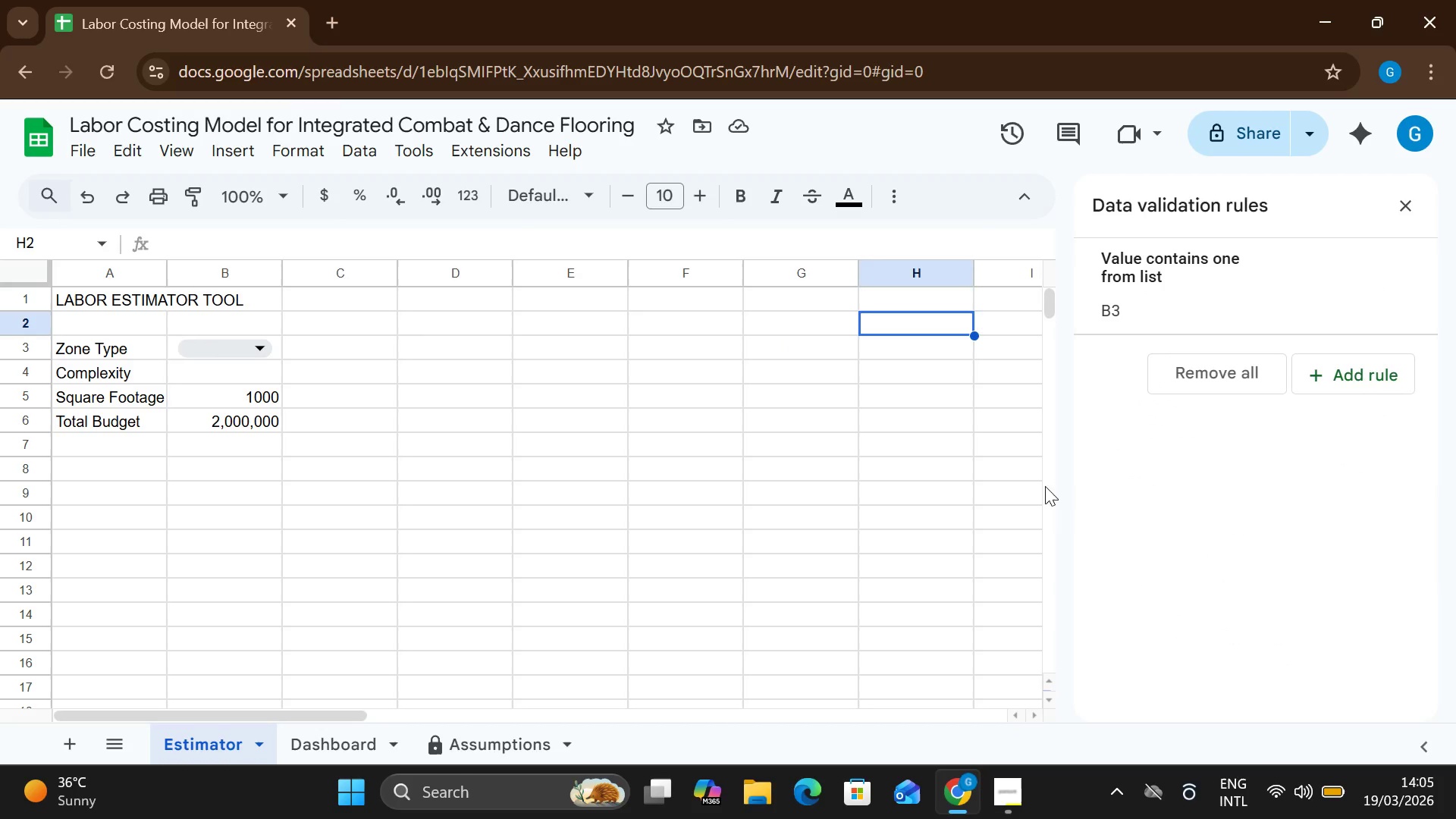 
left_click([256, 372])
 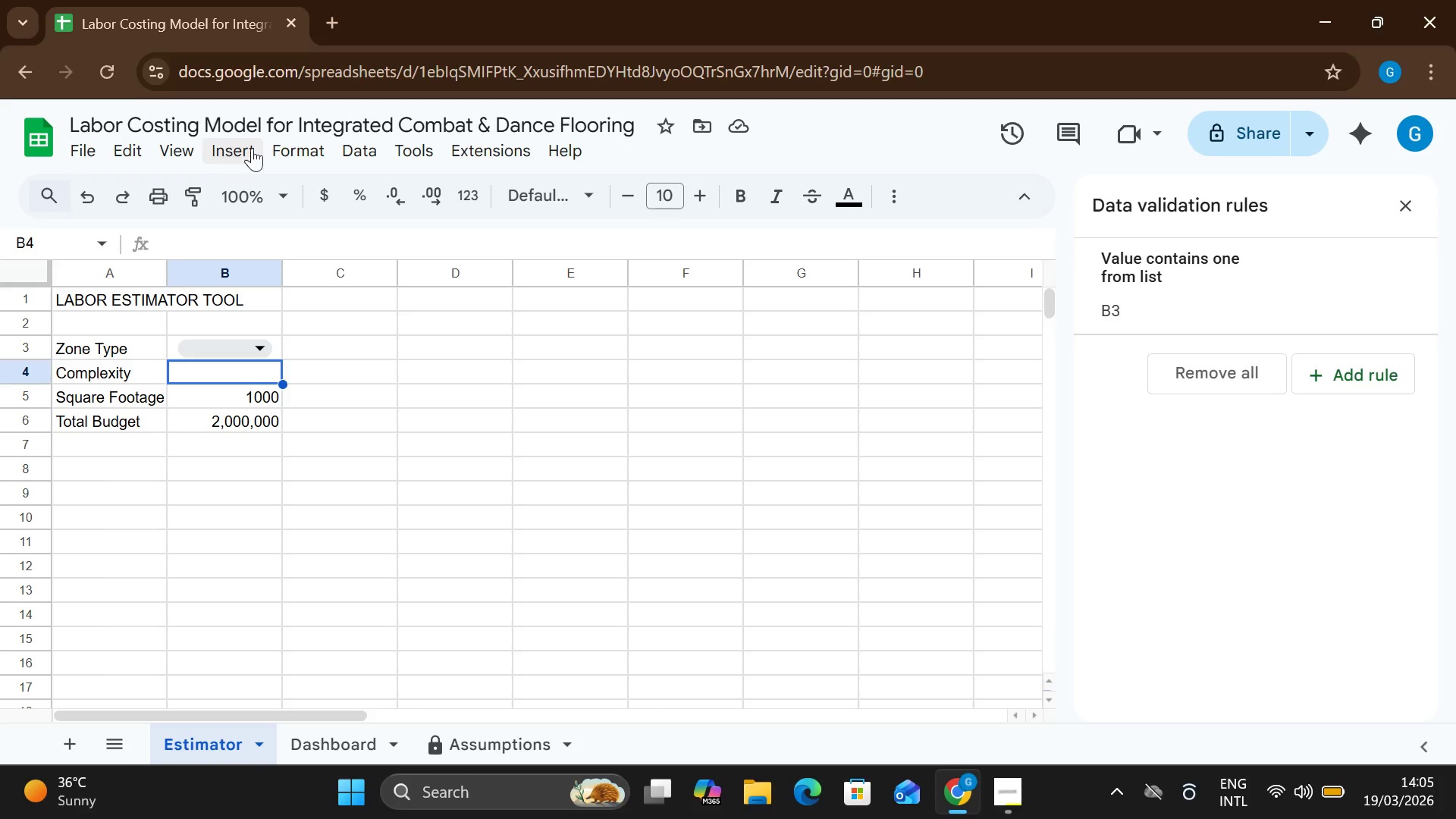 
left_click([299, 148])
 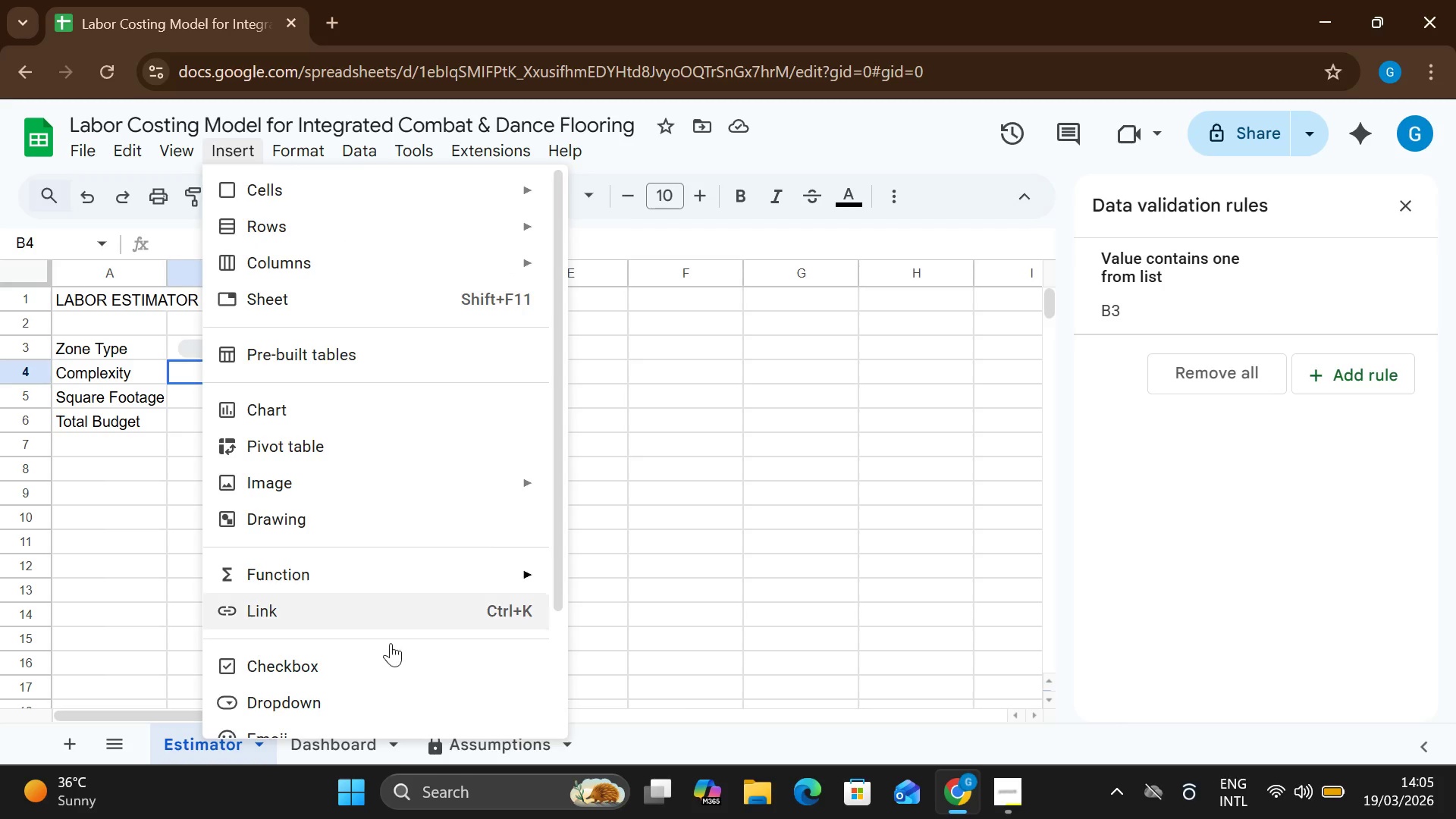 
left_click([350, 708])
 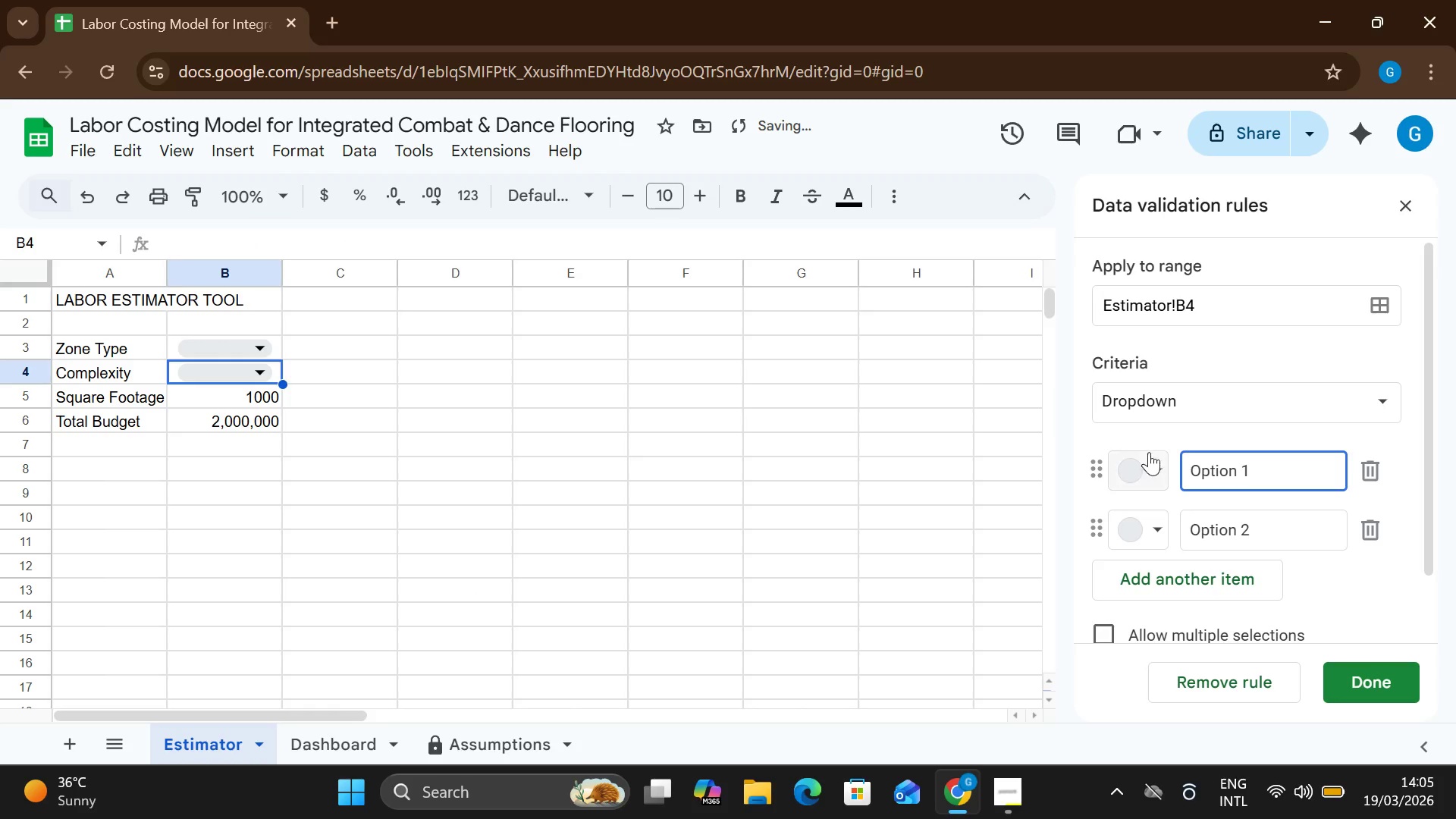 
left_click([1150, 460])
 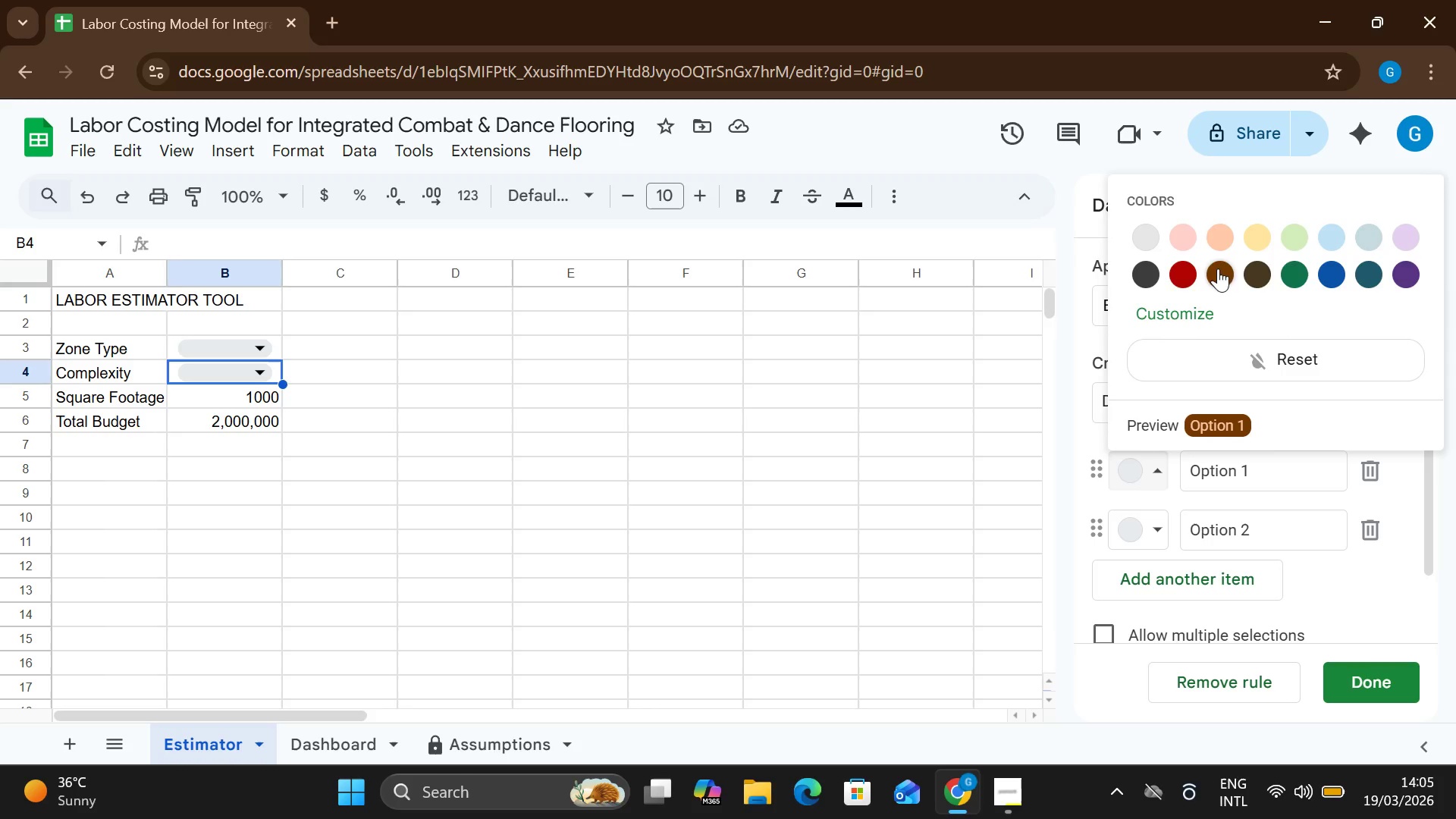 
left_click([1262, 267])
 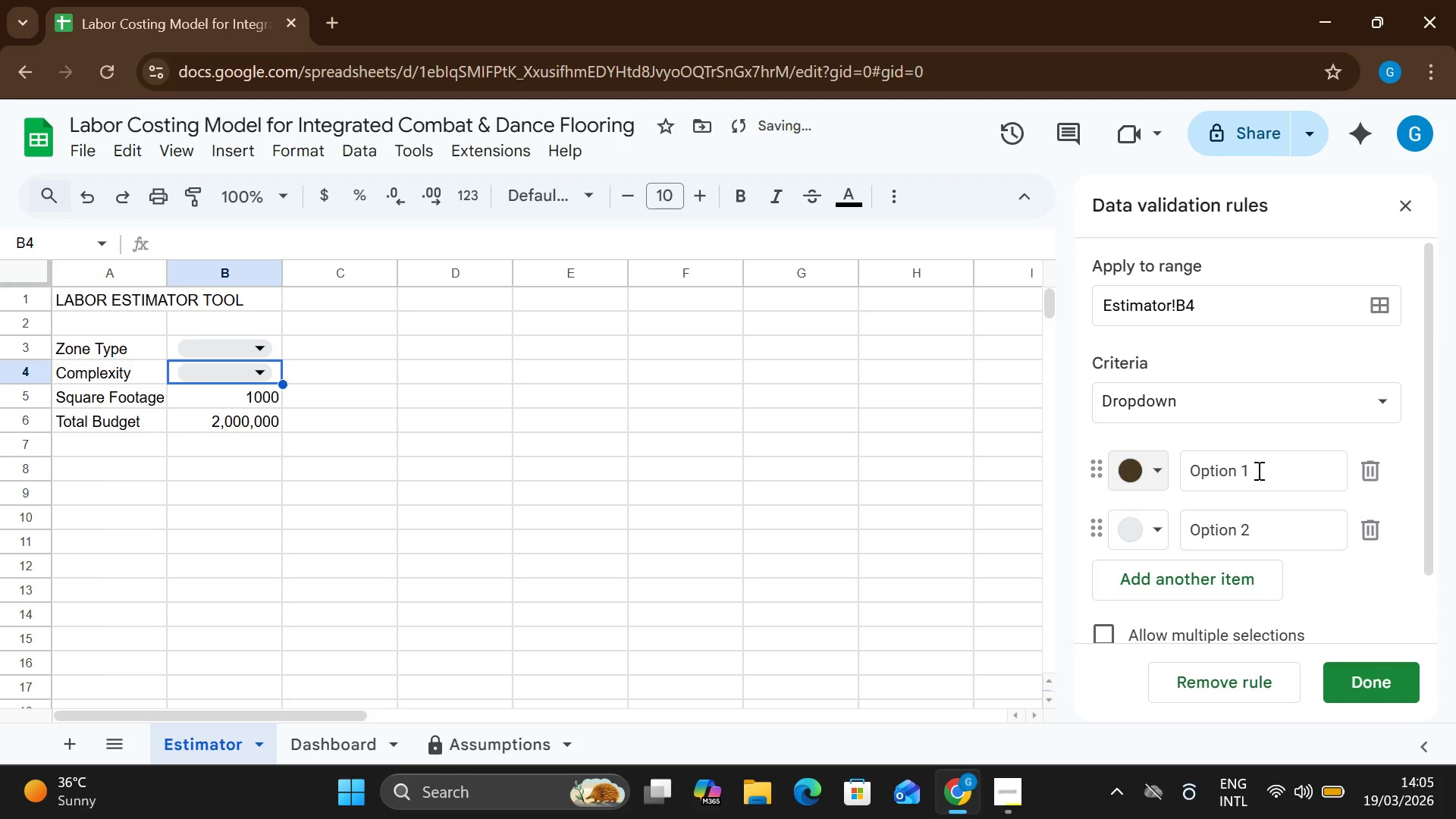 
double_click([1257, 470])
 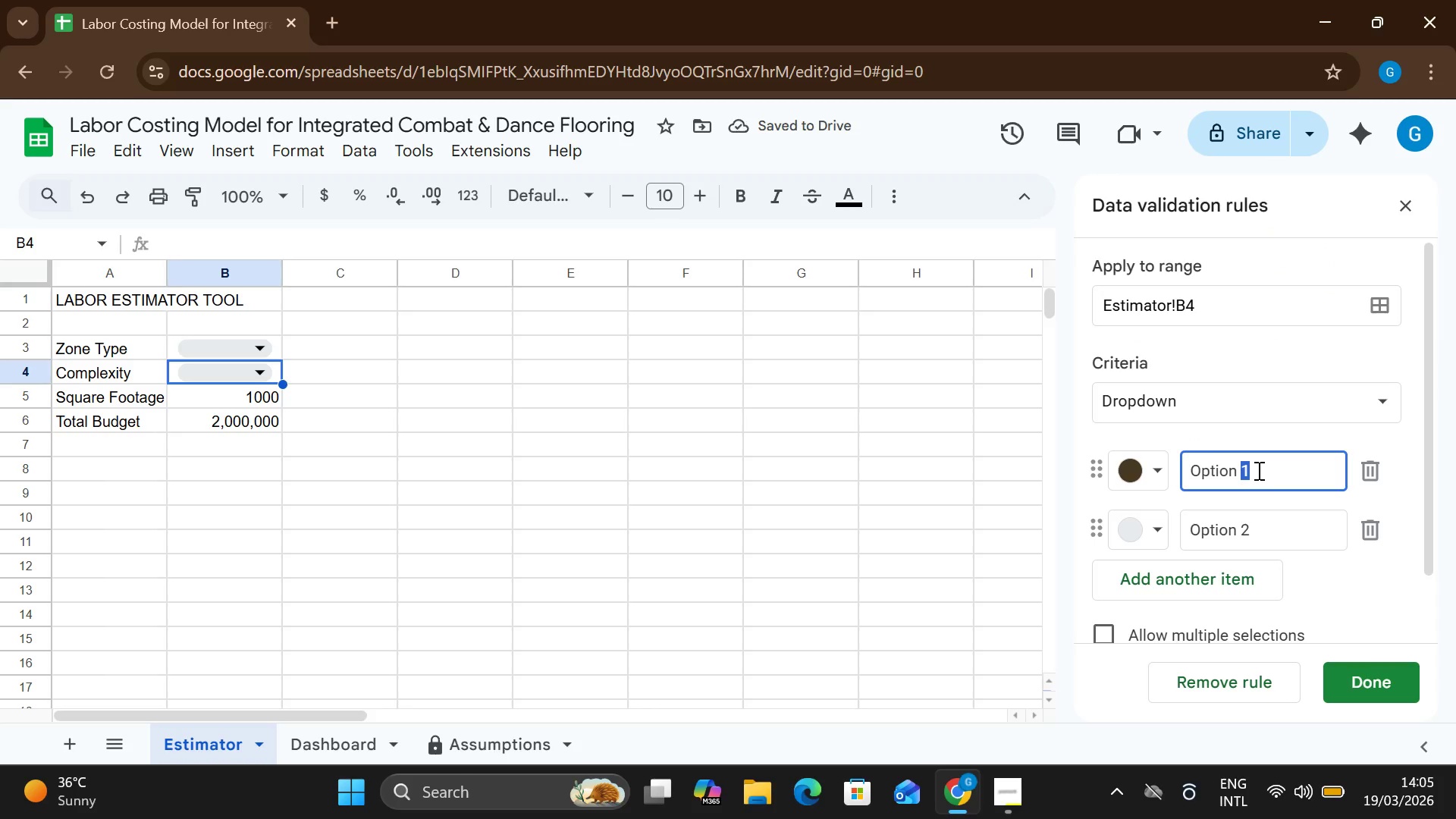 
hold_key(key=Backspace, duration=0.38)
 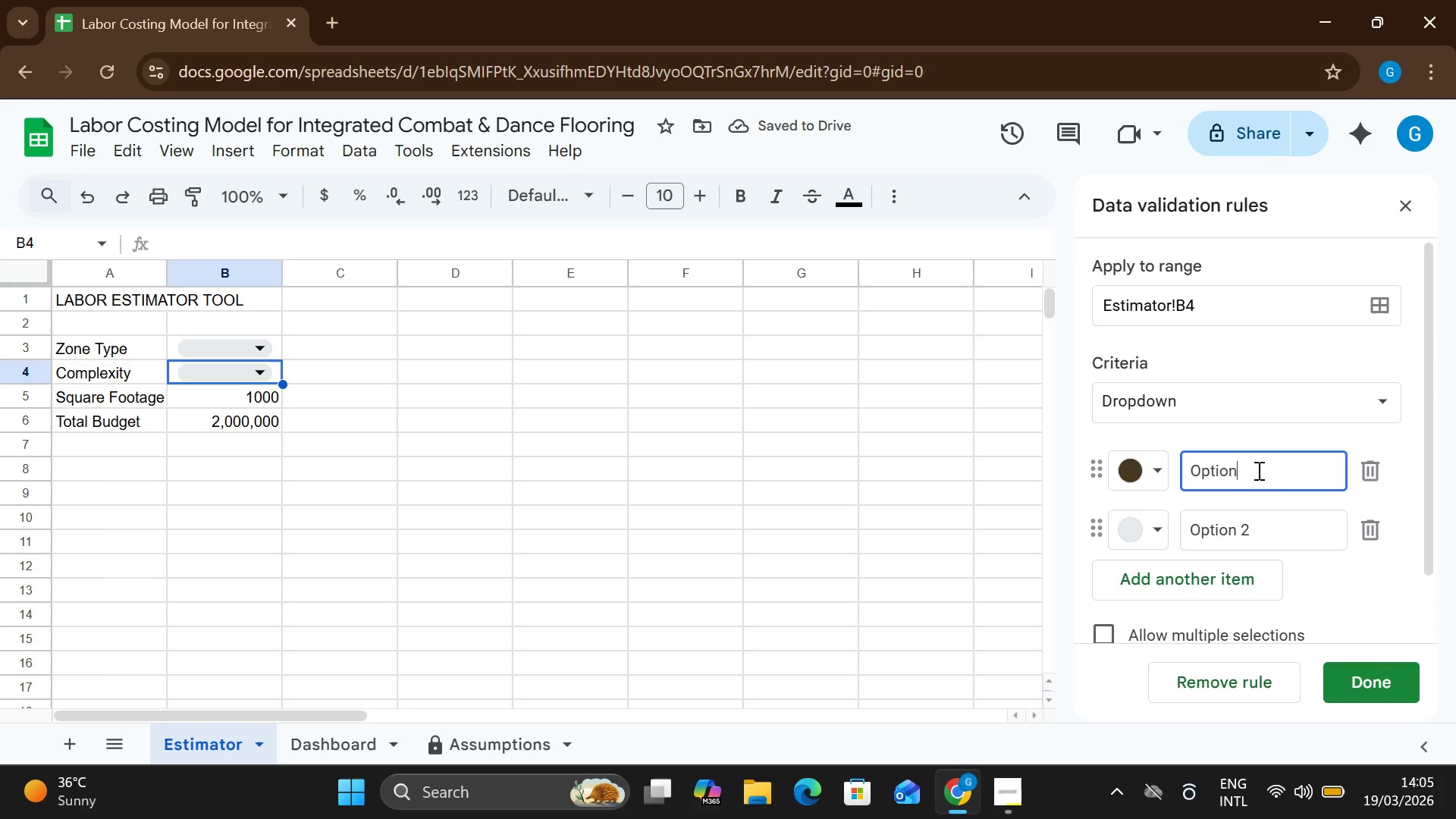 
key(Backspace)
key(Backspace)
key(Backspace)
key(Backspace)
key(Backspace)
key(Backspace)
key(Backspace)
type(Level 1)
 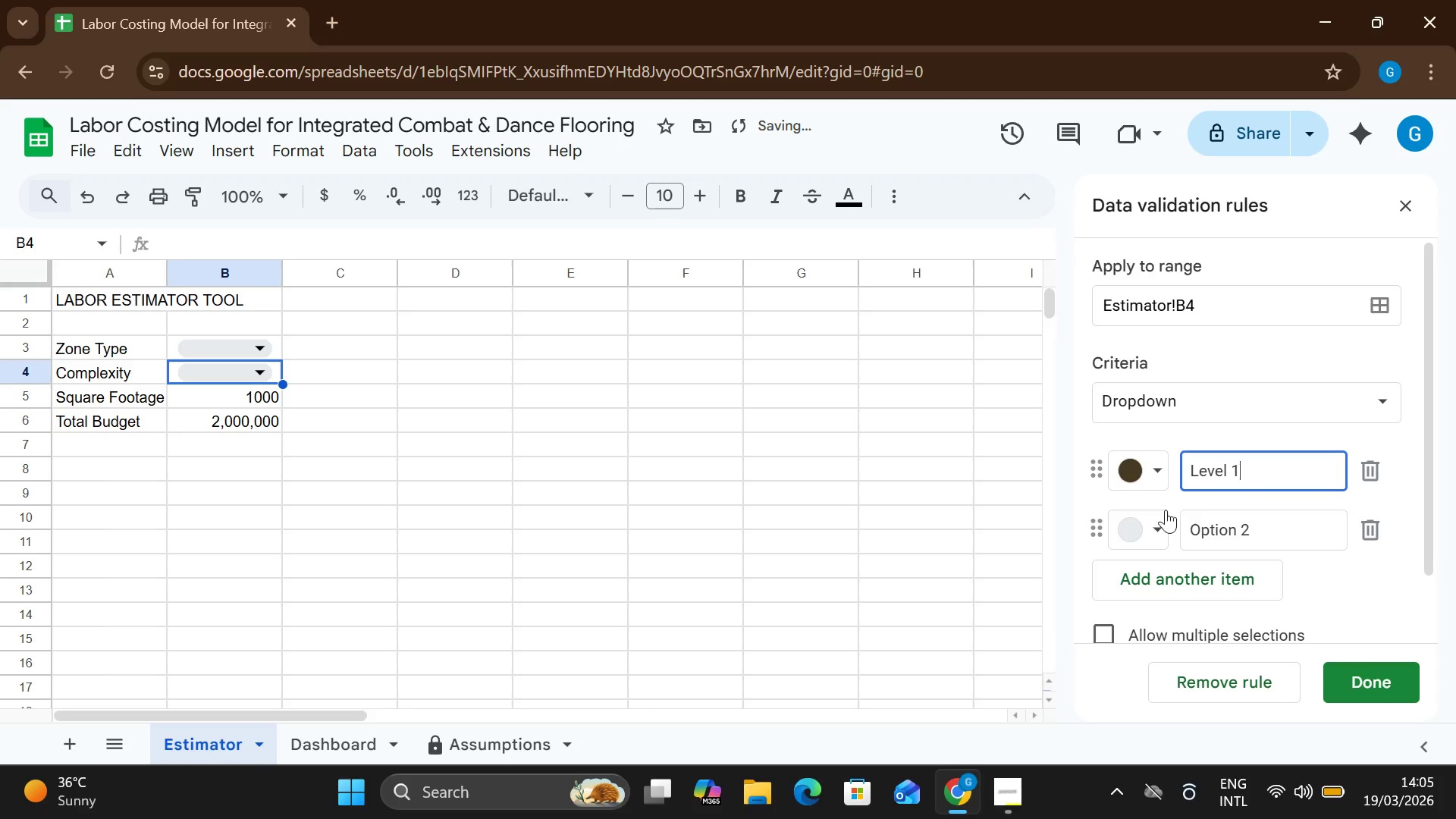 
left_click([1156, 513])
 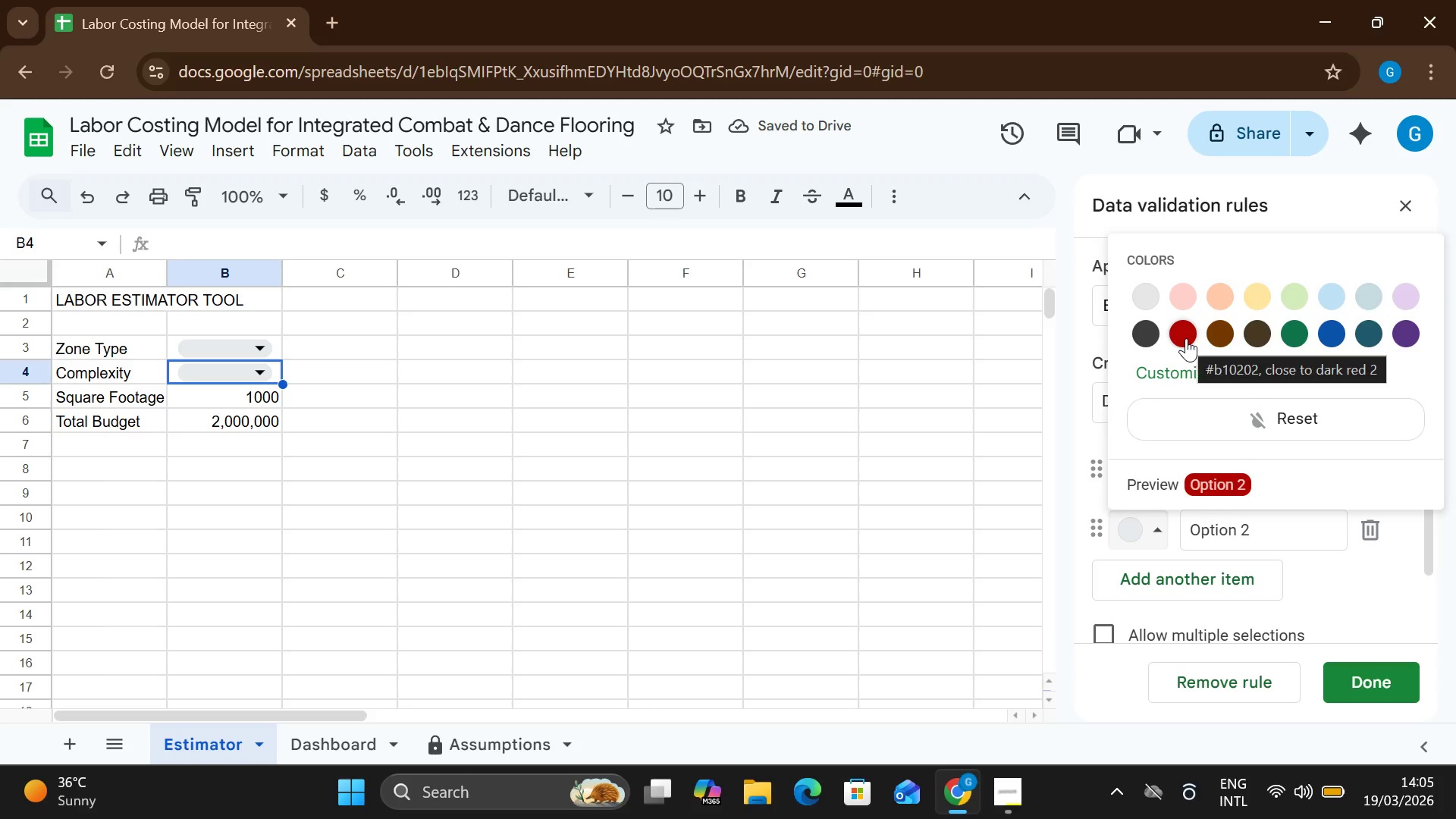 
left_click([1217, 337])
 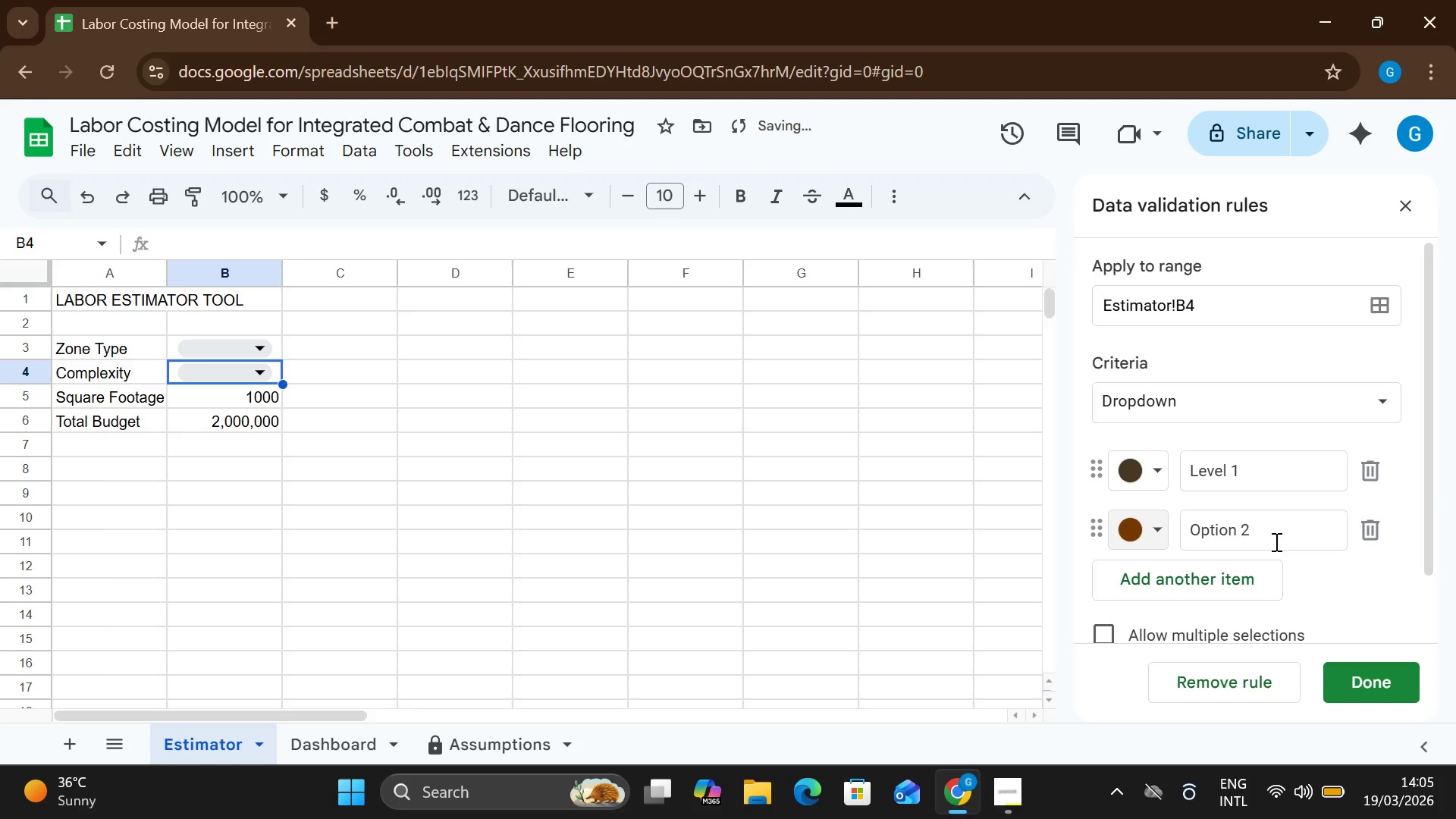 
left_click([1275, 538])
 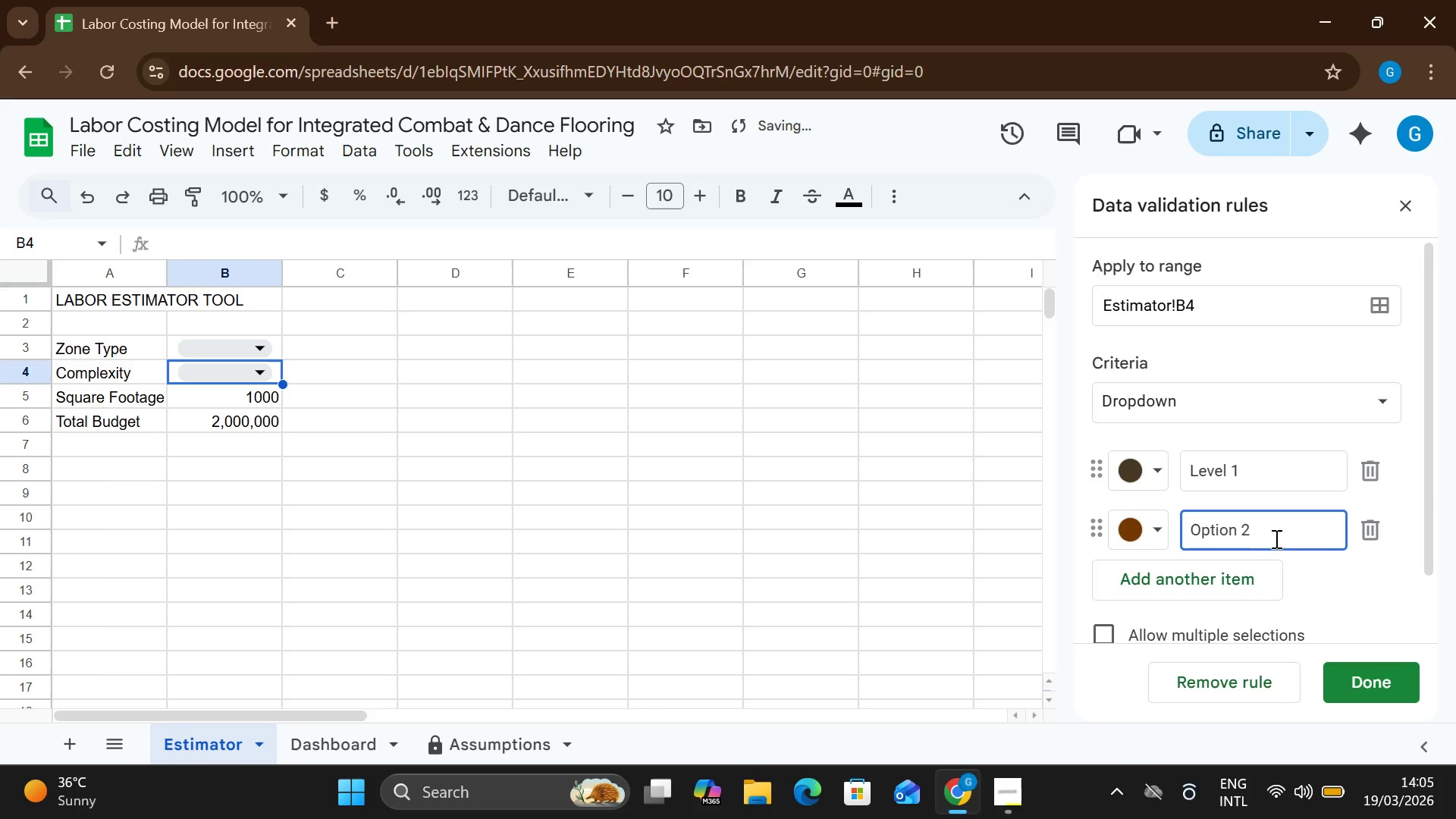 
key(Backspace)
key(Backspace)
key(Backspace)
key(Backspace)
key(Backspace)
key(Backspace)
key(Backspace)
key(Backspace)
type(Level 2)
 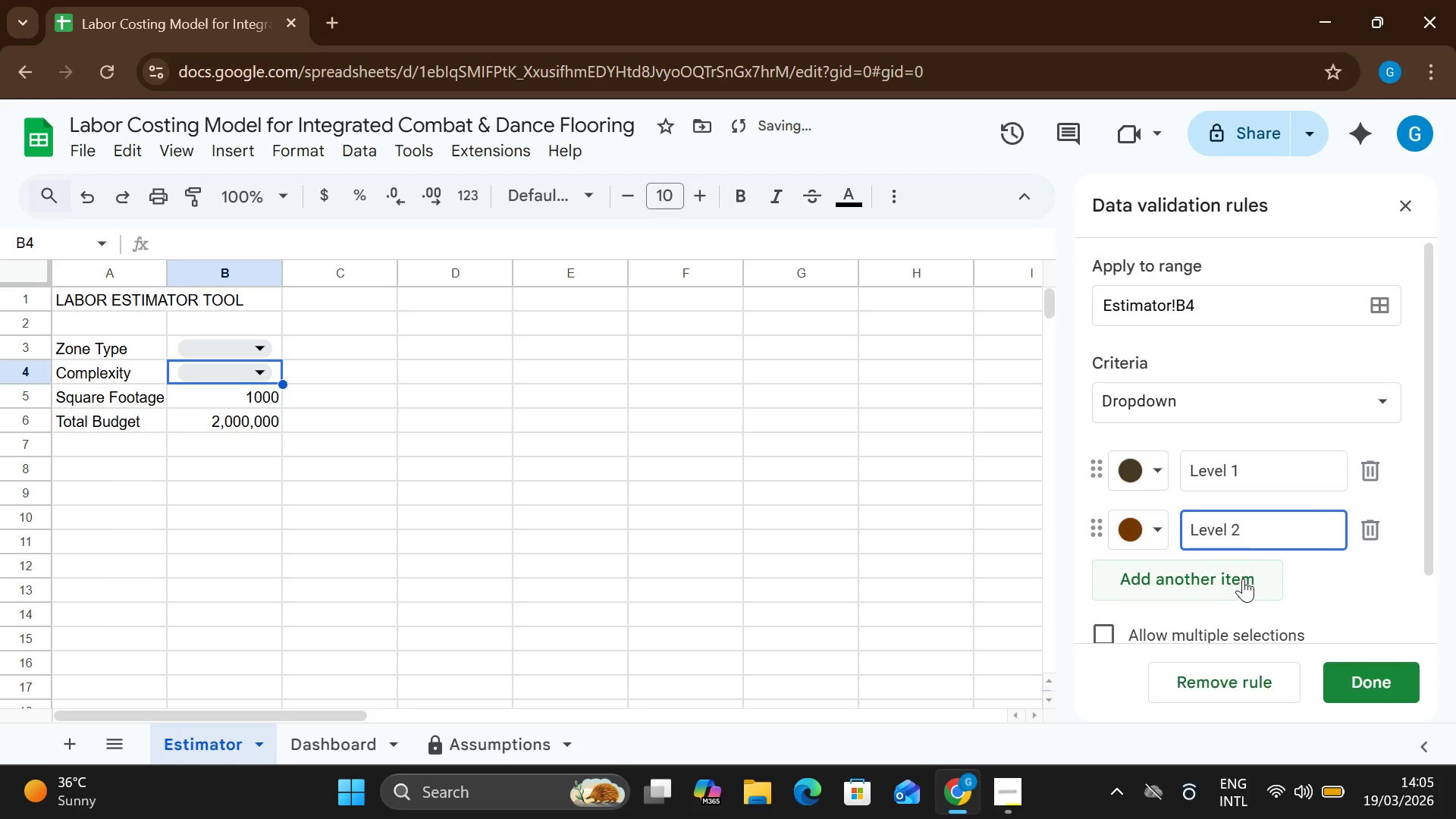 
left_click([1243, 579])
 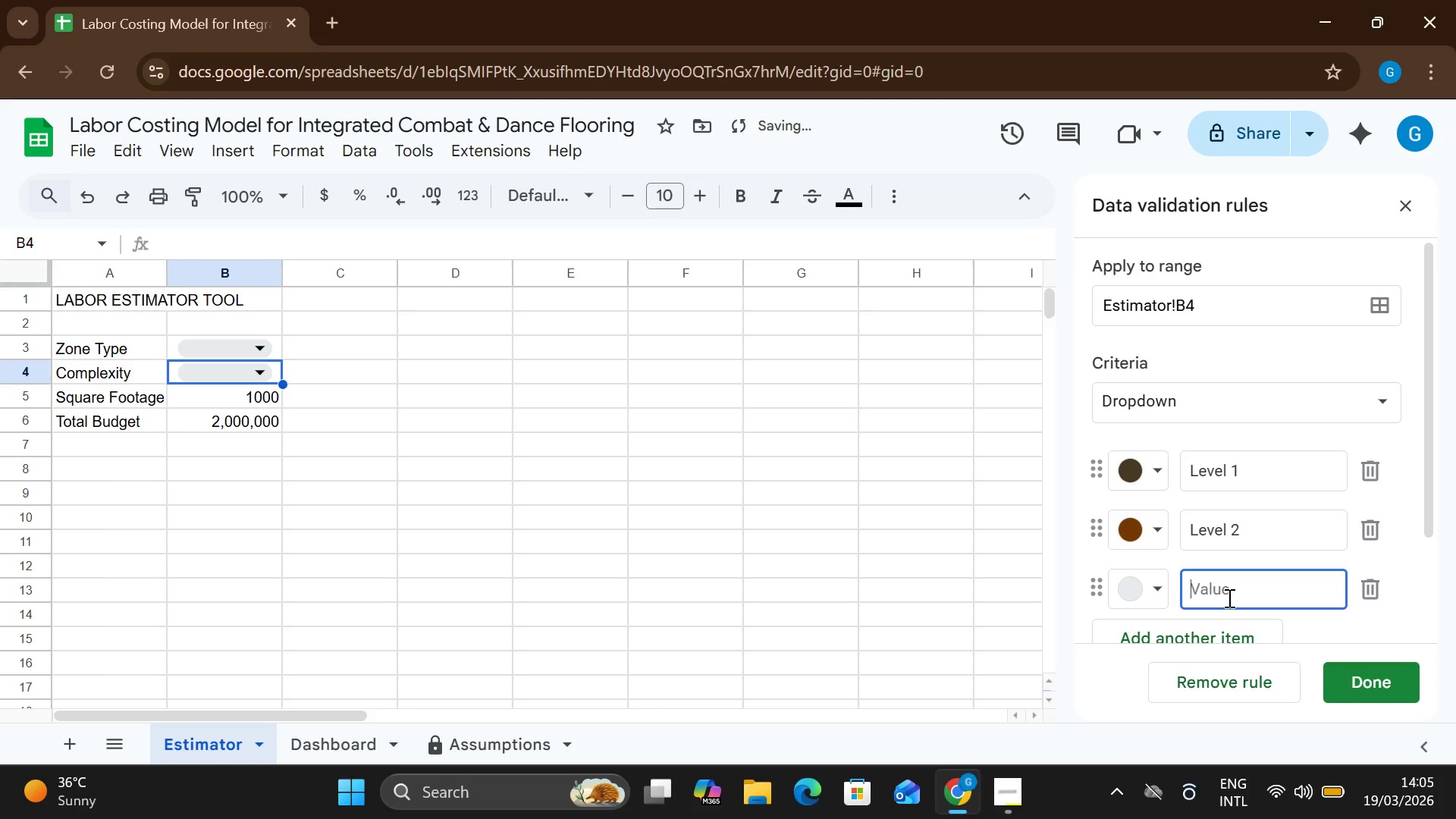 
type(Level 3)
 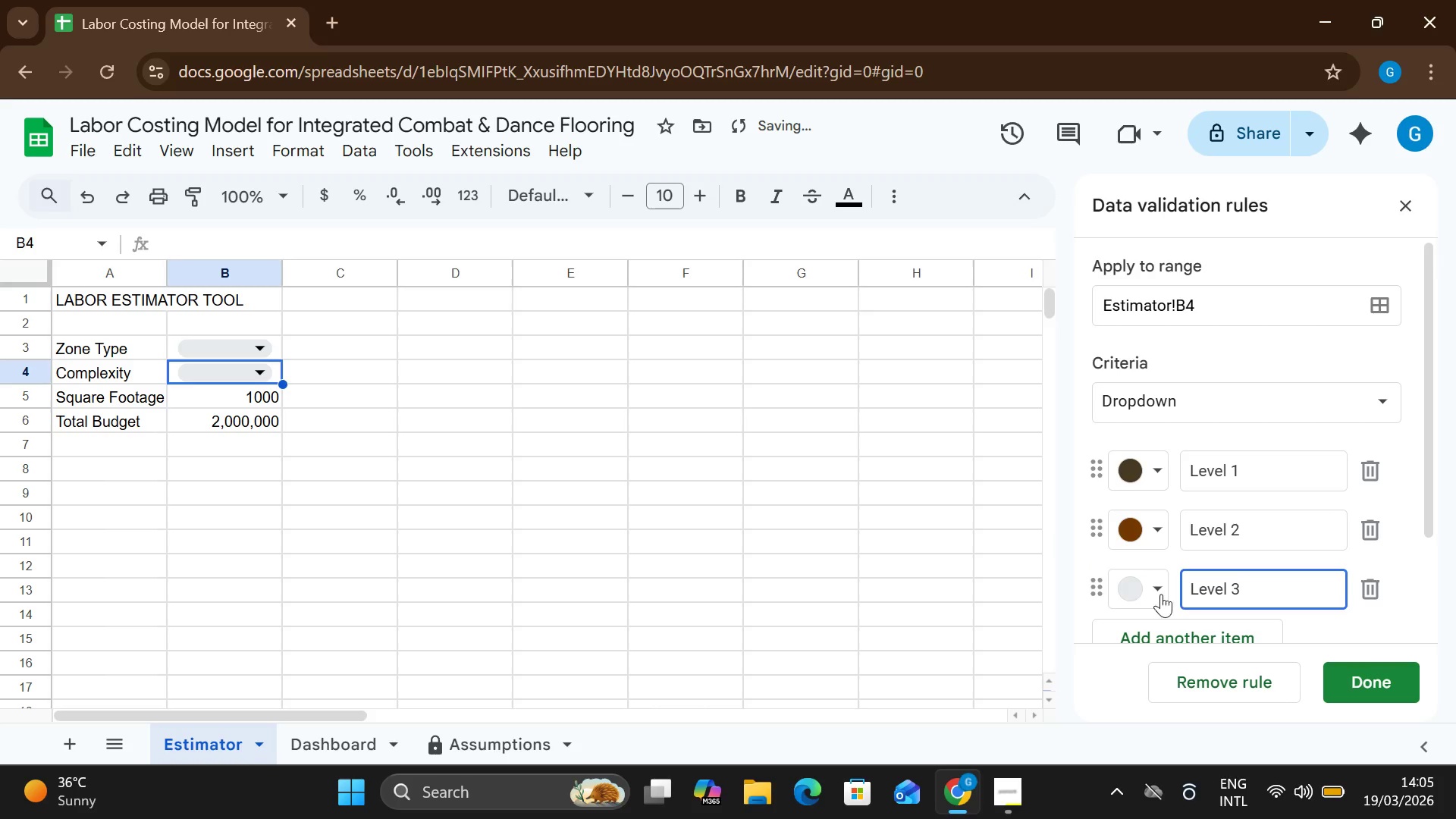 
left_click([1147, 587])
 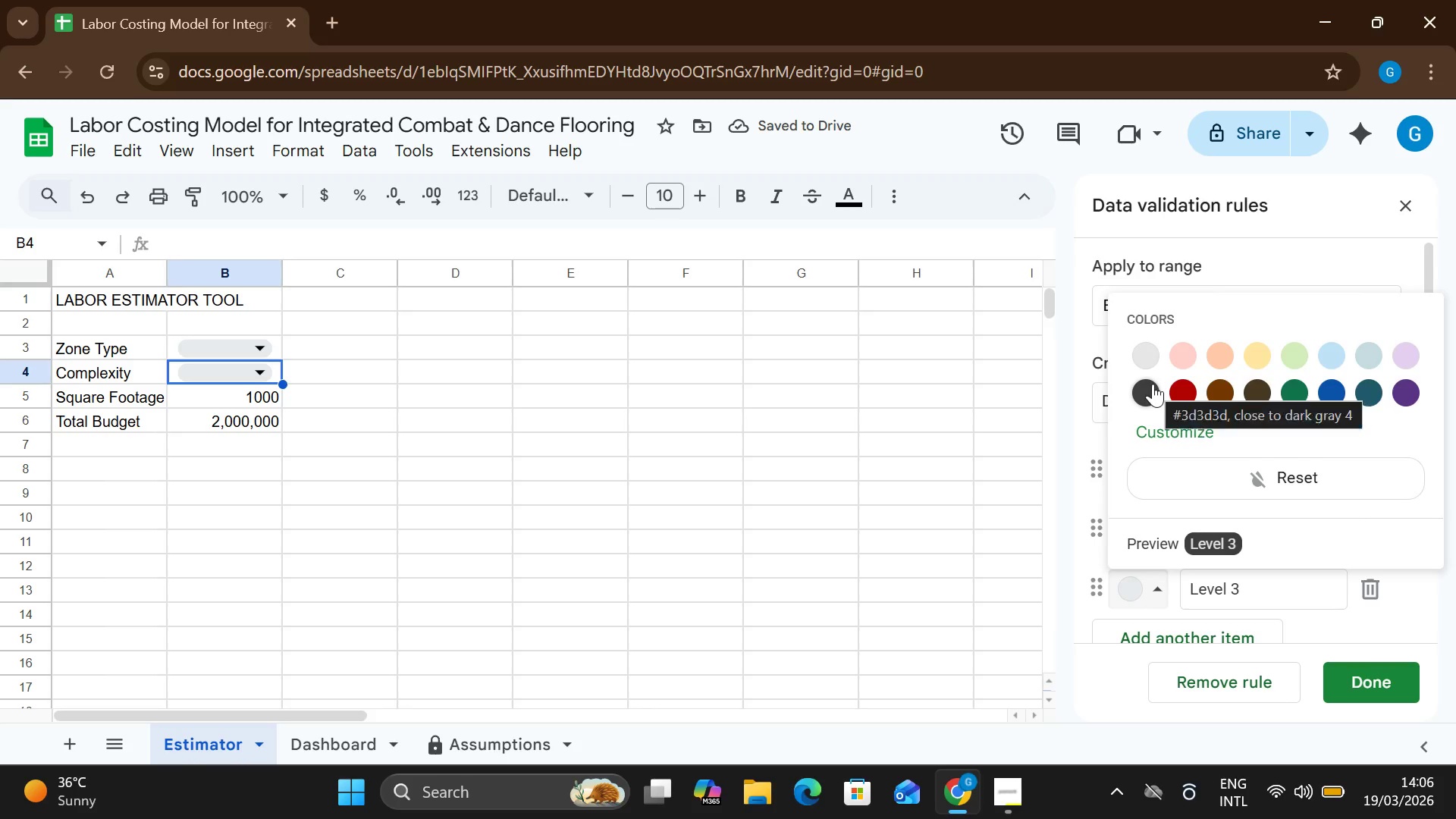 
left_click([1176, 387])
 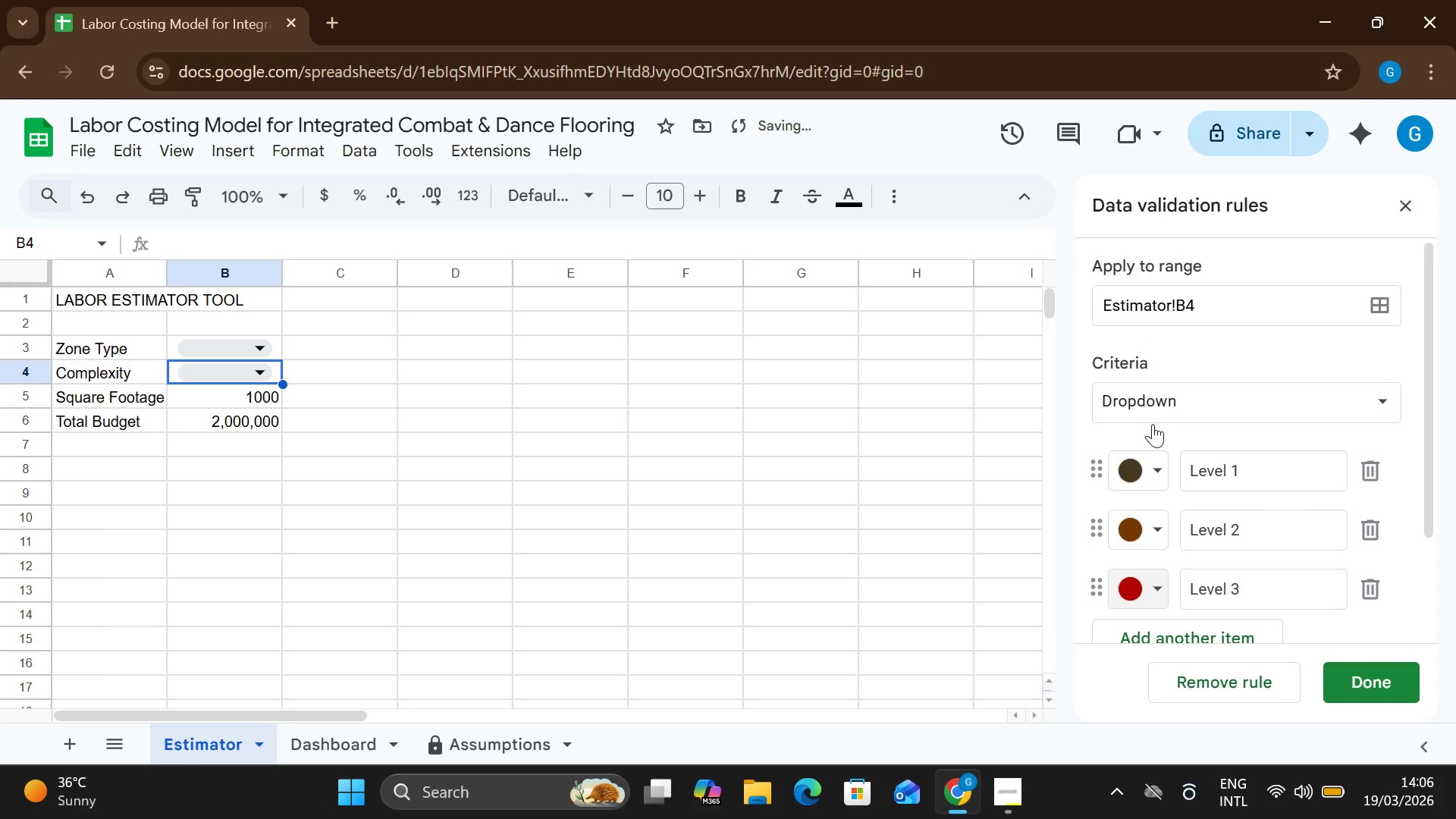 
mouse_move([1191, 469])
 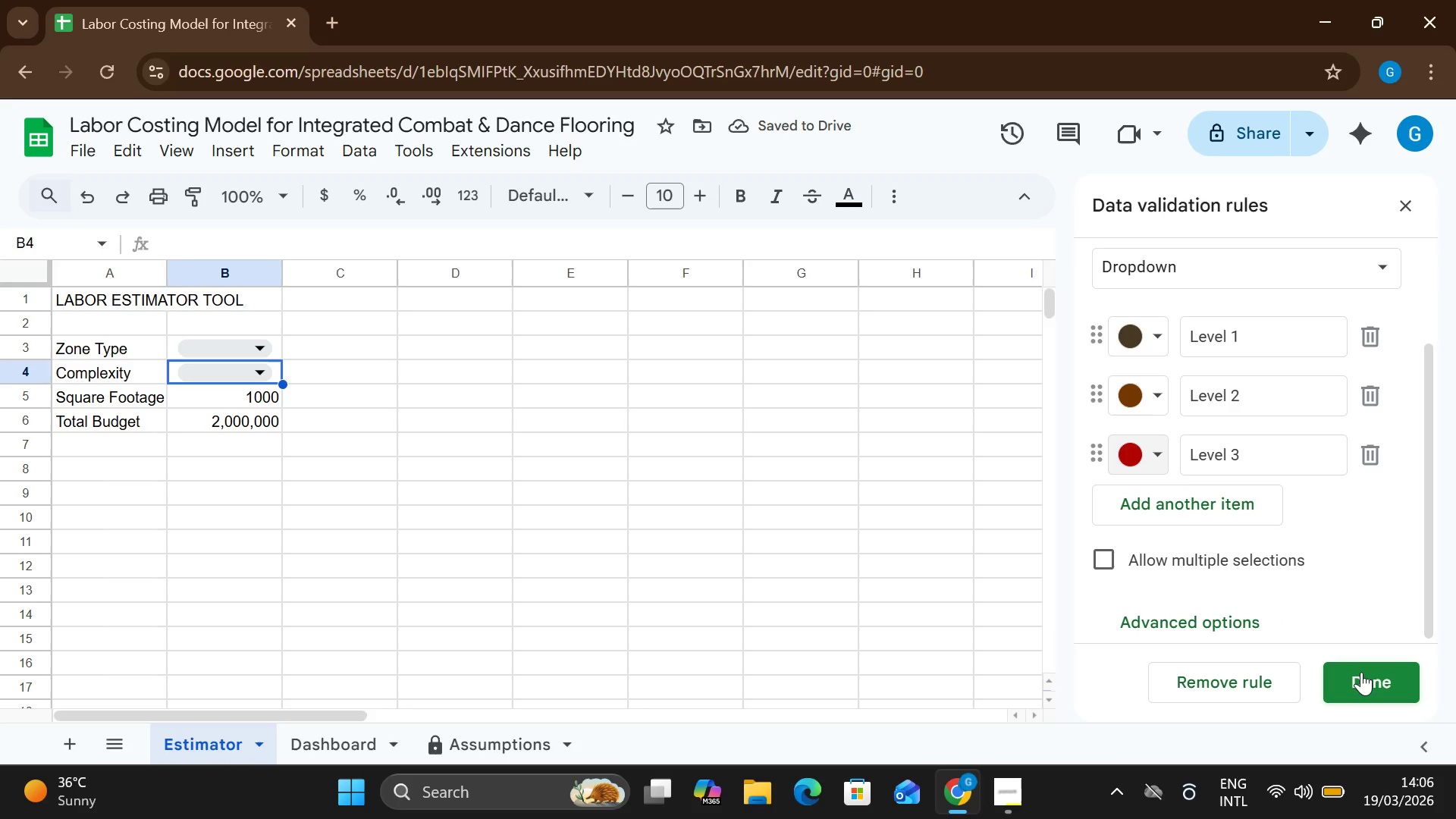 
left_click([1361, 672])
 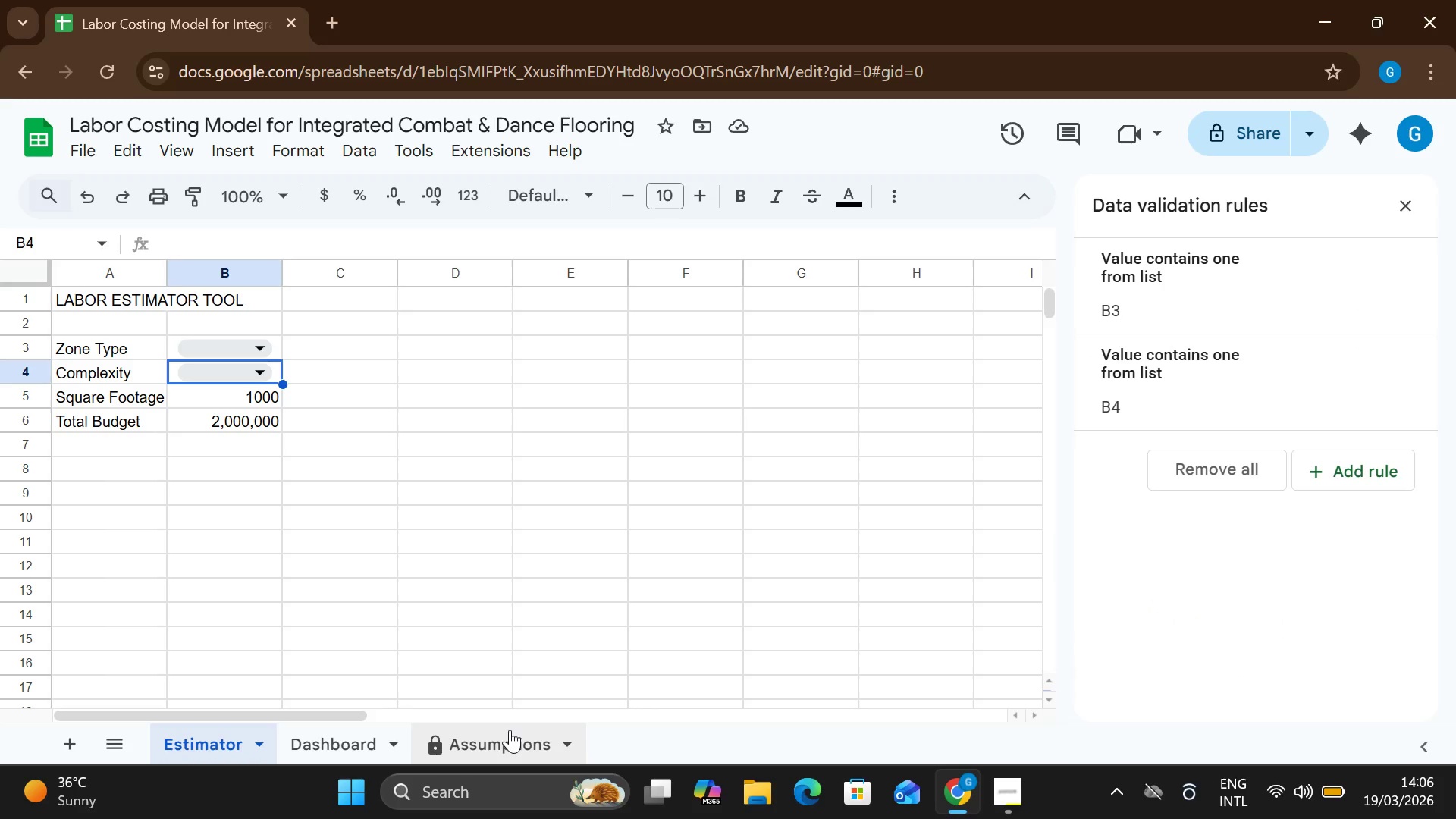 
left_click([452, 736])
 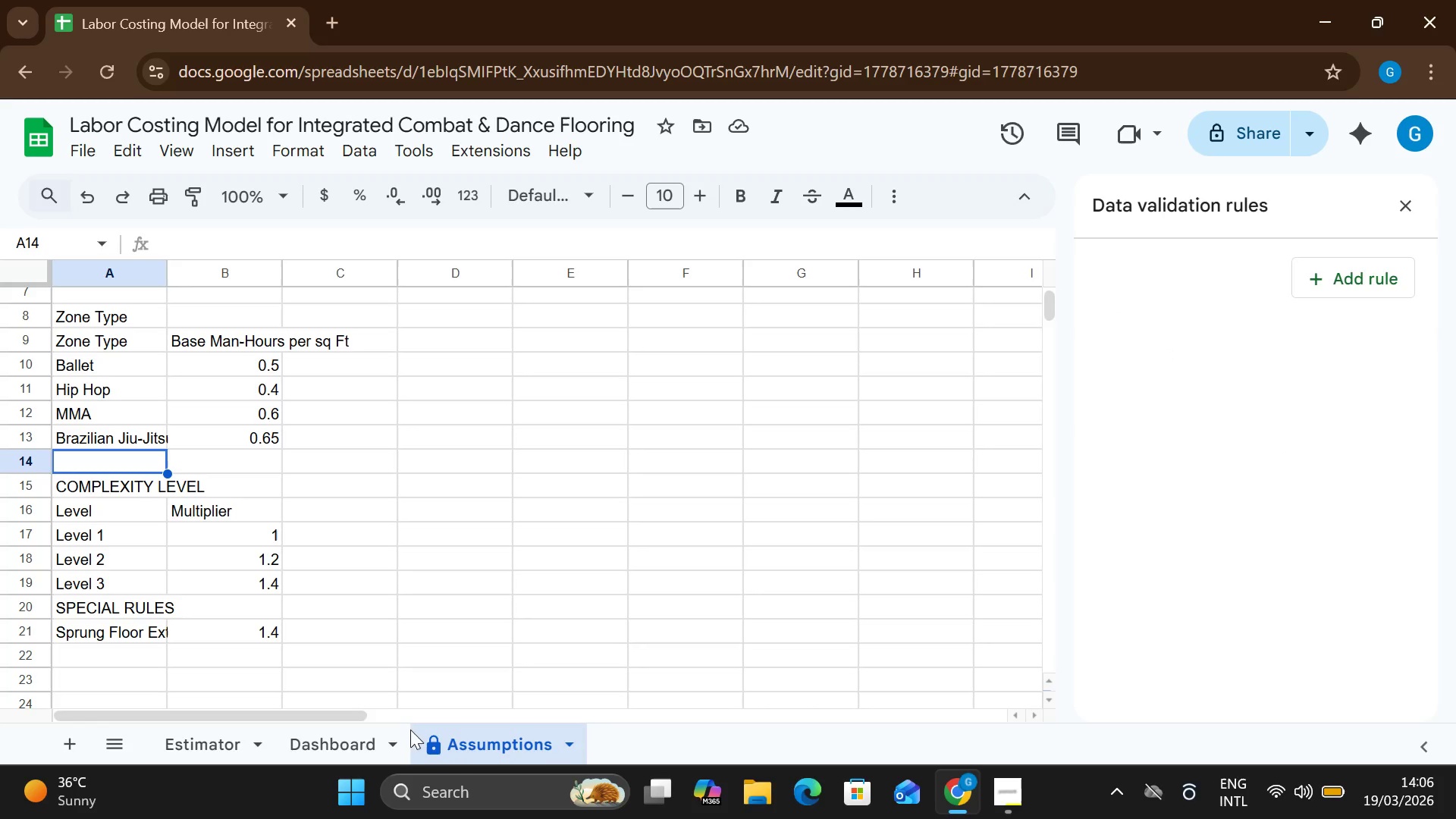 
left_click([352, 735])
 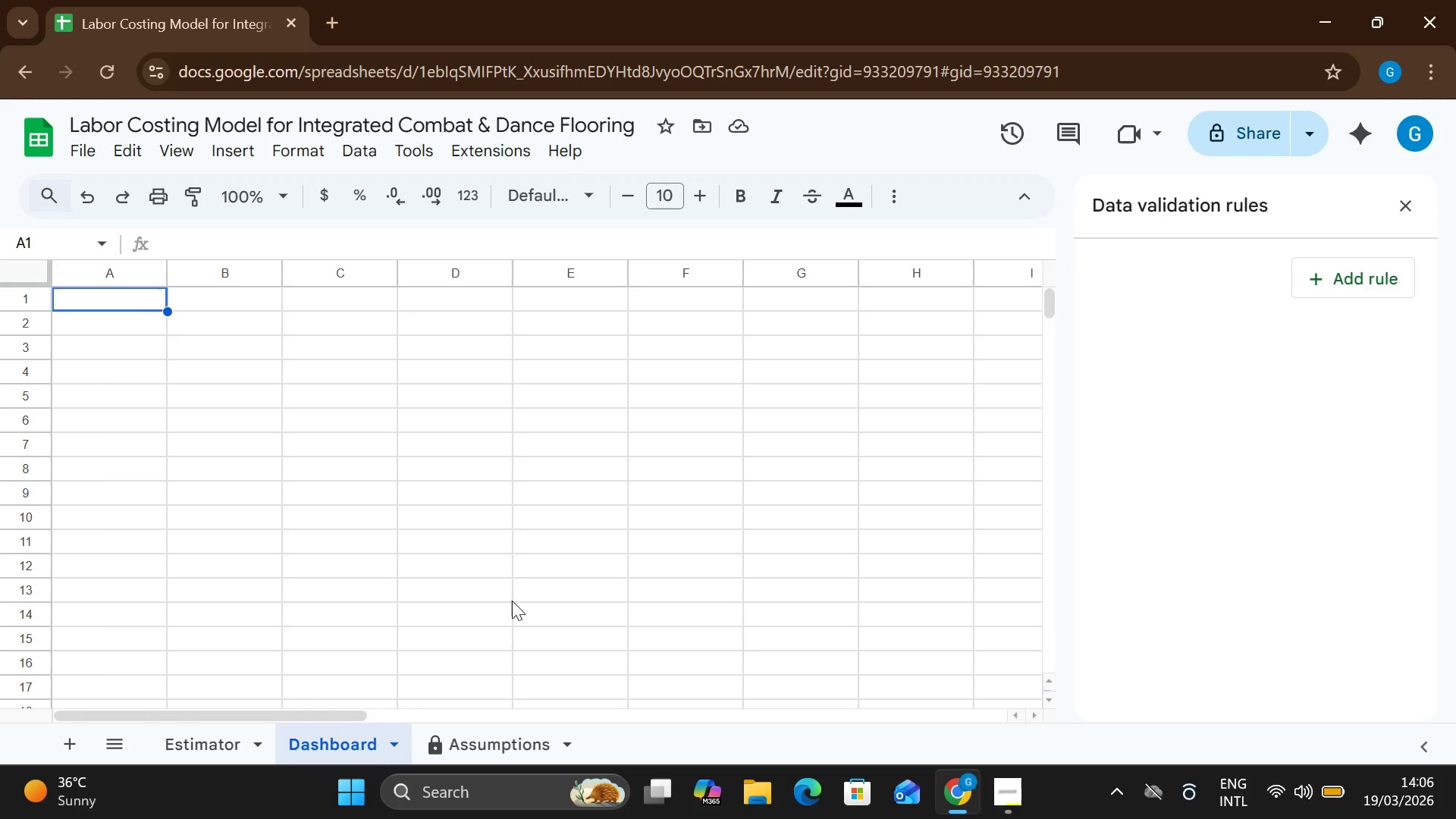 
wait(11.95)
 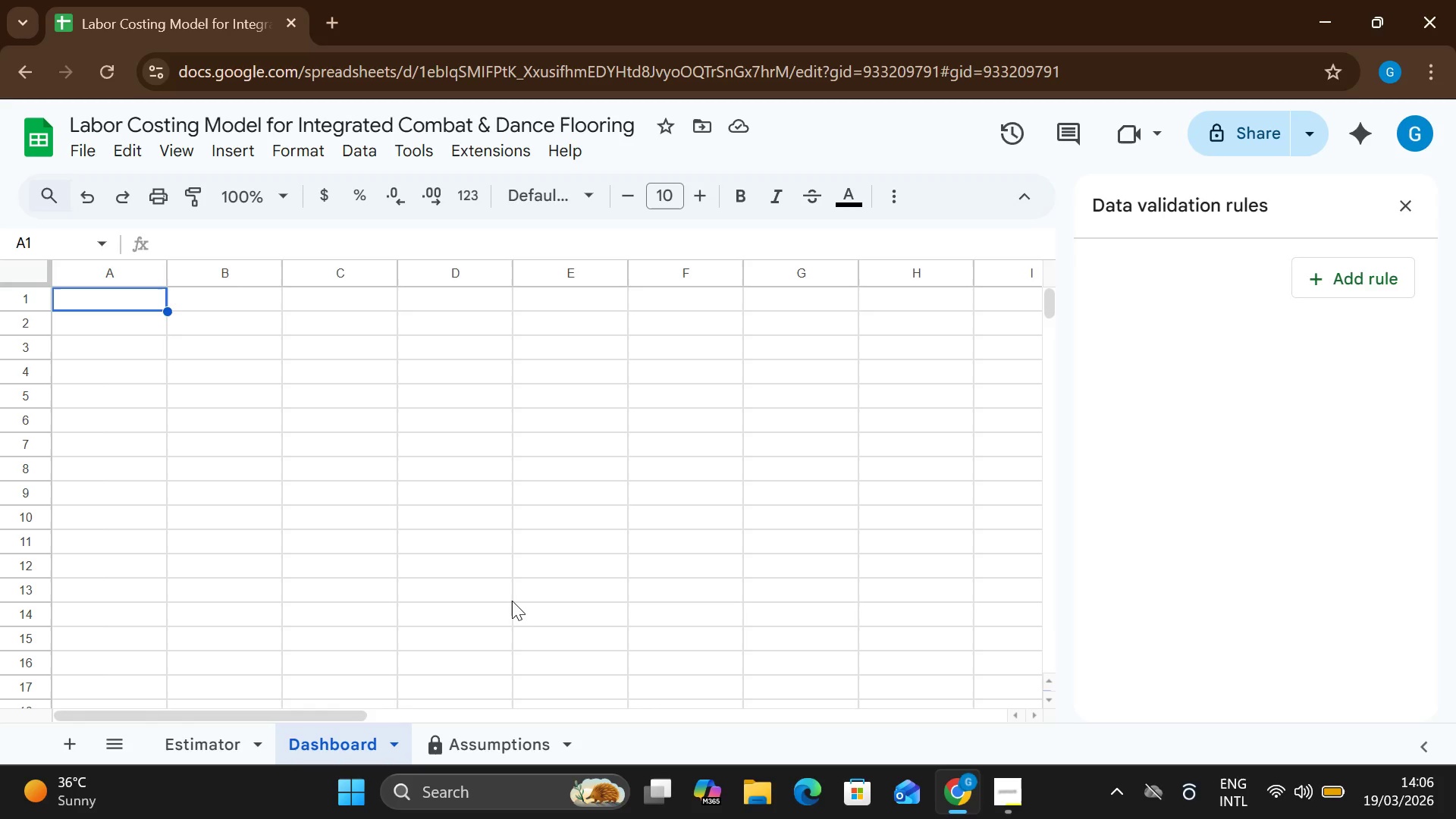 
left_click([240, 738])
 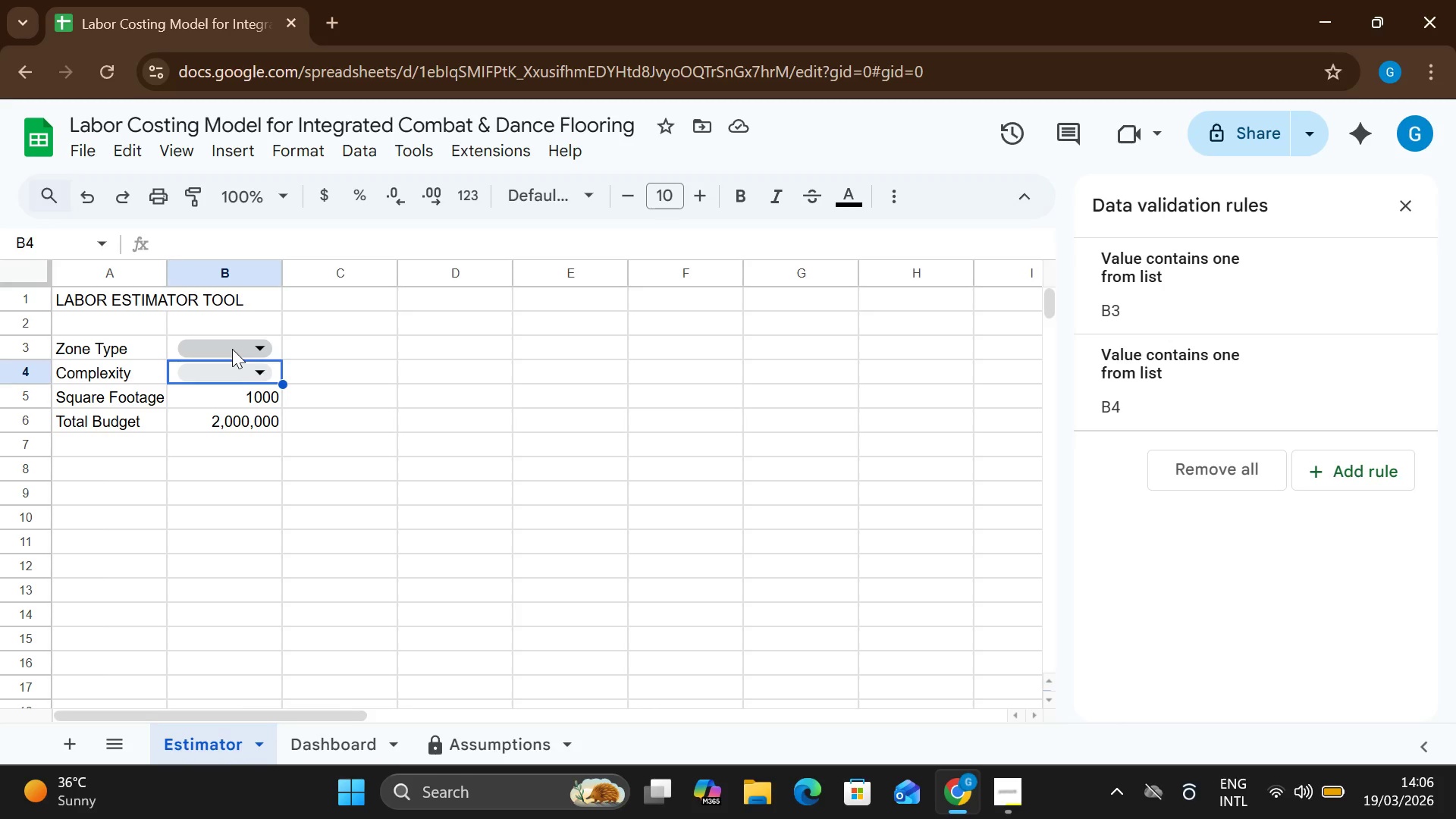 
left_click([204, 349])
 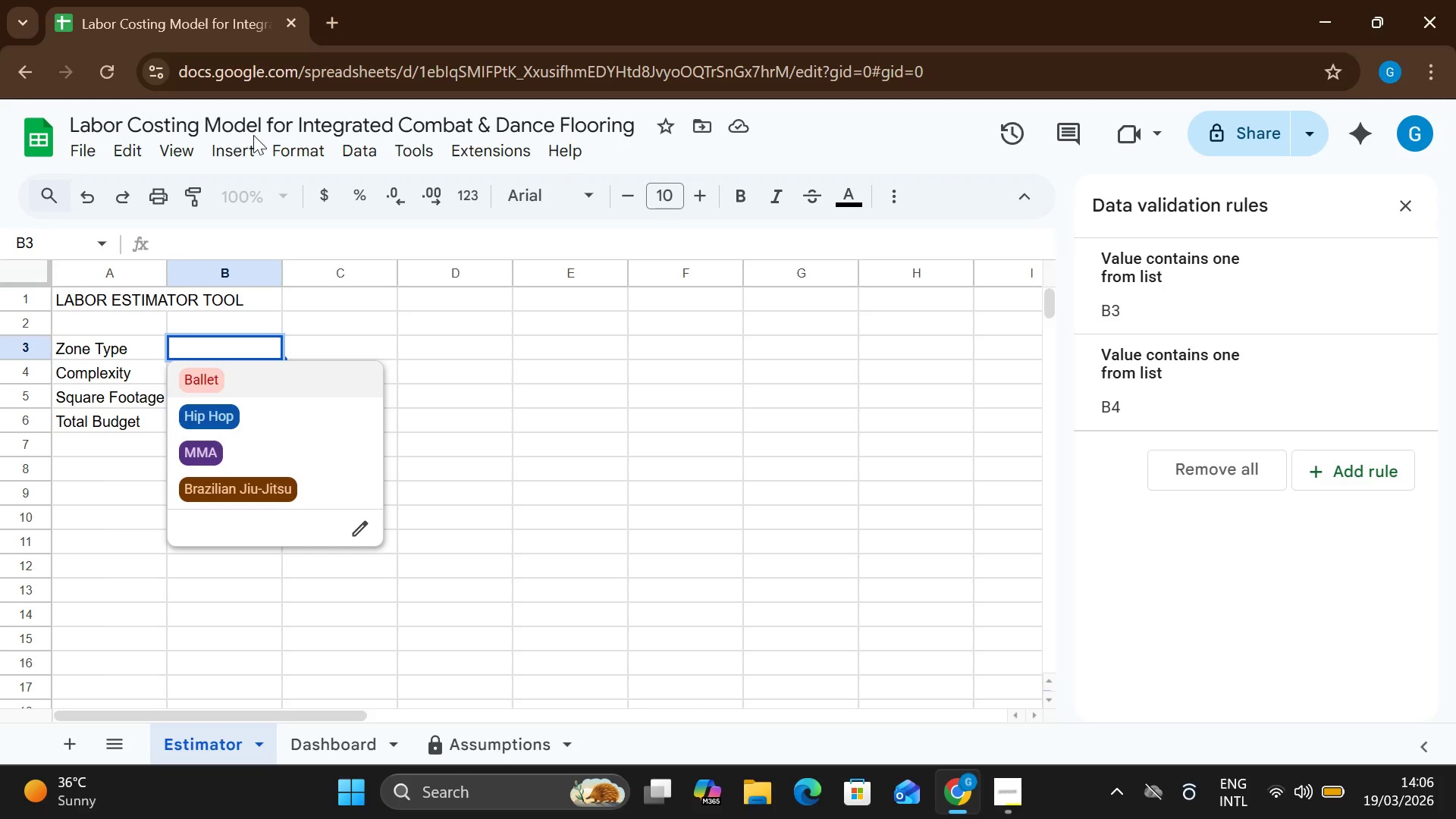 
left_click([344, 149])
 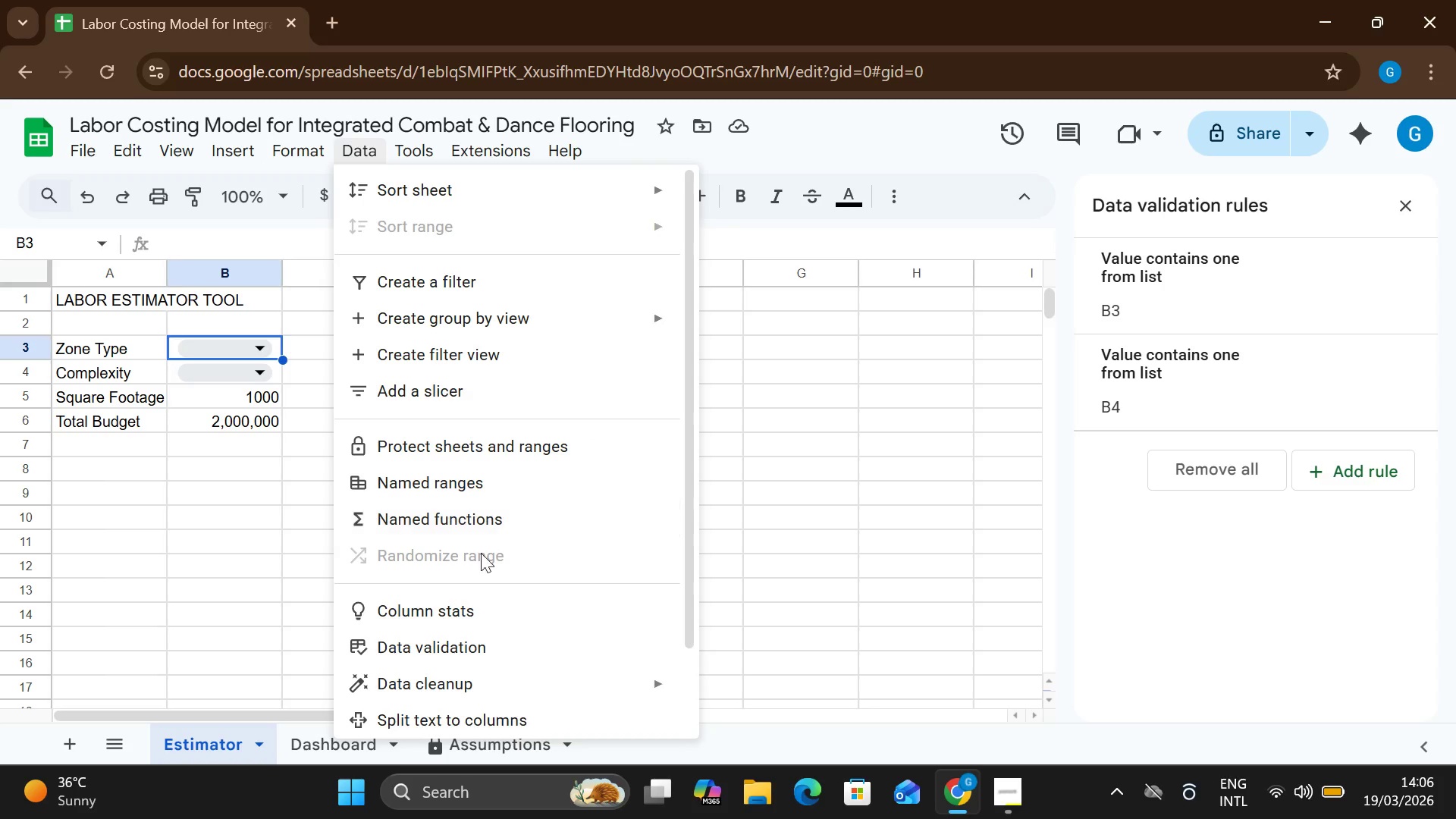 
wait(11.44)
 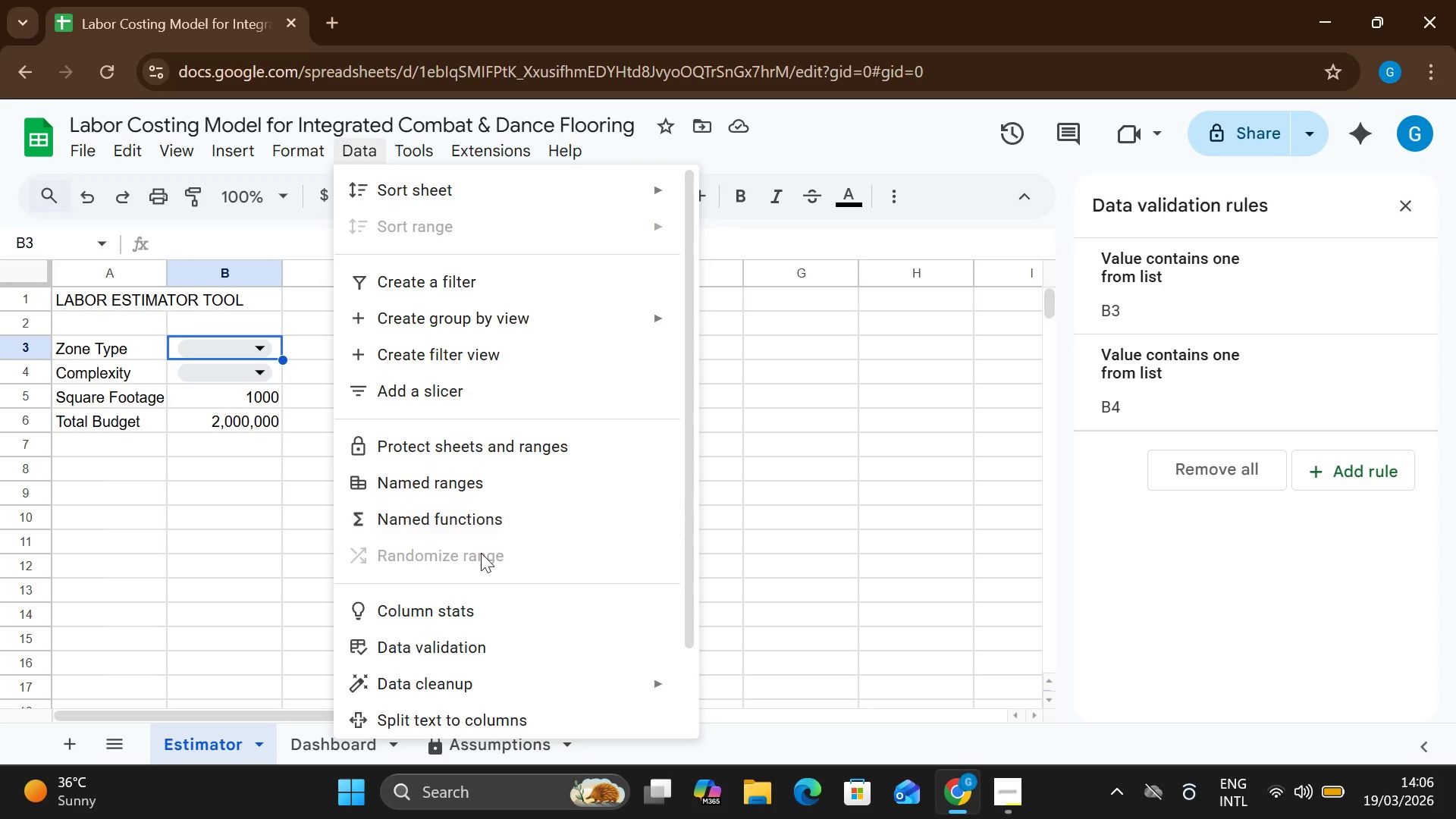 
left_click([460, 632])
 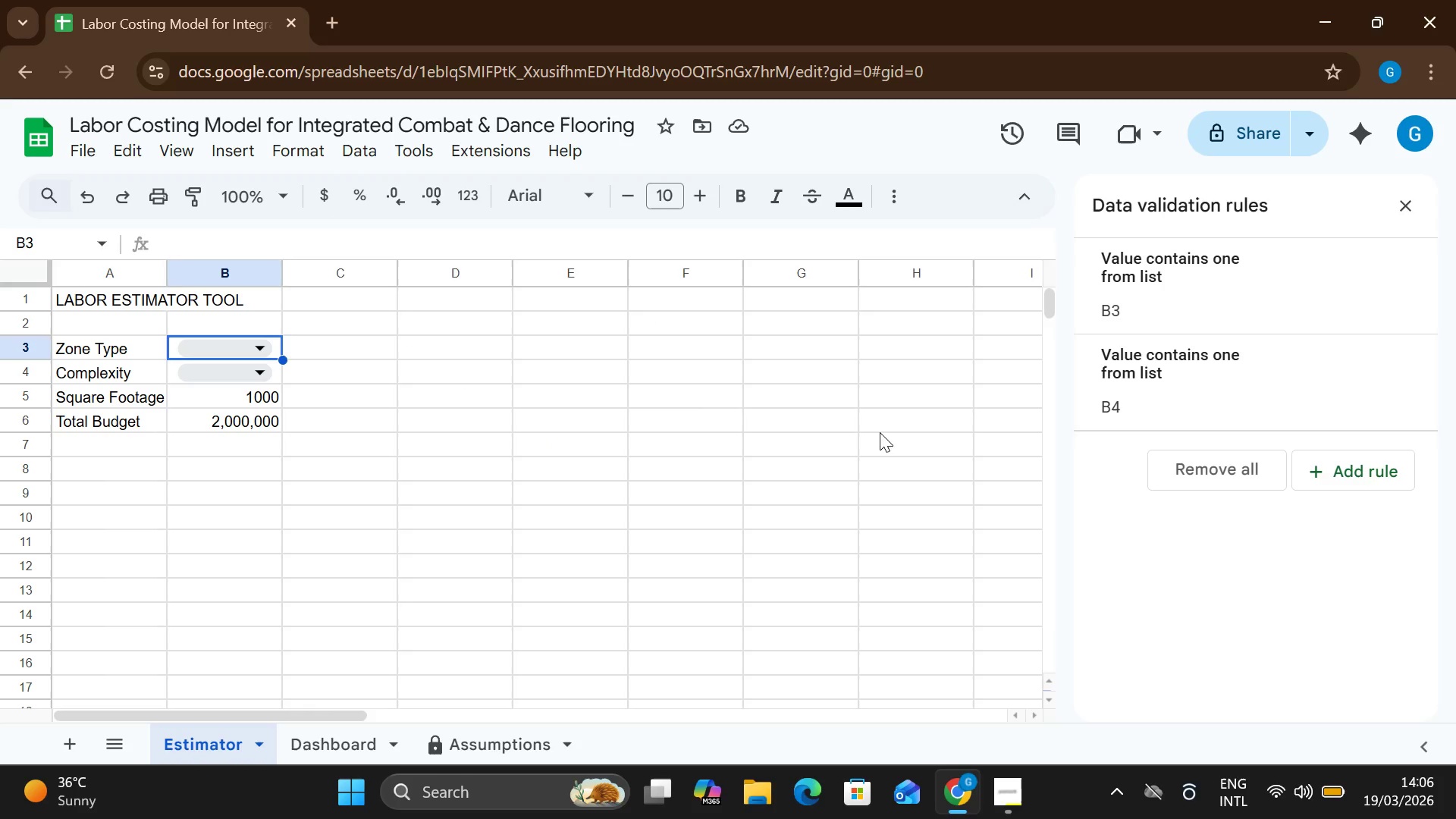 
wait(8.34)
 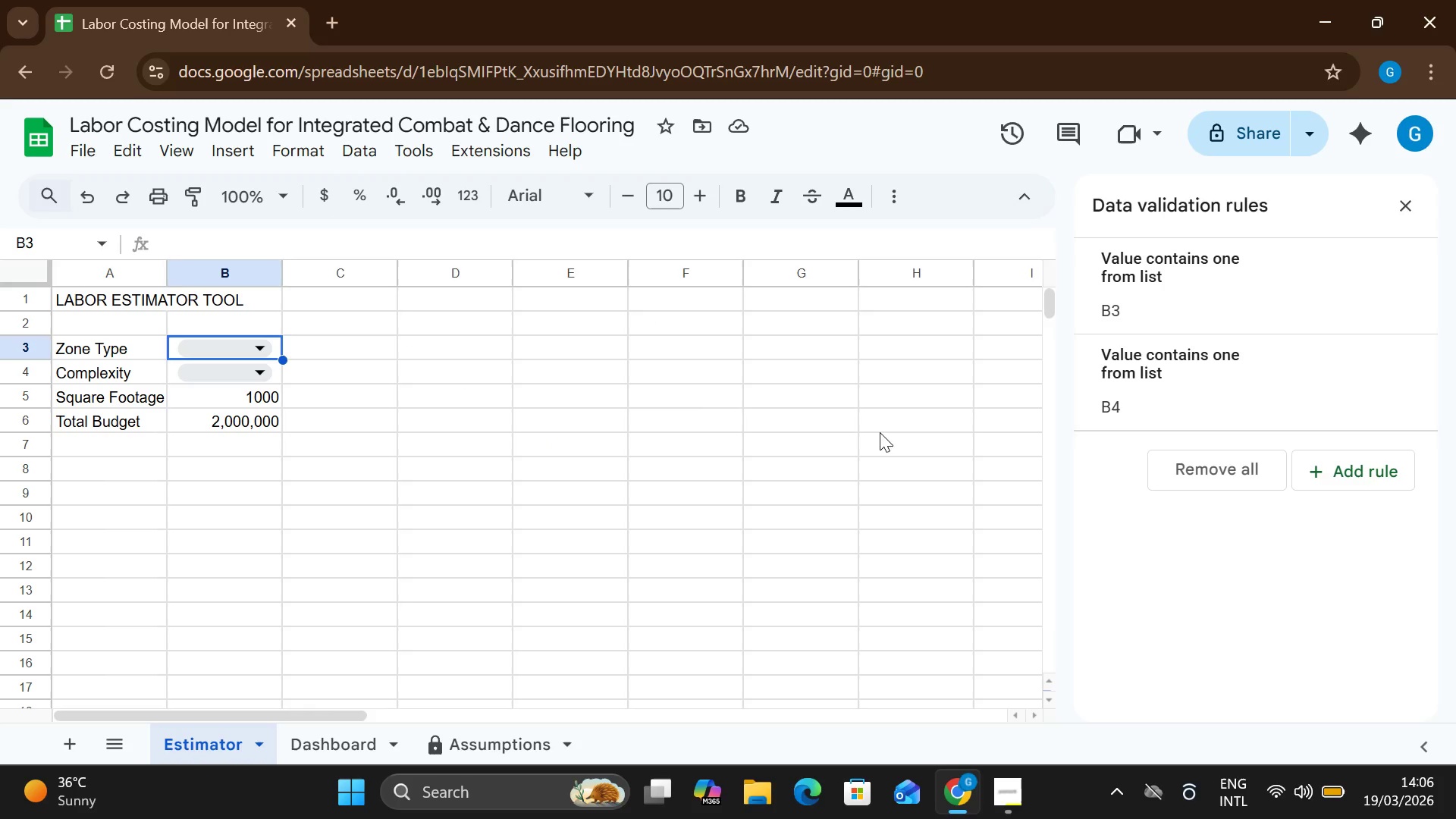 
double_click([1260, 311])
 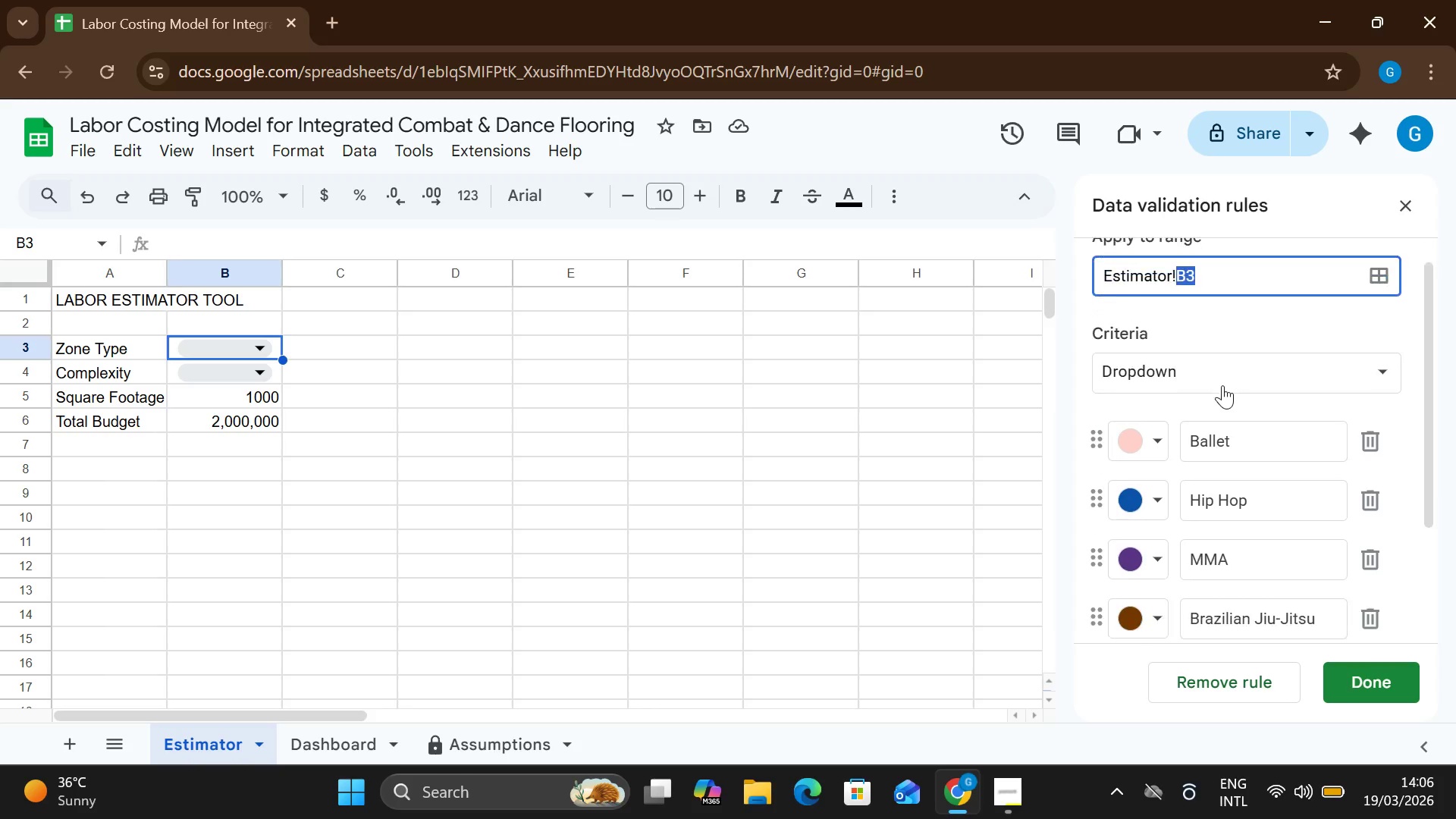 
wait(7.87)
 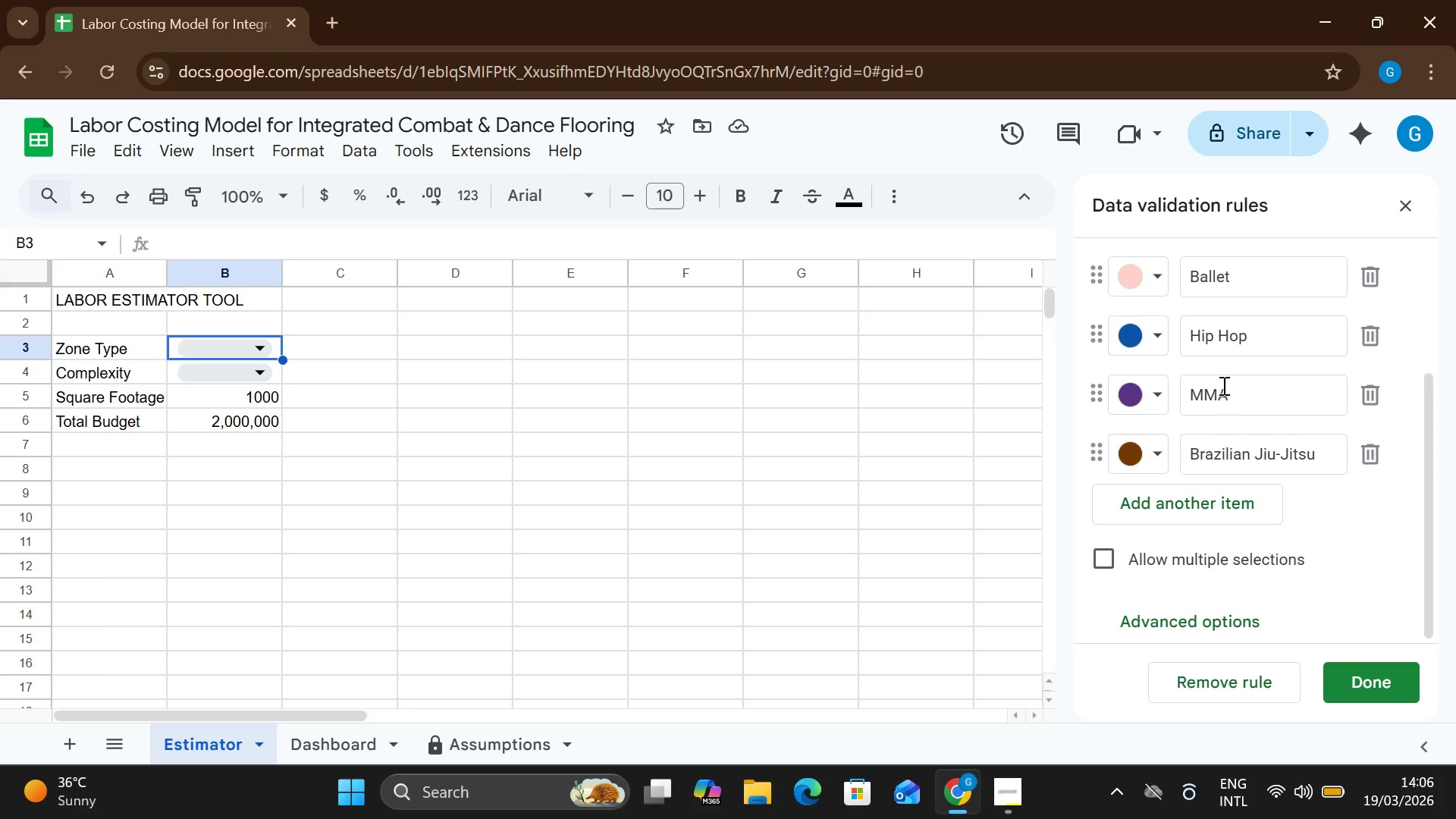 
mouse_move([1408, 206])
 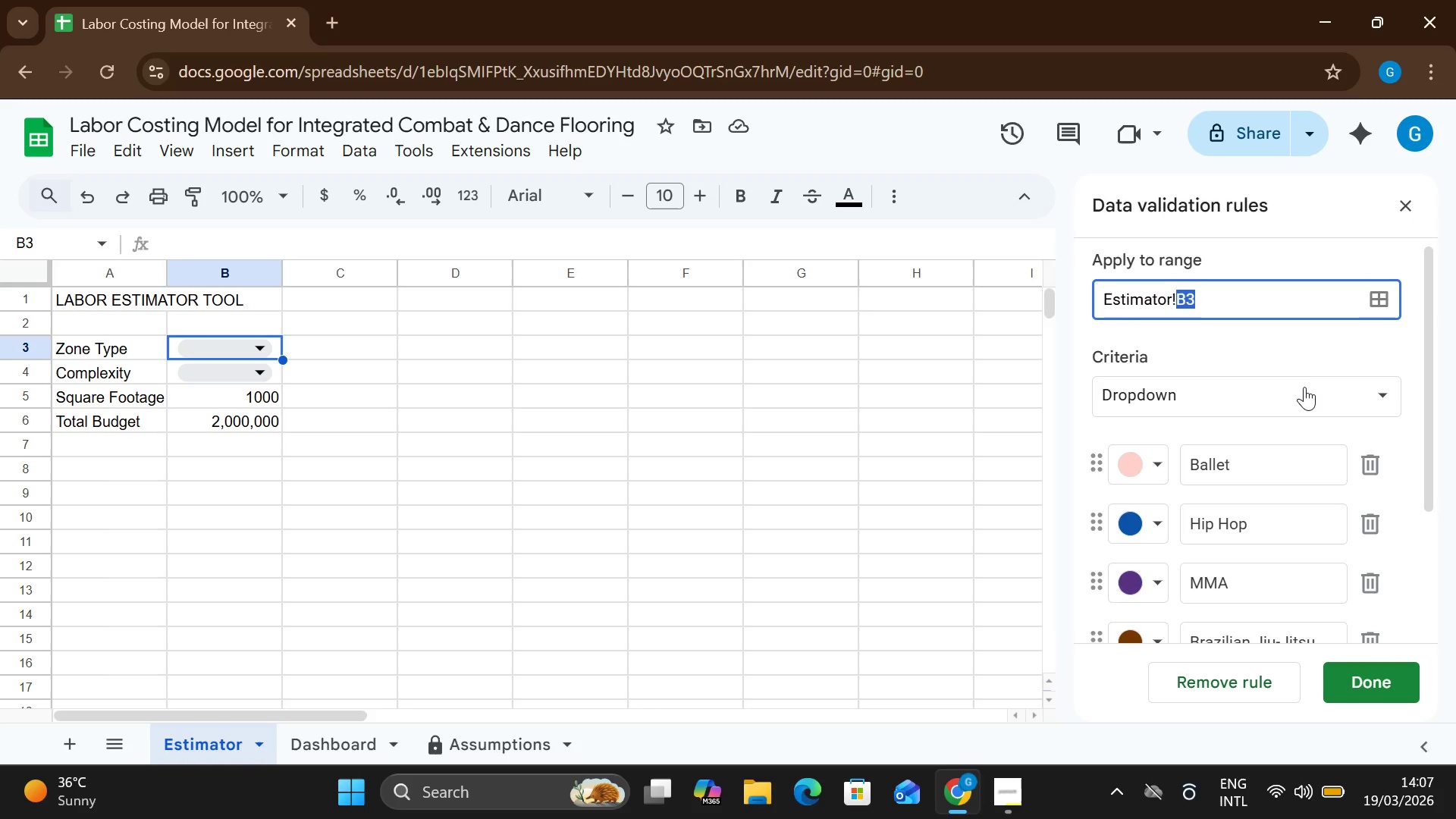 
left_click([1303, 394])
 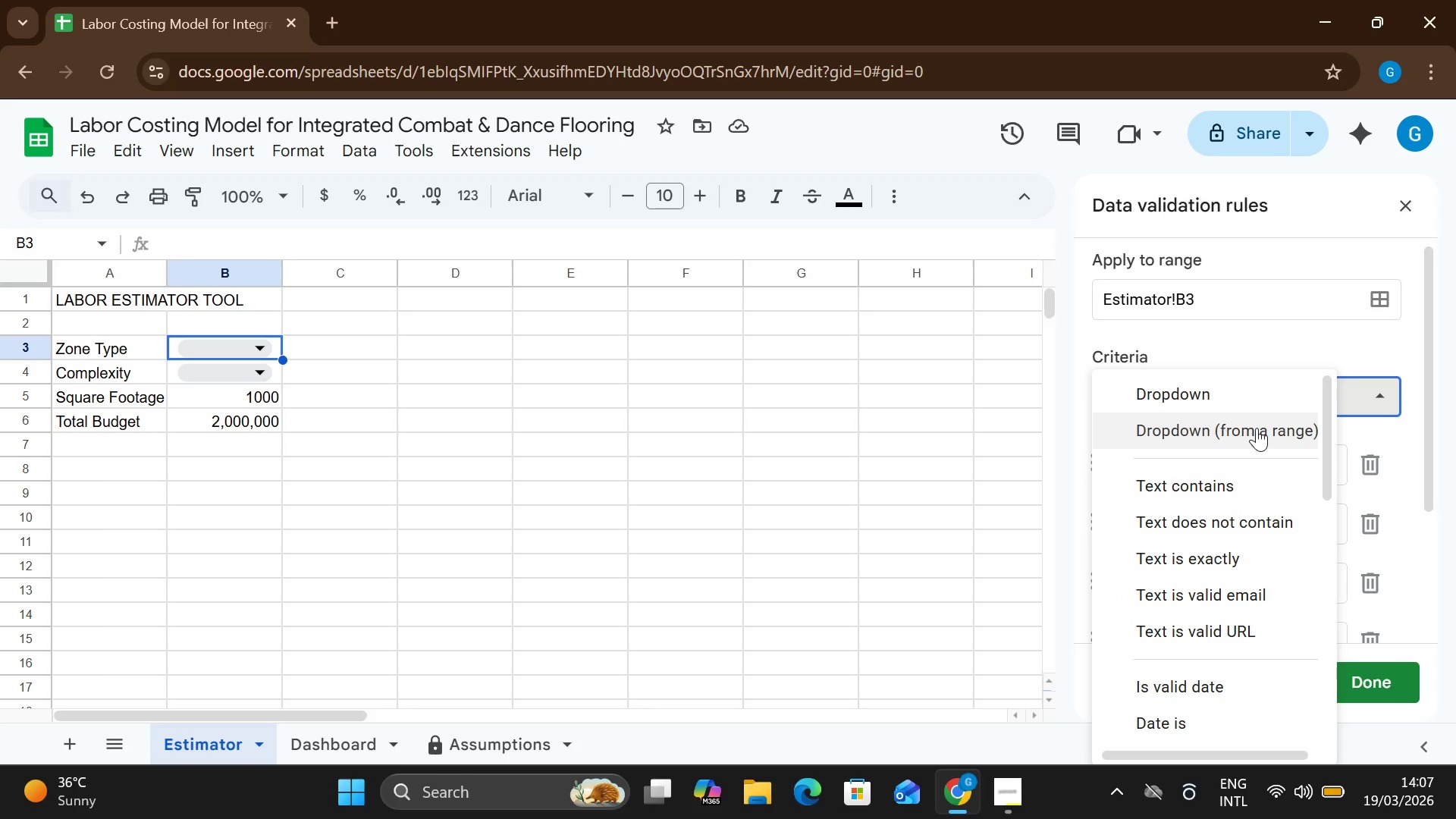 
left_click([1257, 428])
 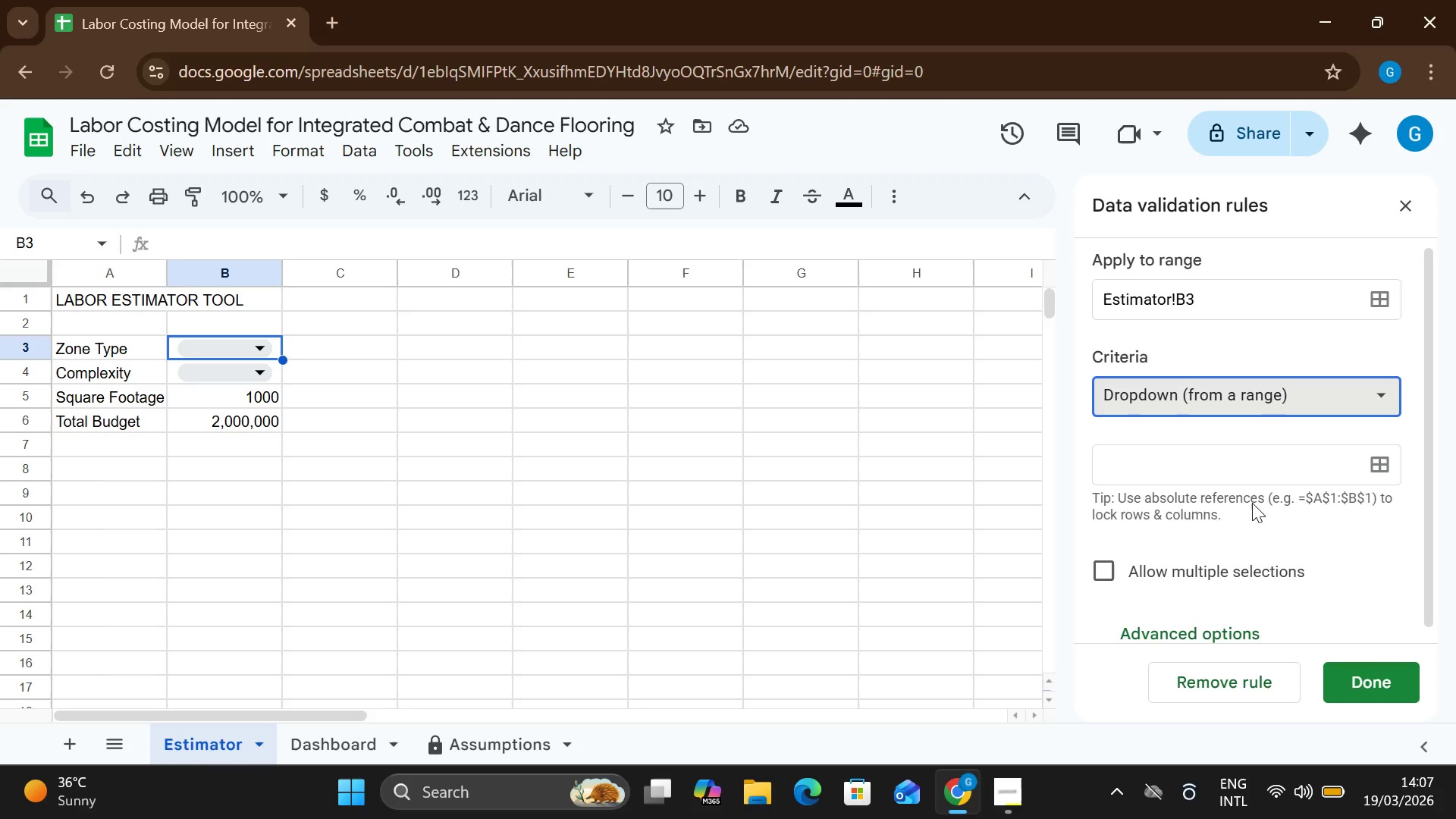 
wait(13.53)
 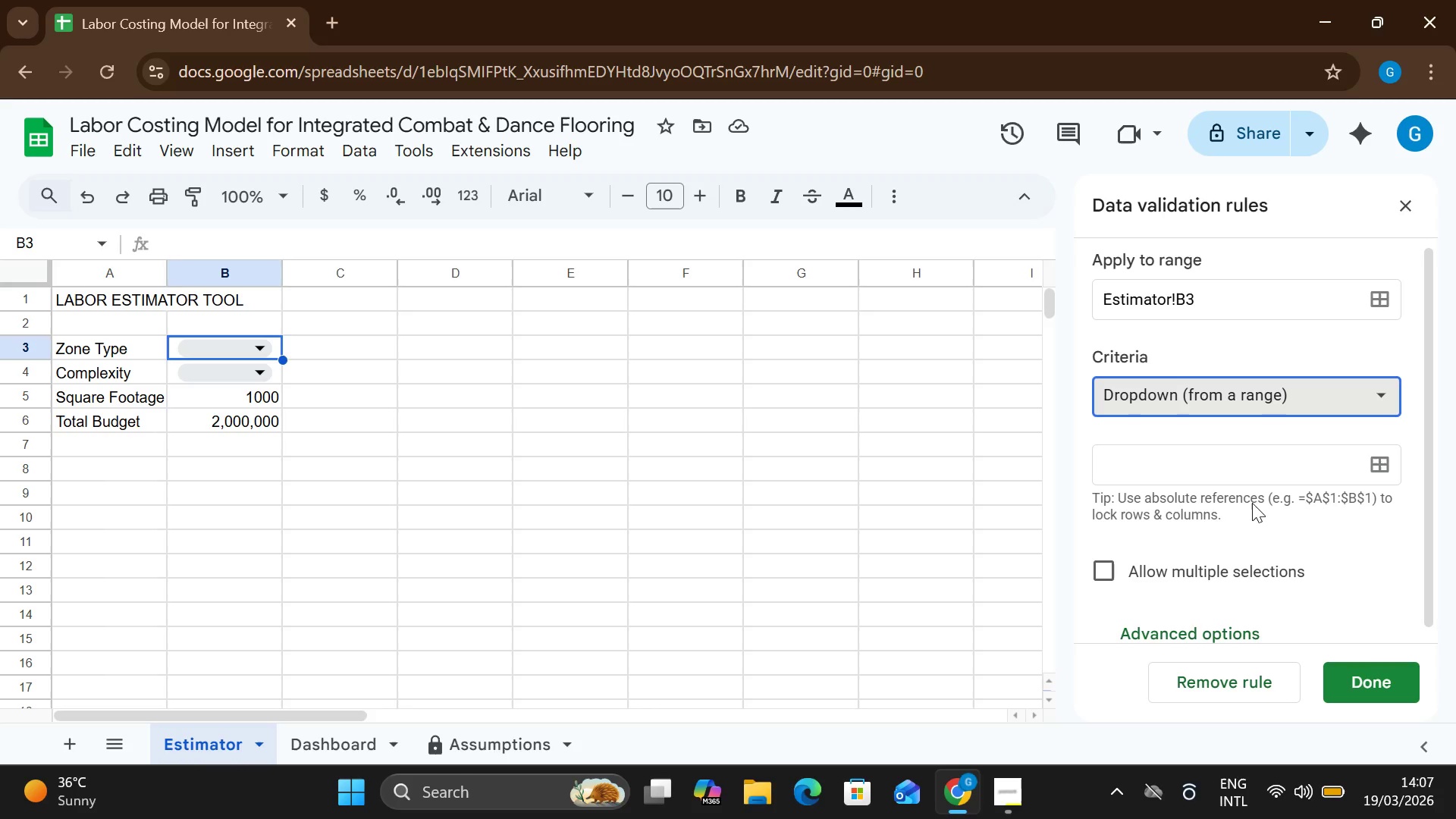 
left_click([1242, 466])
 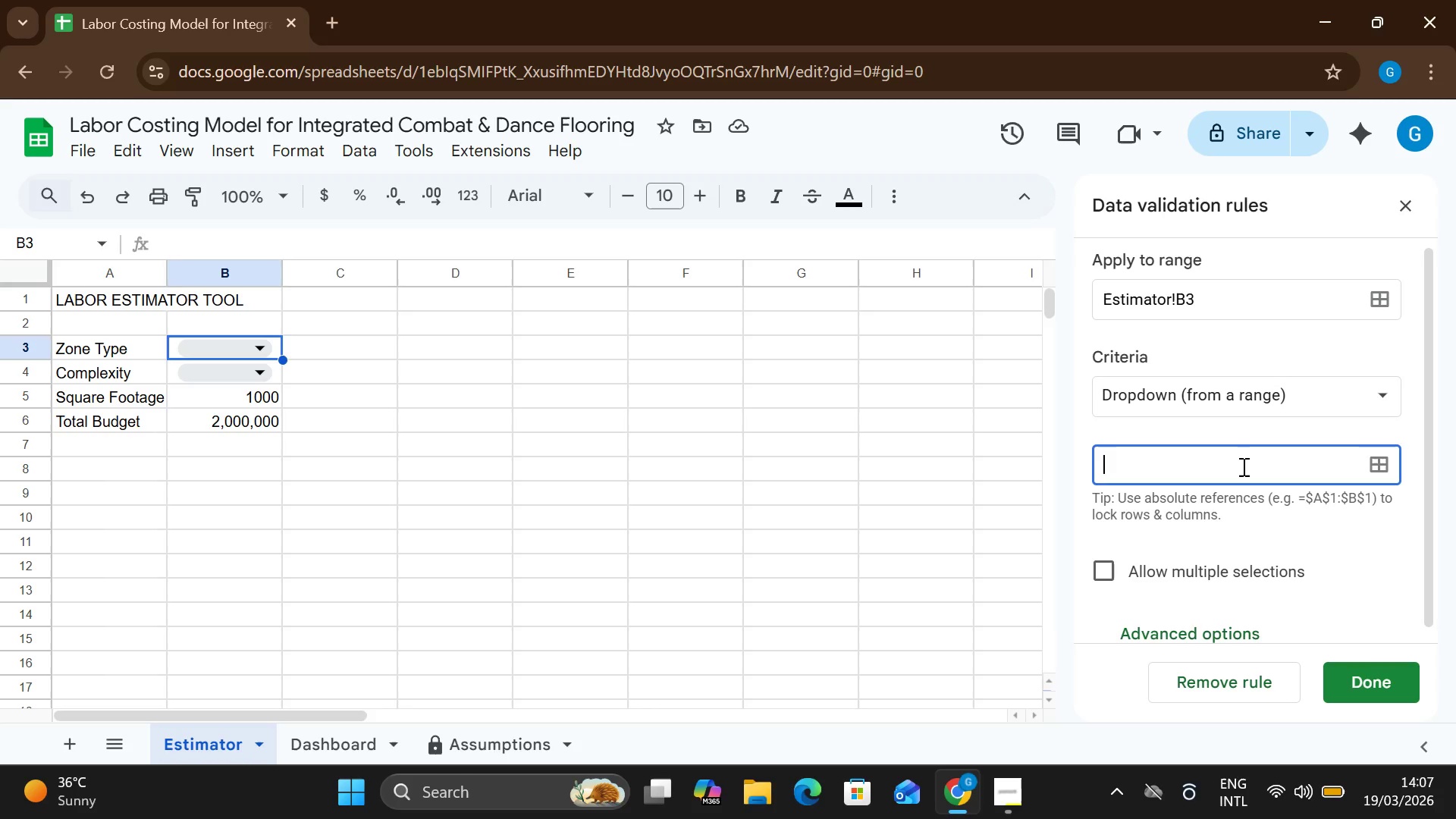 
double_click([1242, 466])
 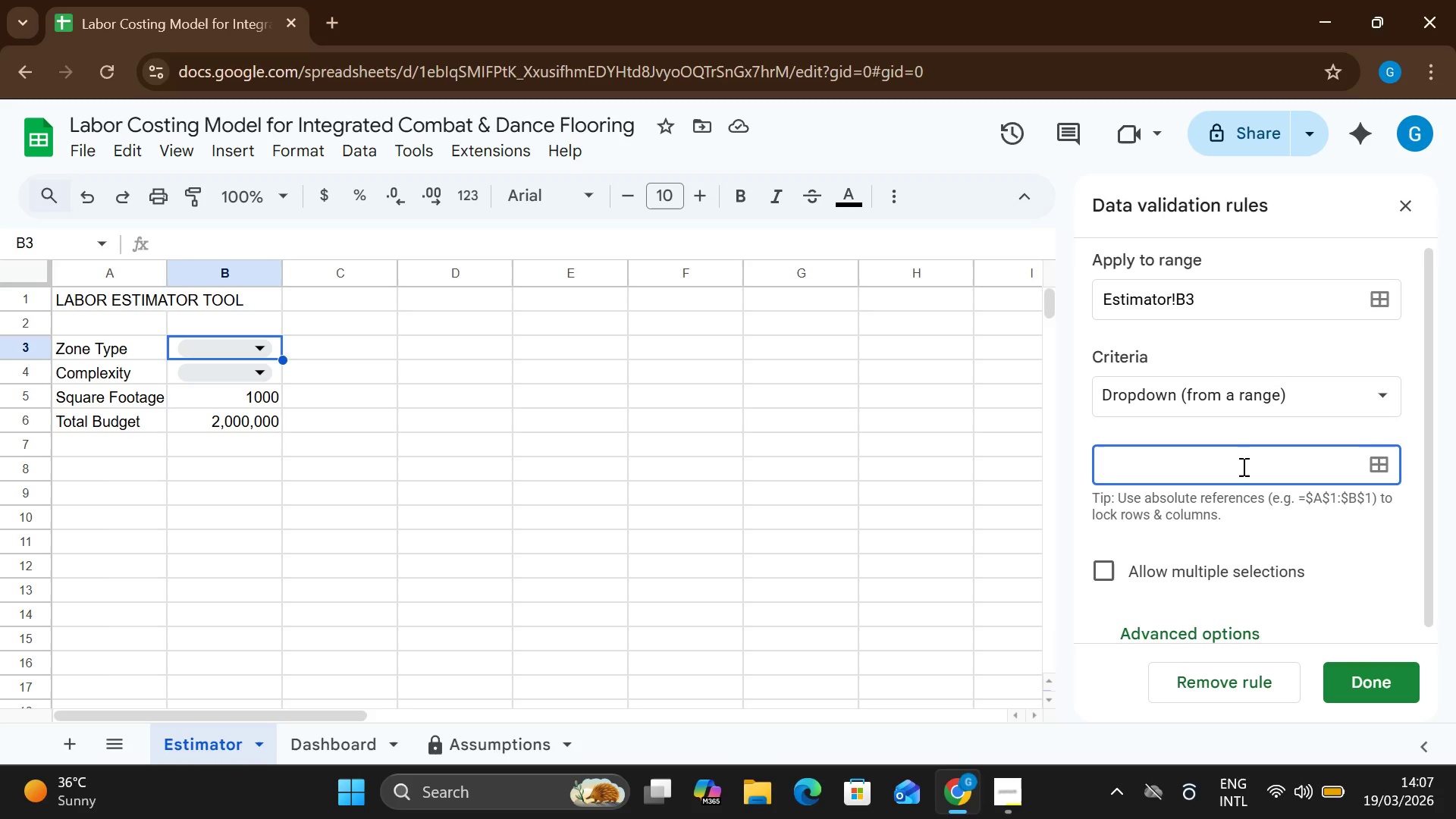 
key(CapsLock)
 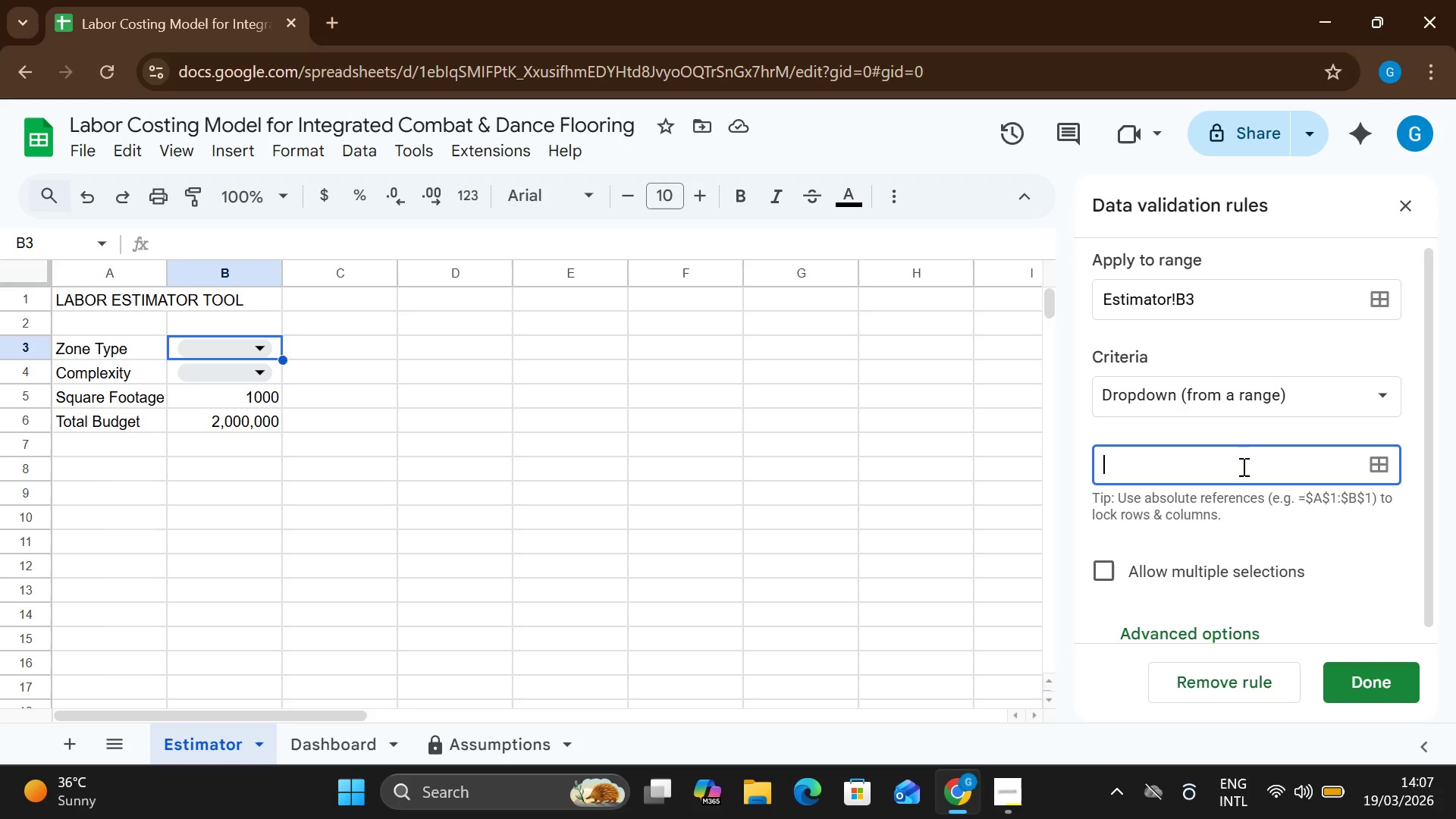 
type(Assumptions!A)
 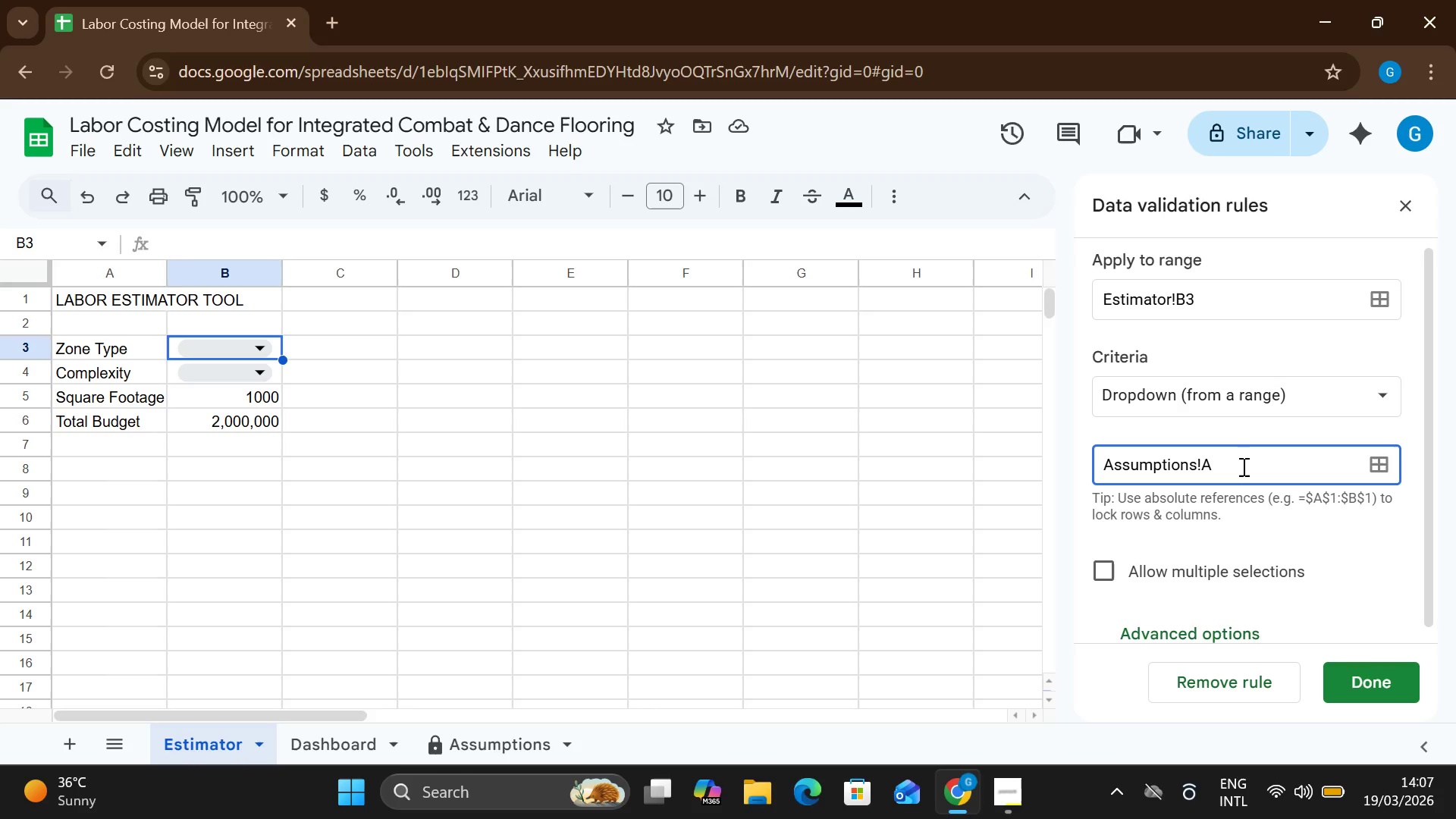 
wait(5.53)
 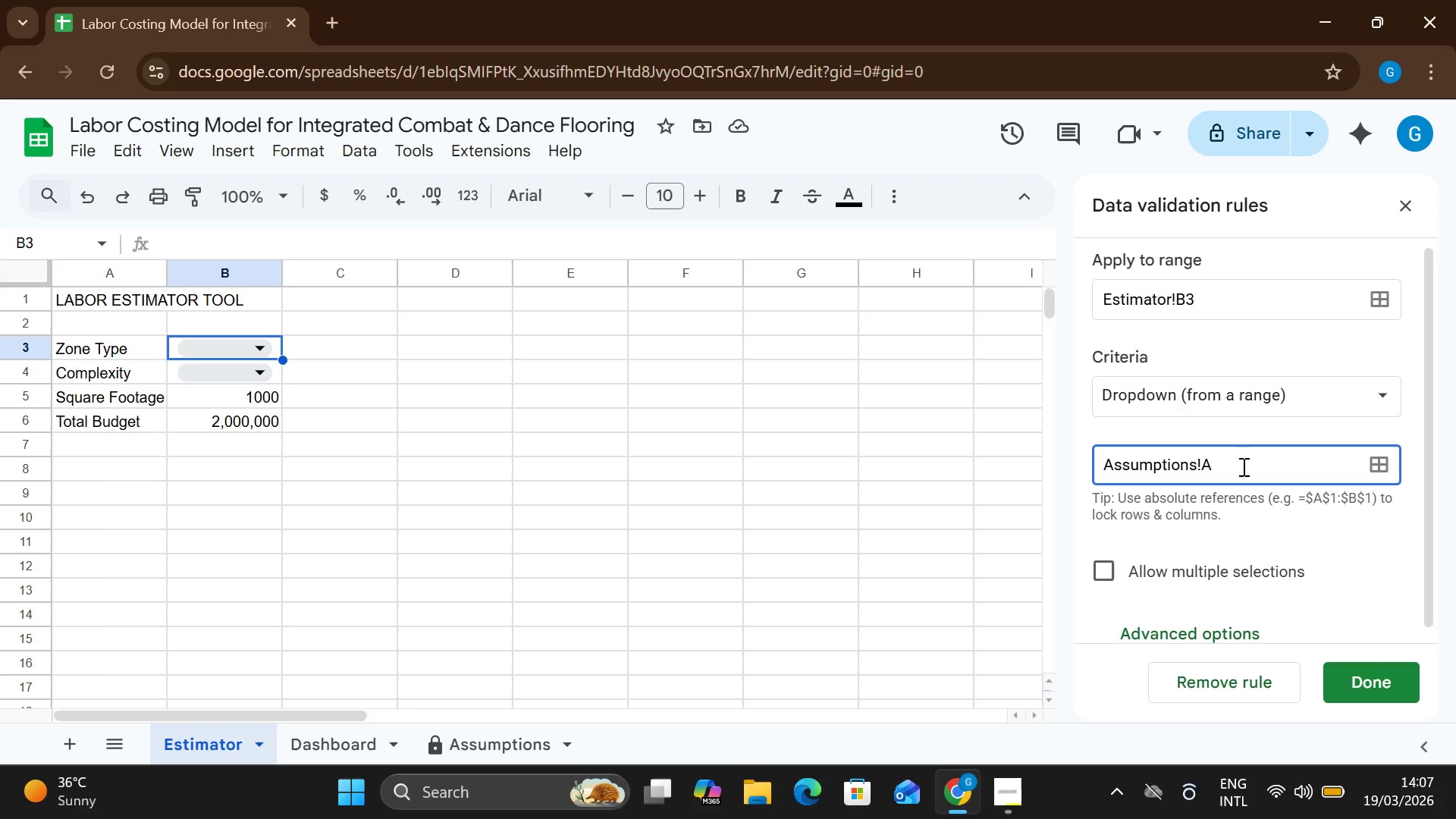 
left_click([535, 755])
 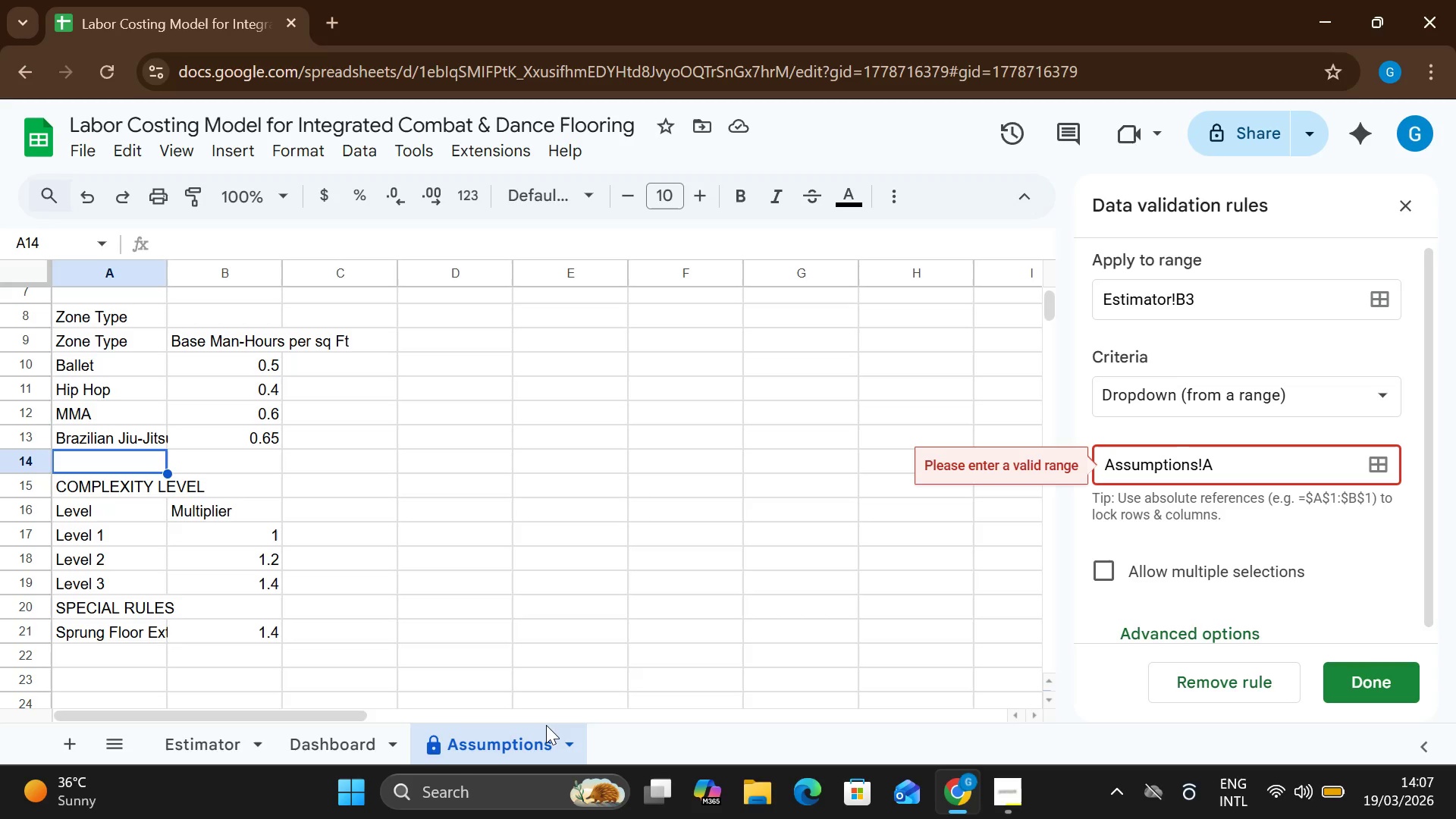 
wait(10.78)
 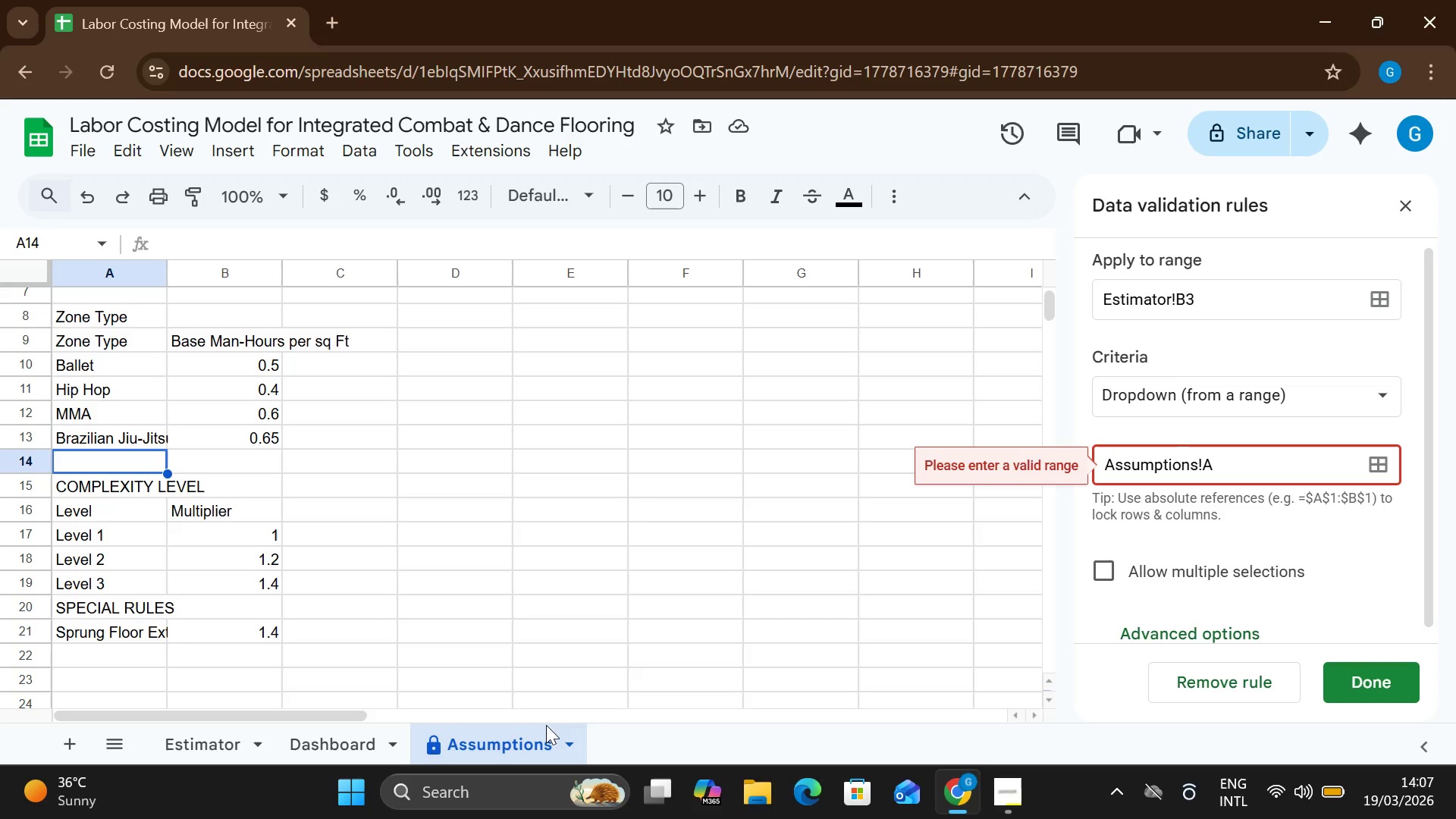 
left_click([1231, 458])
 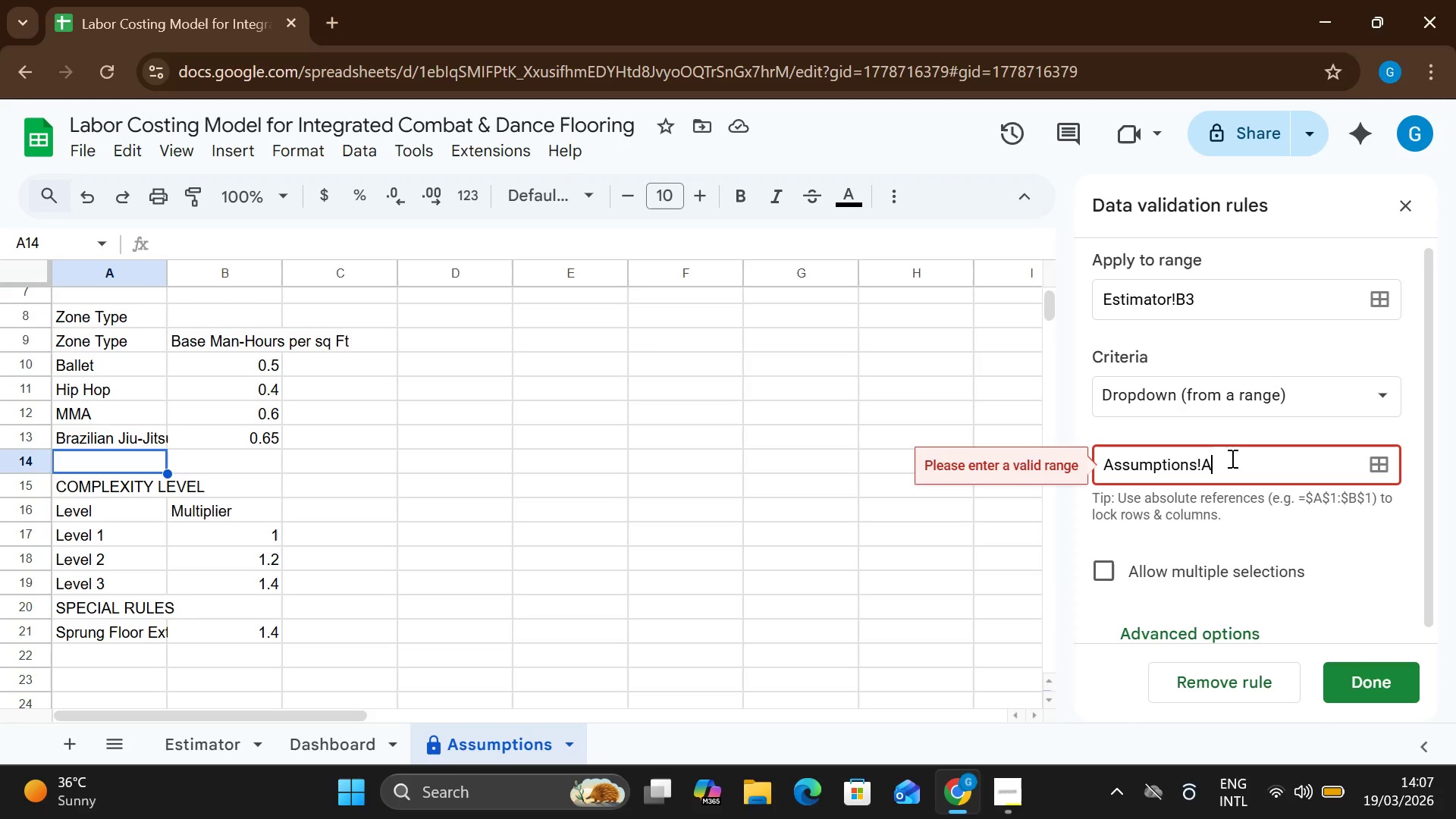 
type(9:A13)
 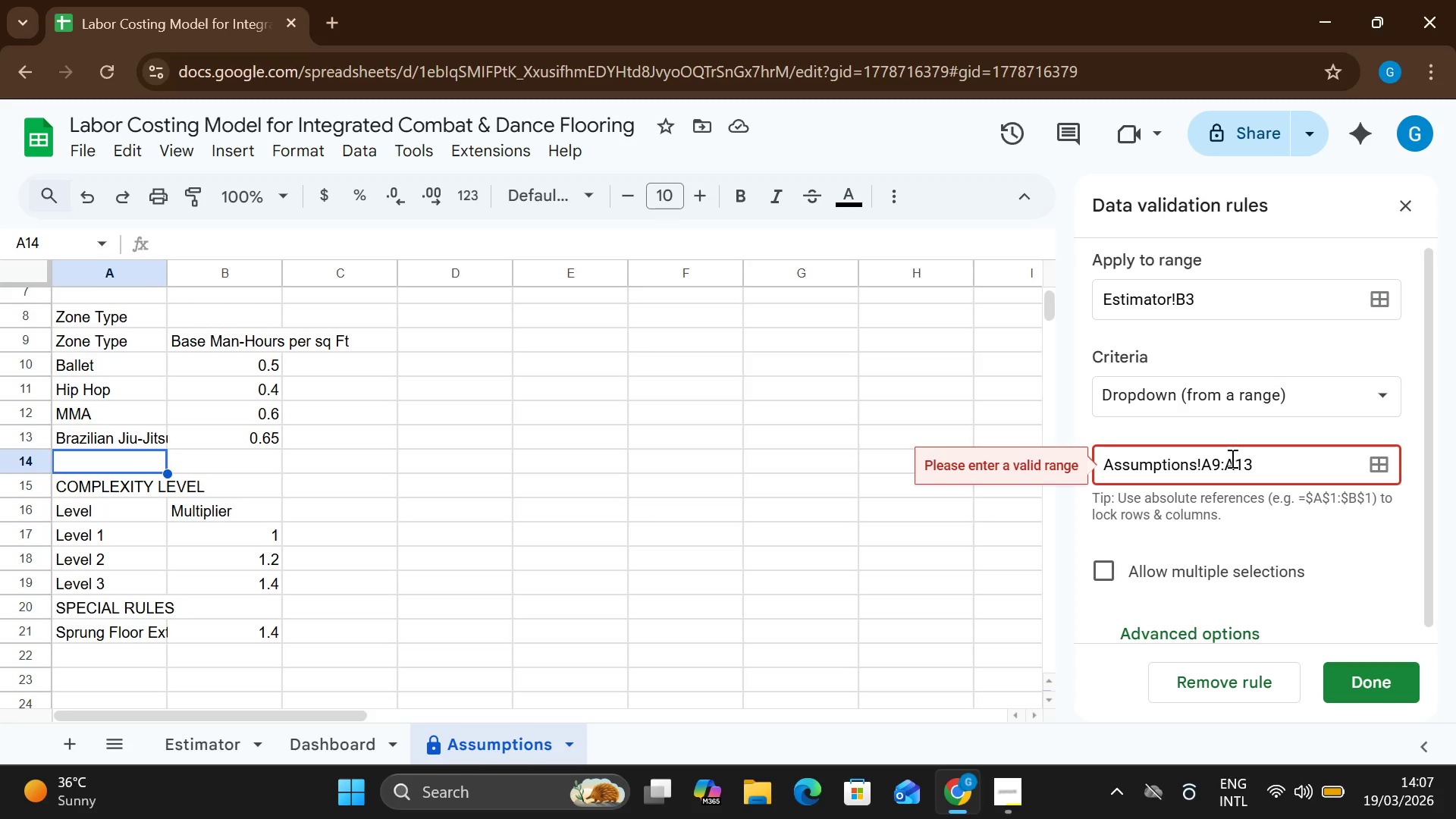 
left_click([1355, 673])
 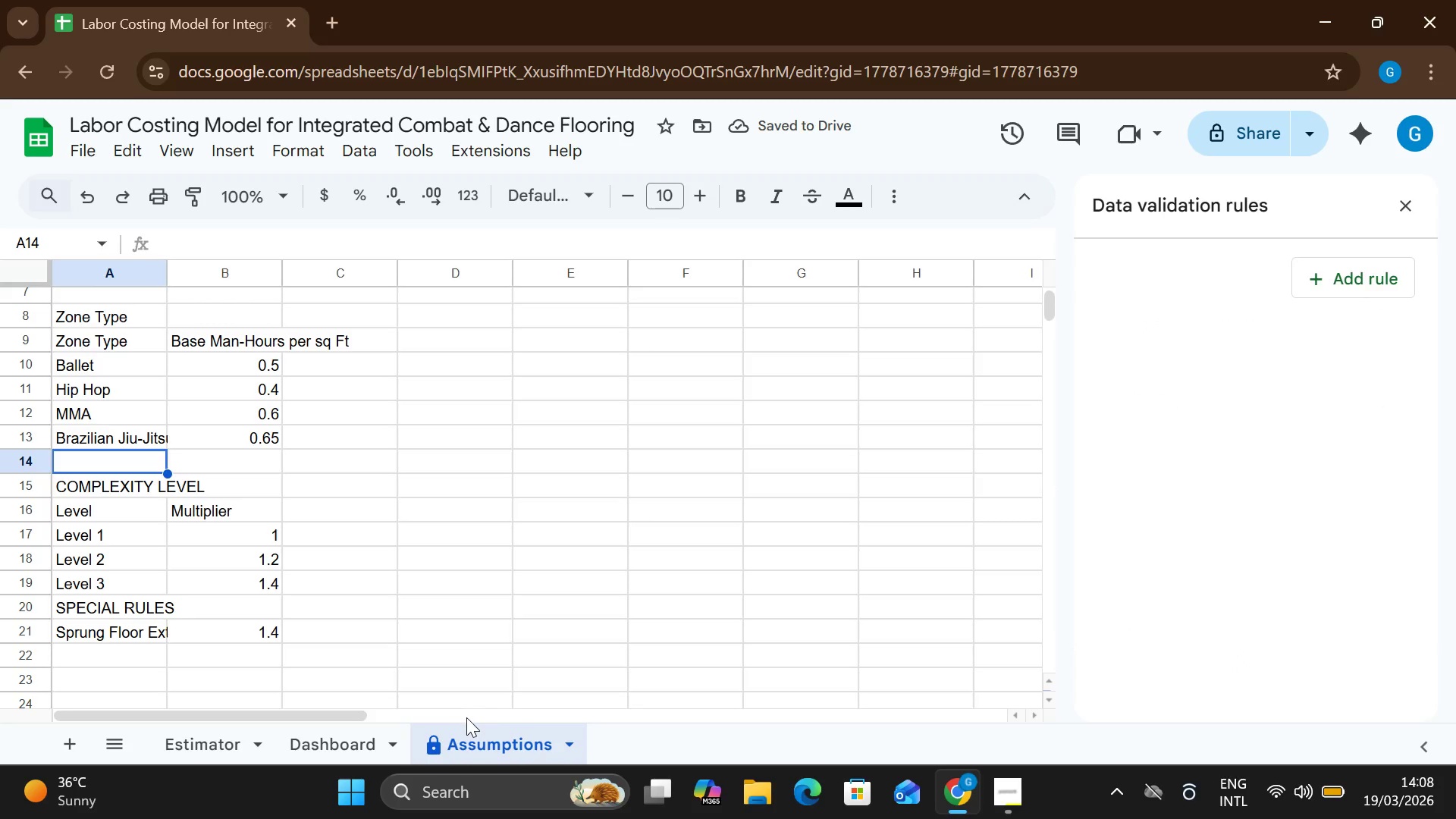 
left_click([234, 747])
 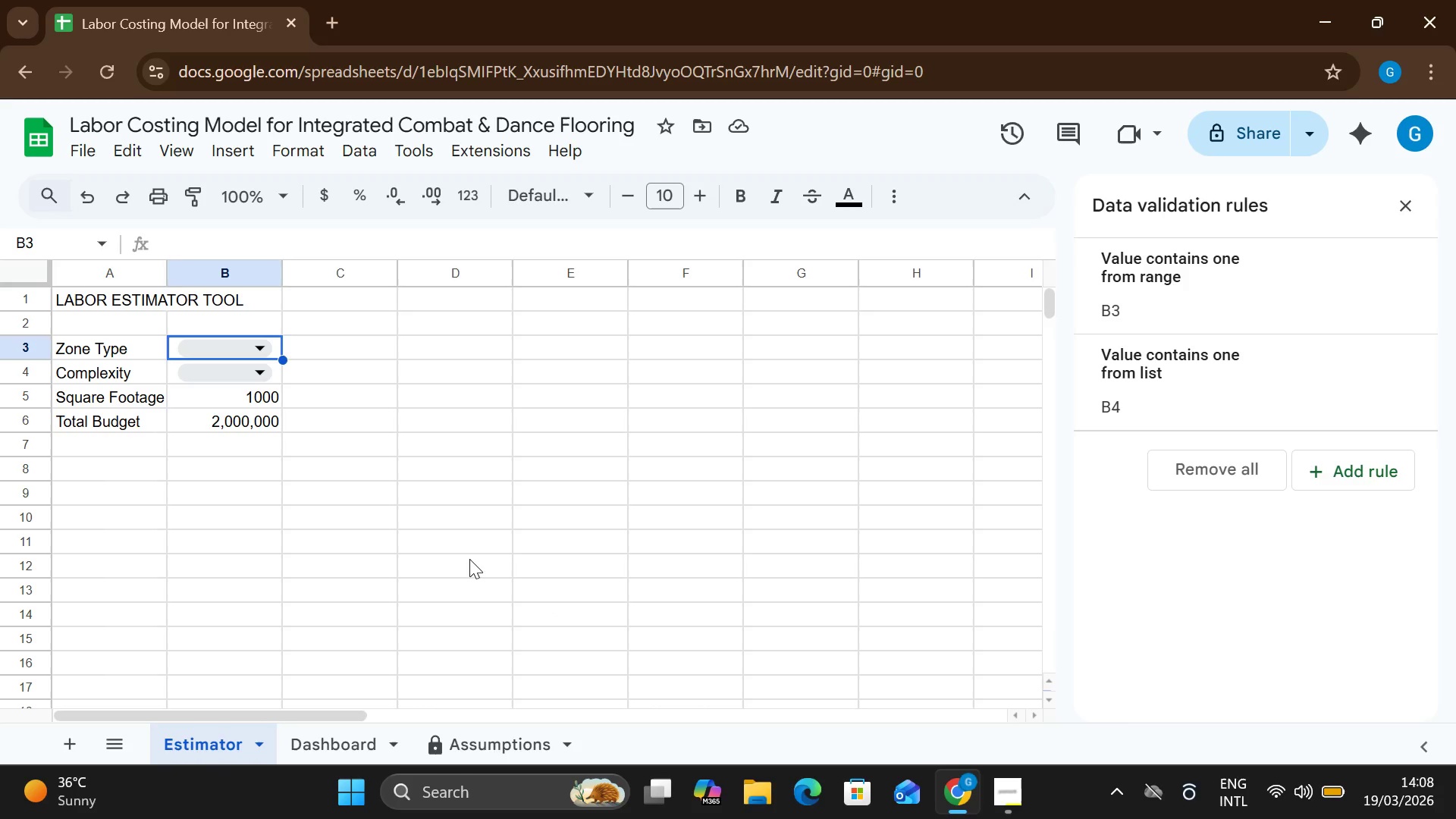 
wait(7.27)
 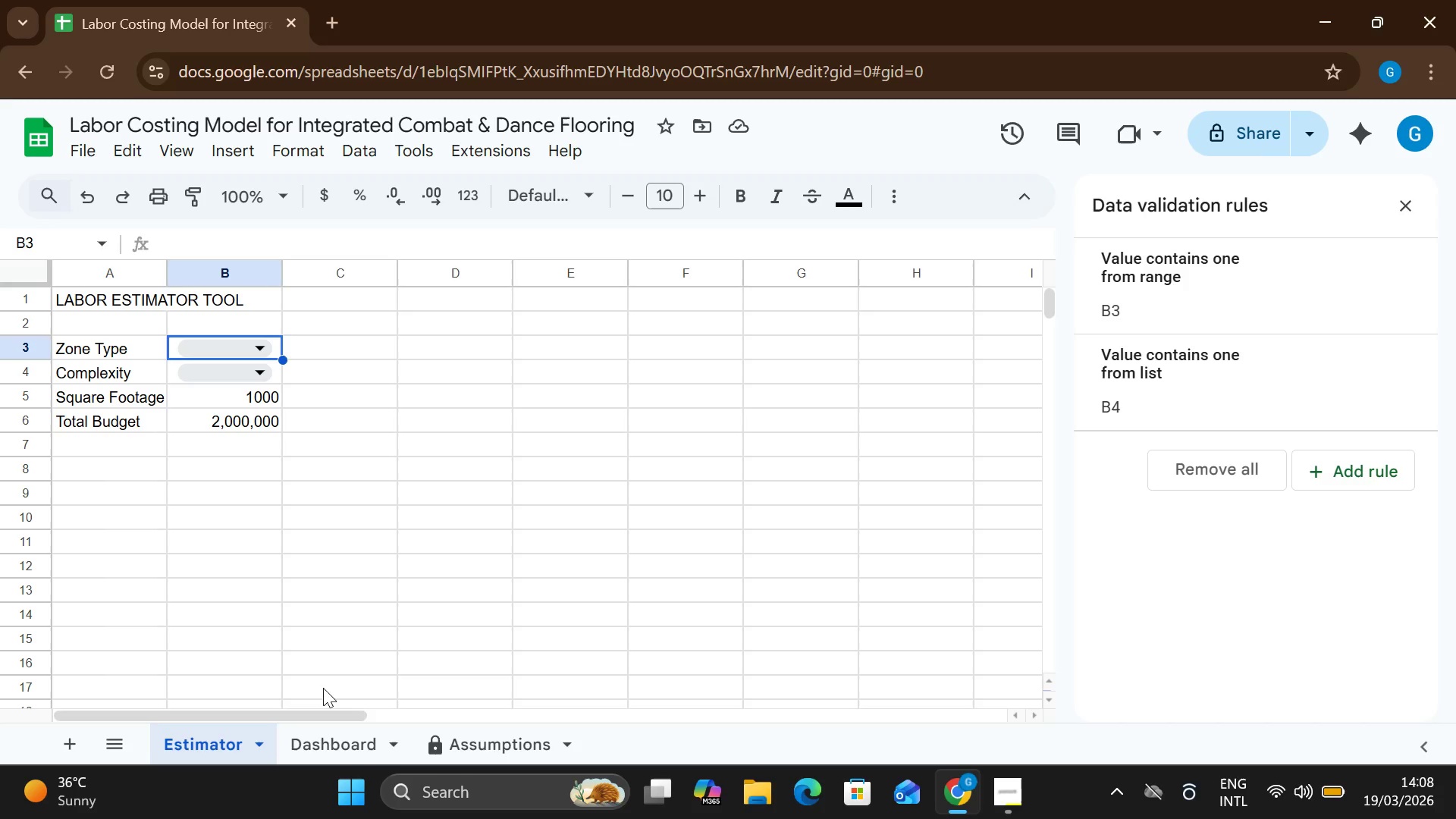 
left_click([259, 348])
 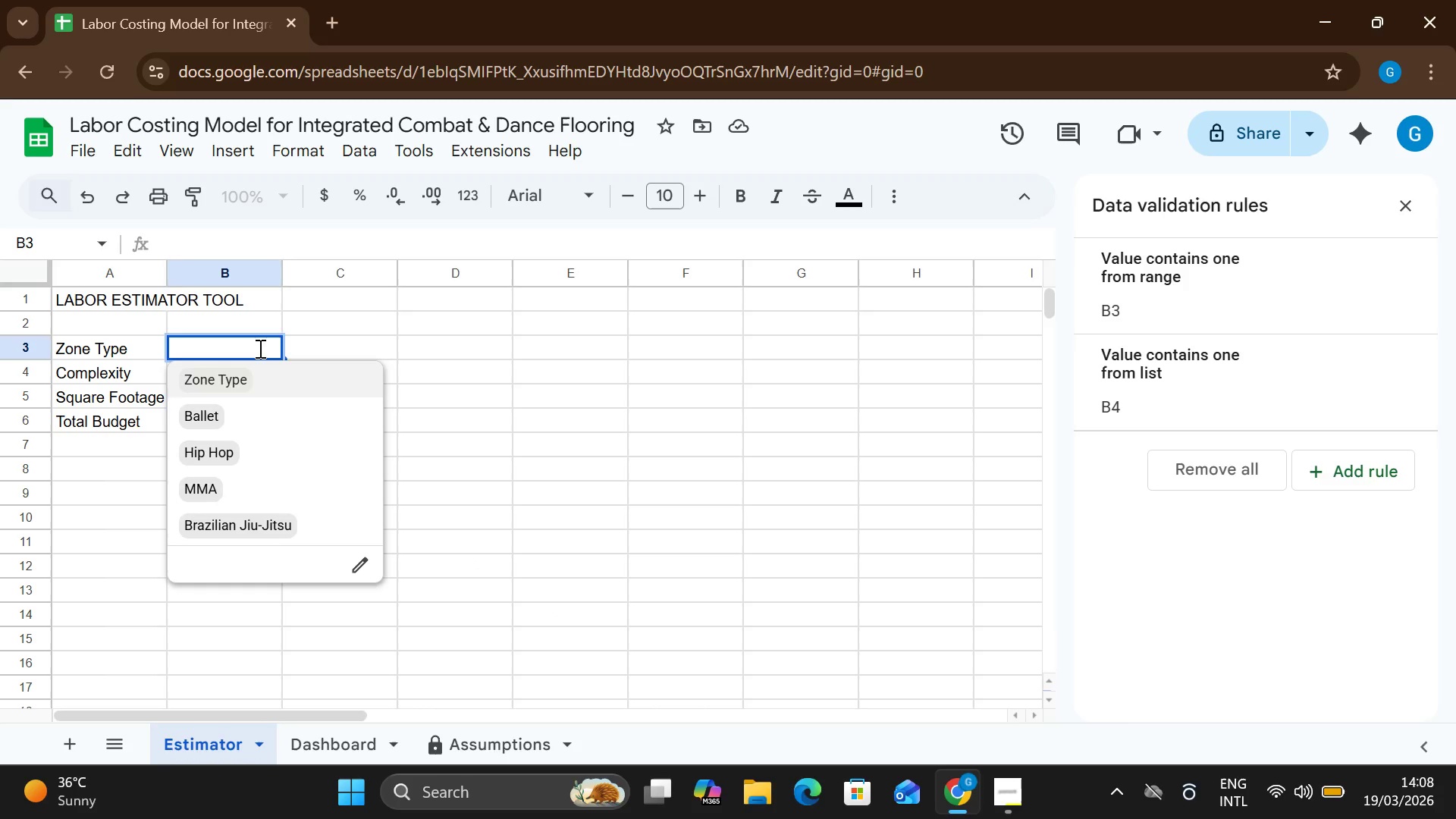 
left_click([259, 348])
 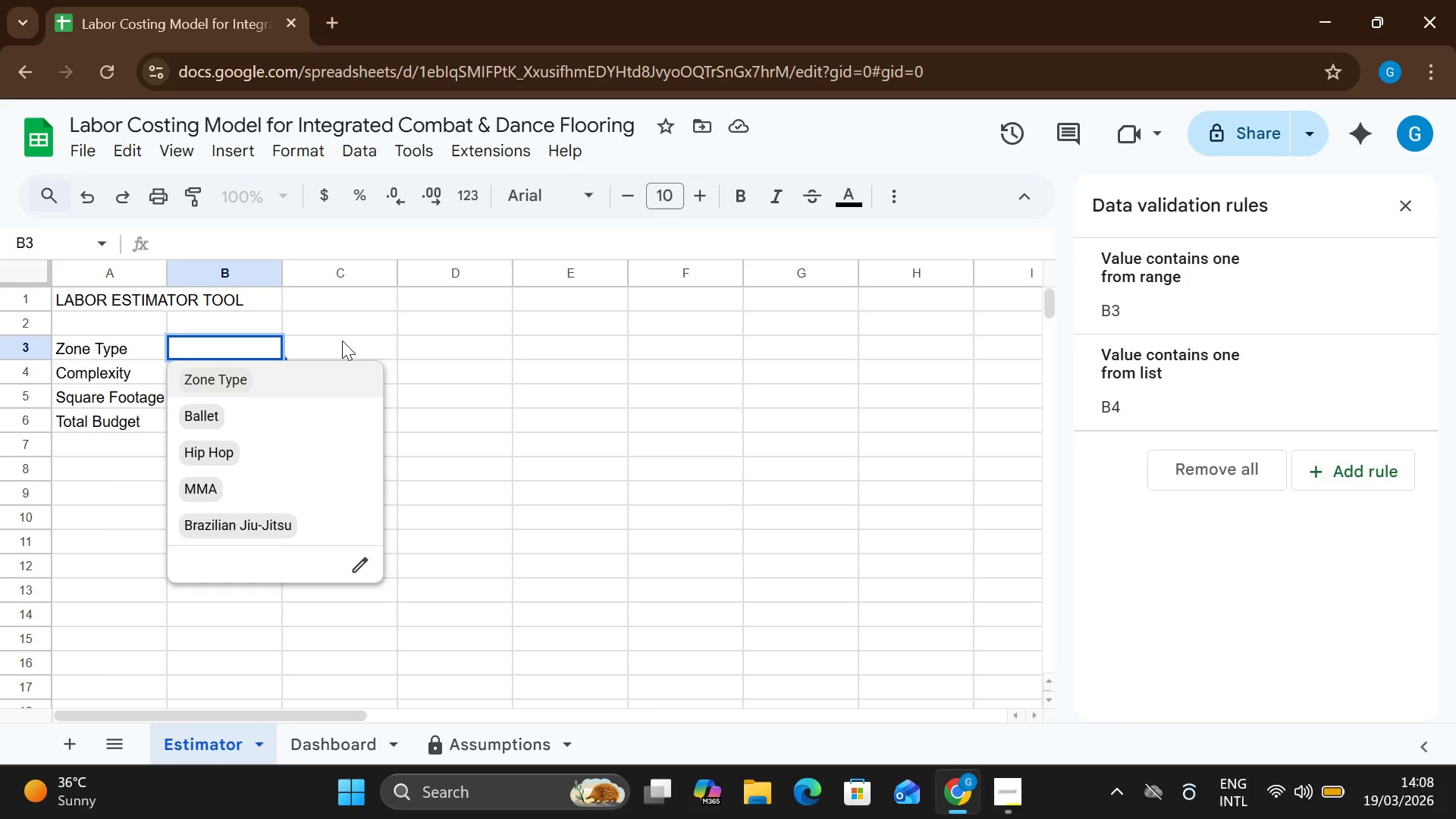 
left_click([342, 340])
 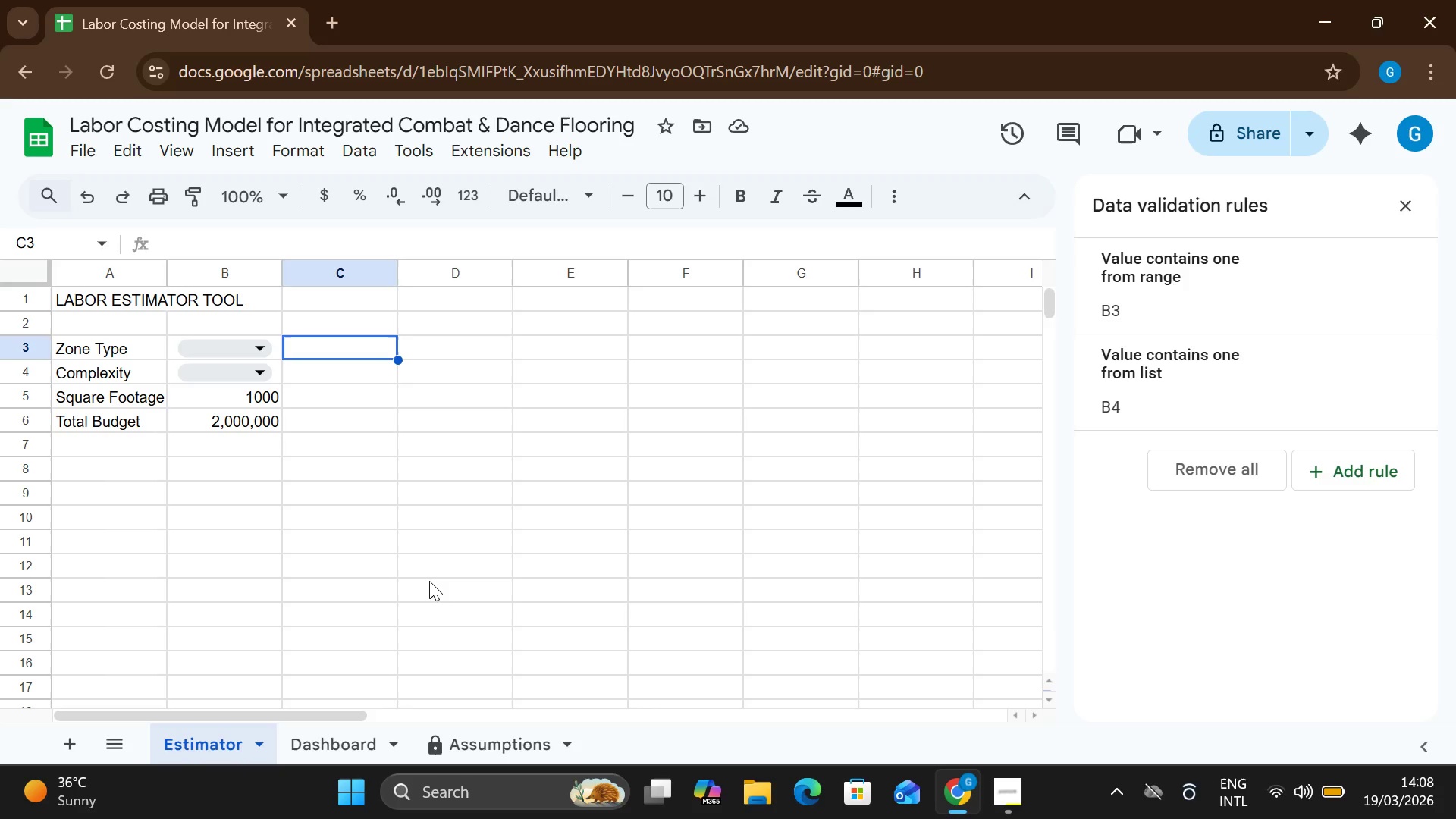 
wait(9.3)
 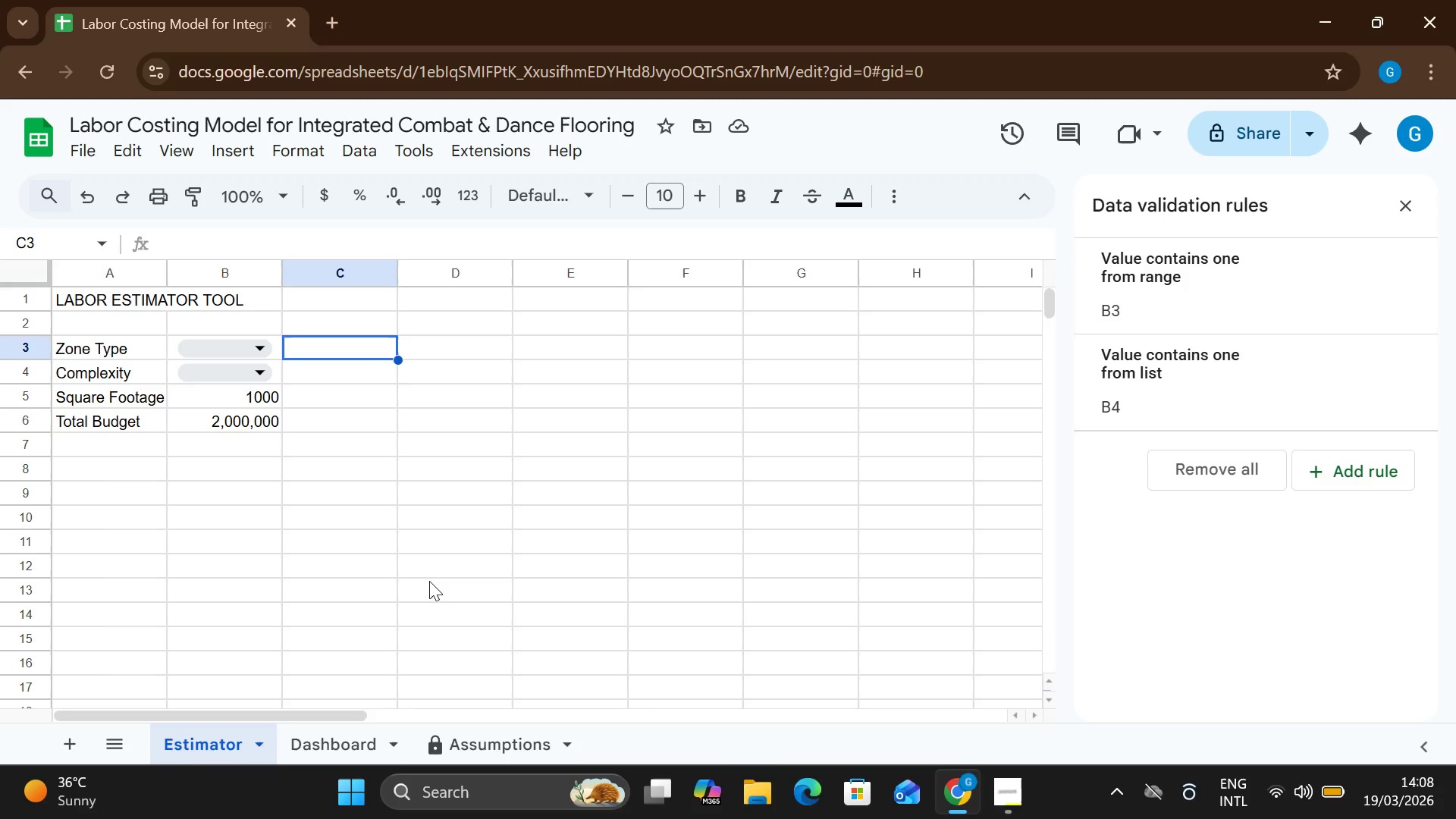 
left_click([215, 363])
 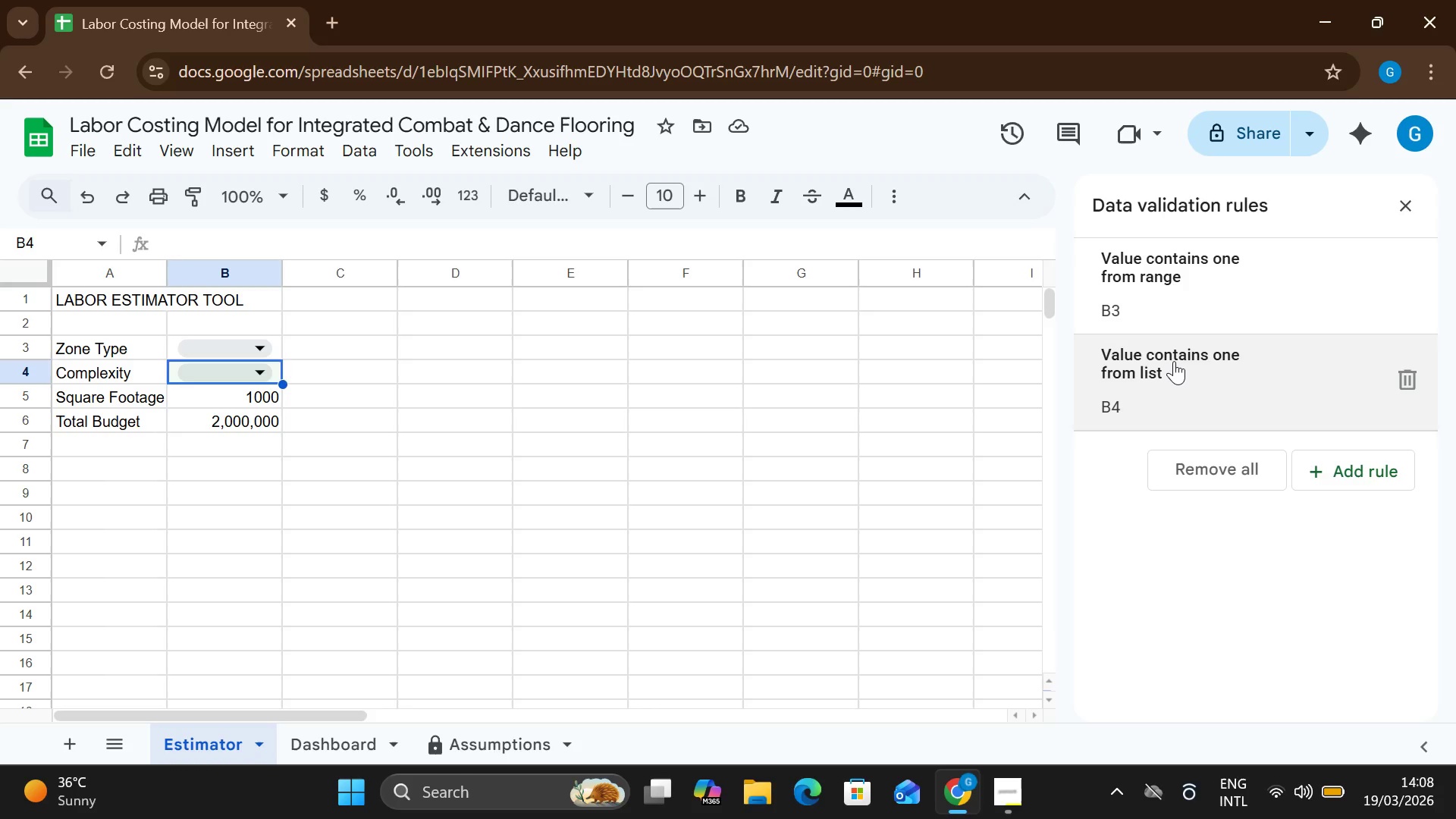 
double_click([1178, 361])
 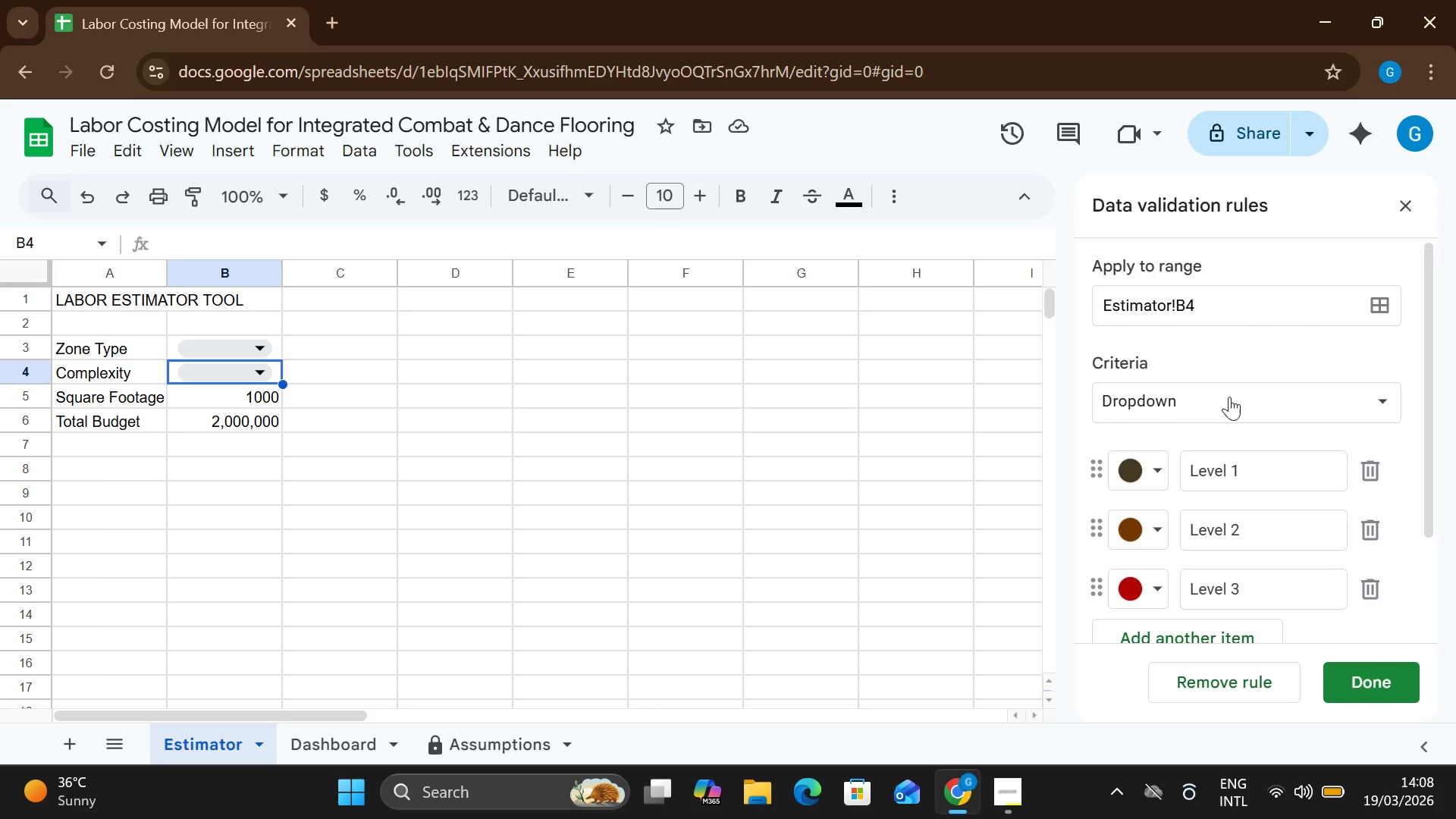 
left_click([1225, 402])
 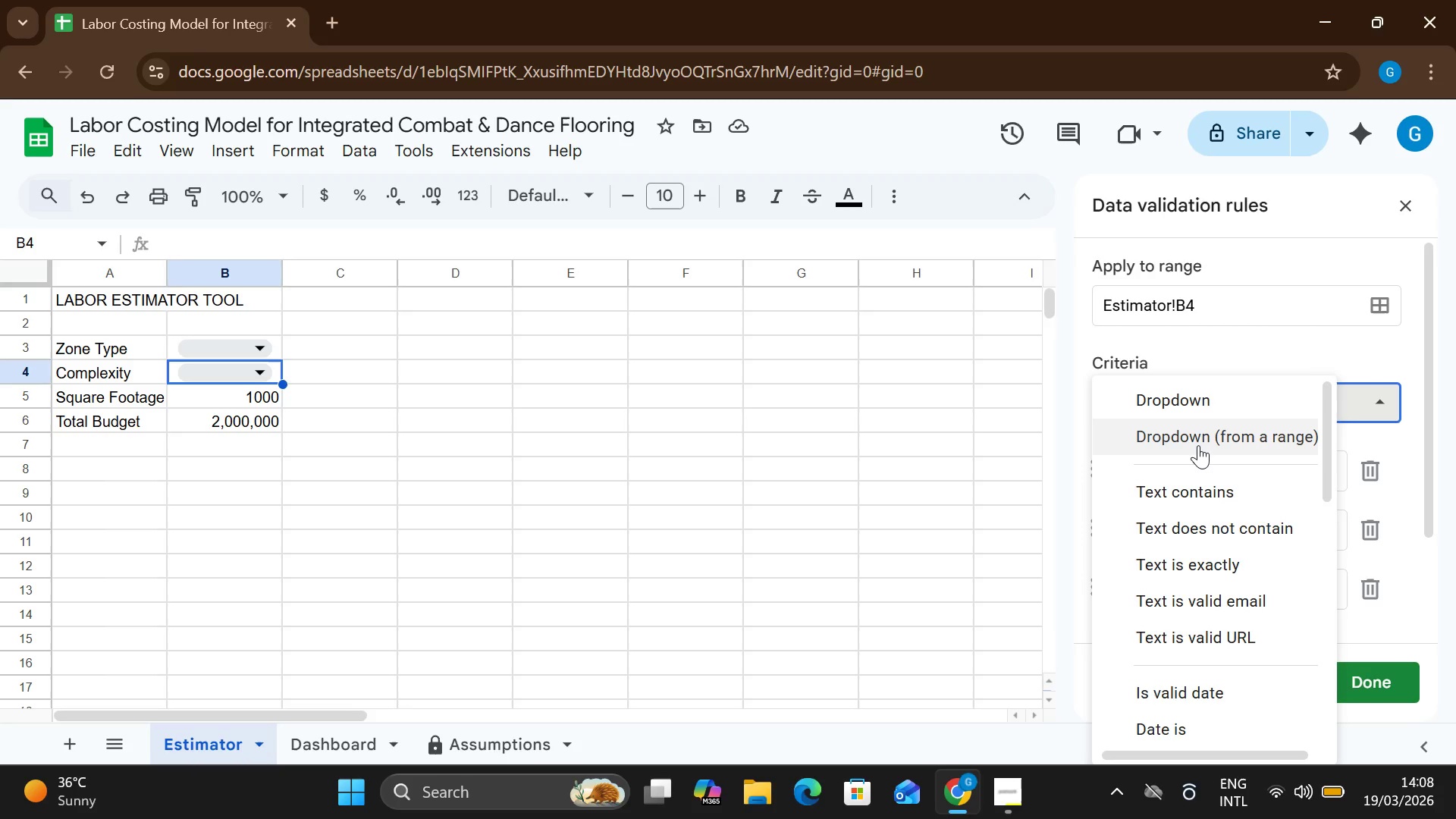 
left_click([1198, 445])
 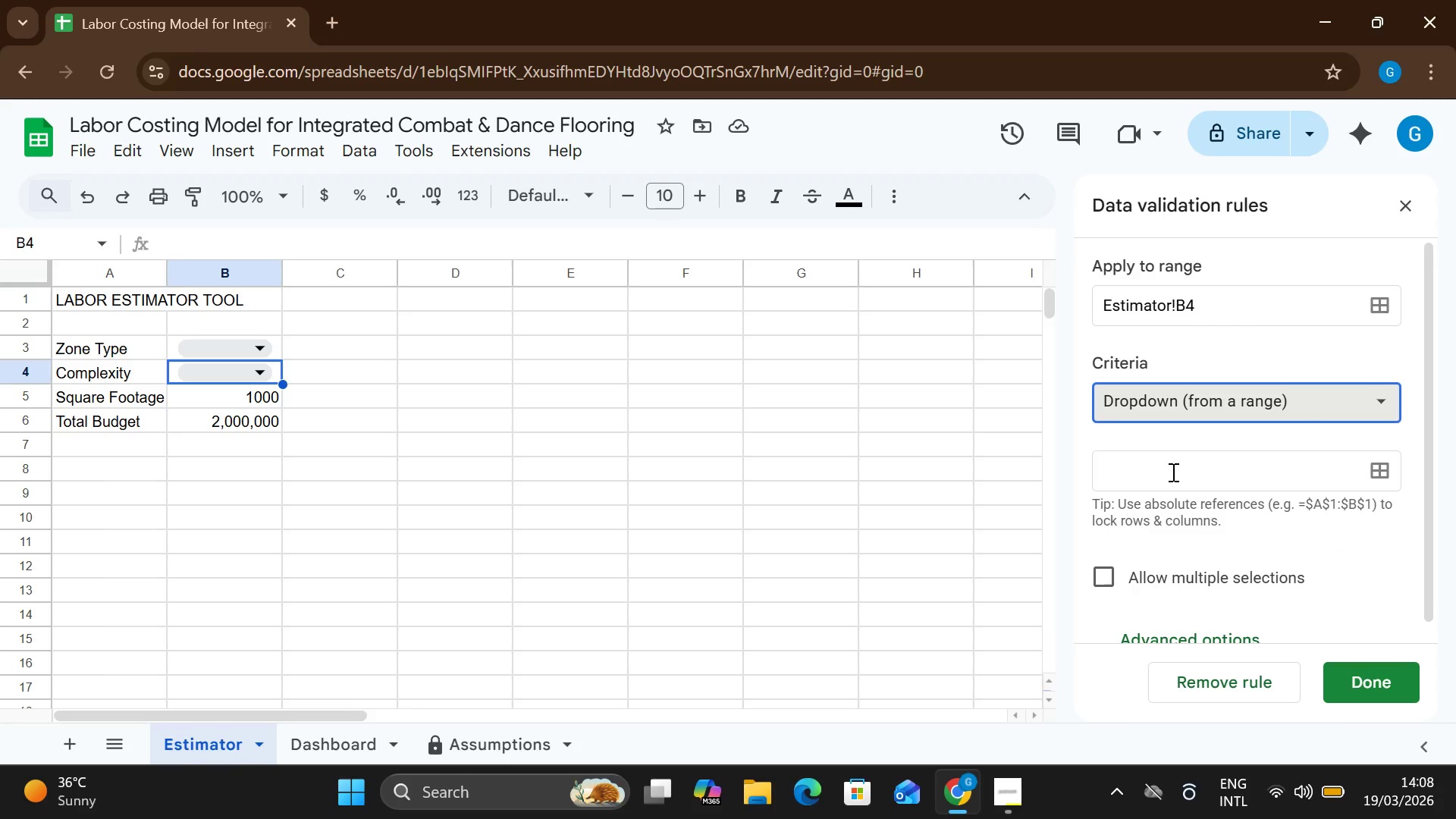 
left_click([1172, 472])
 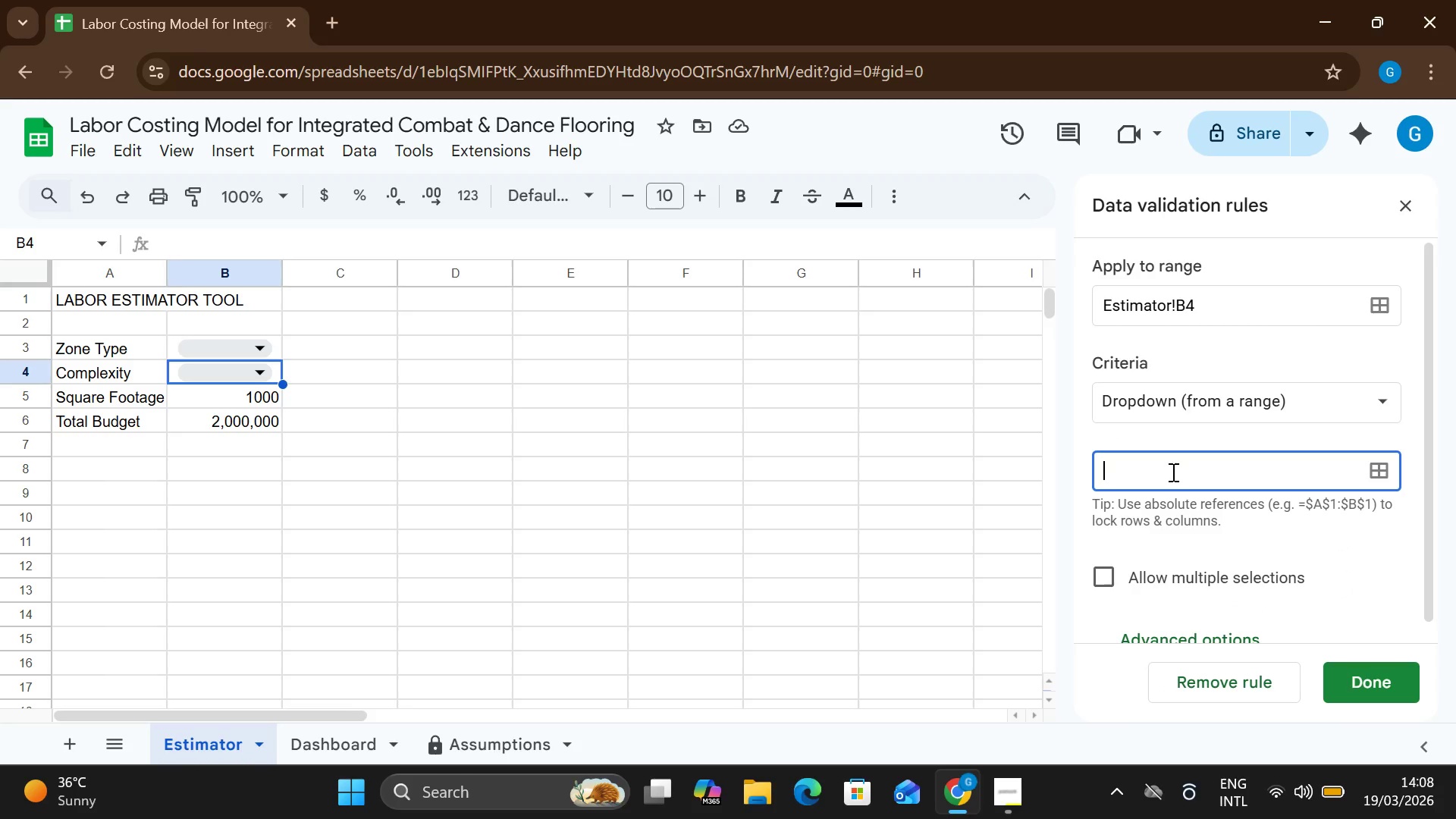 
type(Assumptions)
 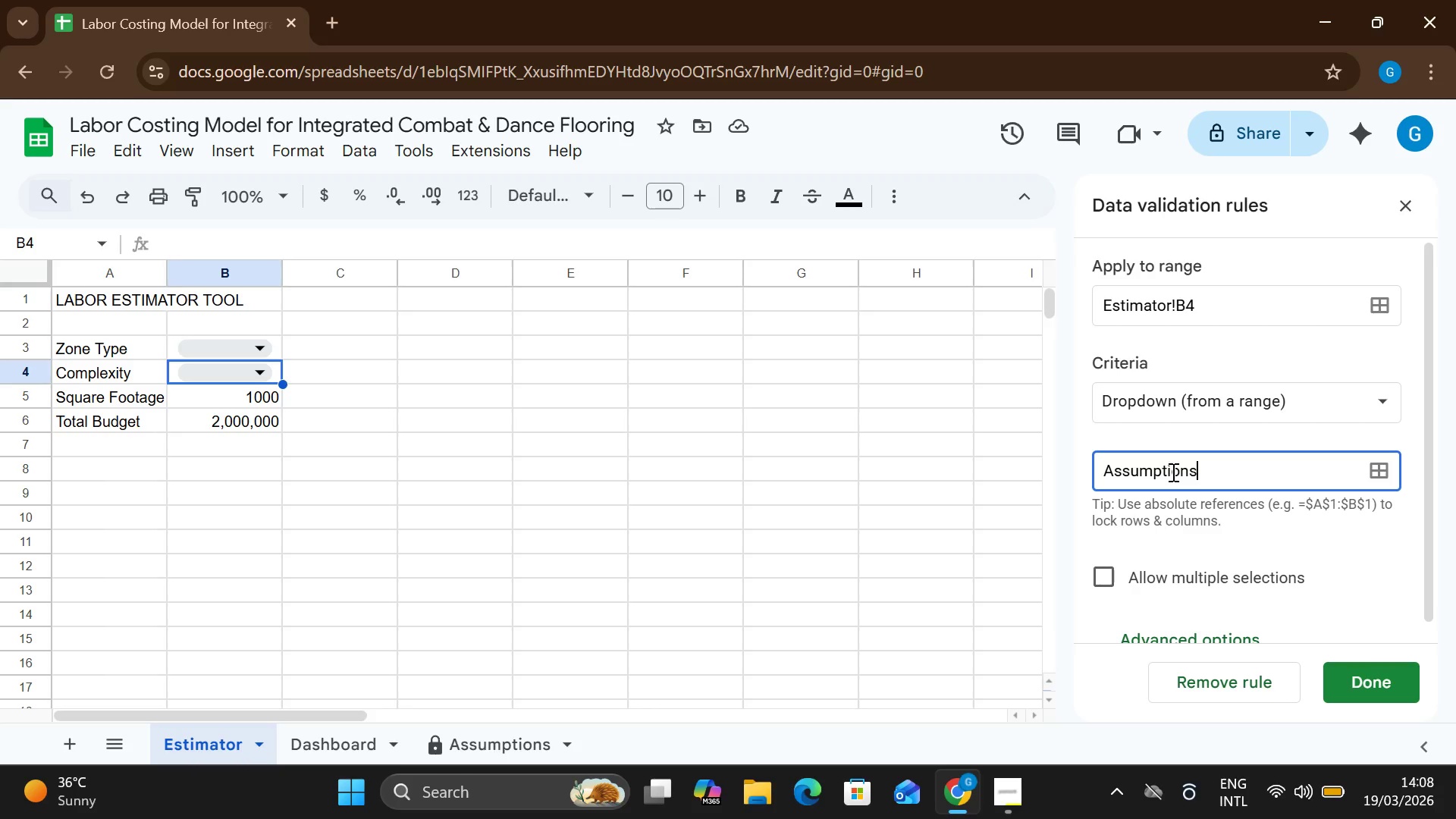 
type(A16:)
 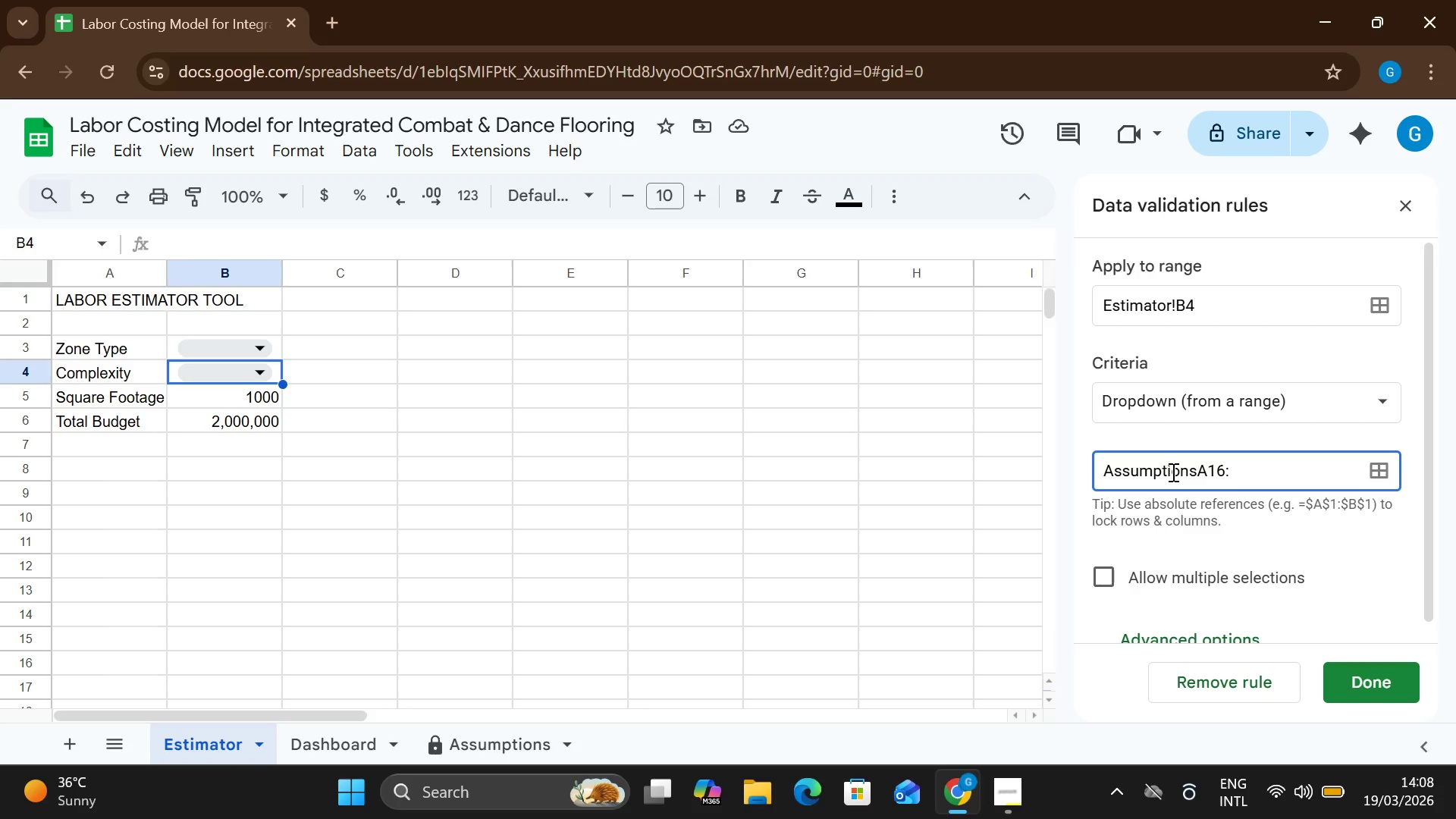 
left_click([541, 737])
 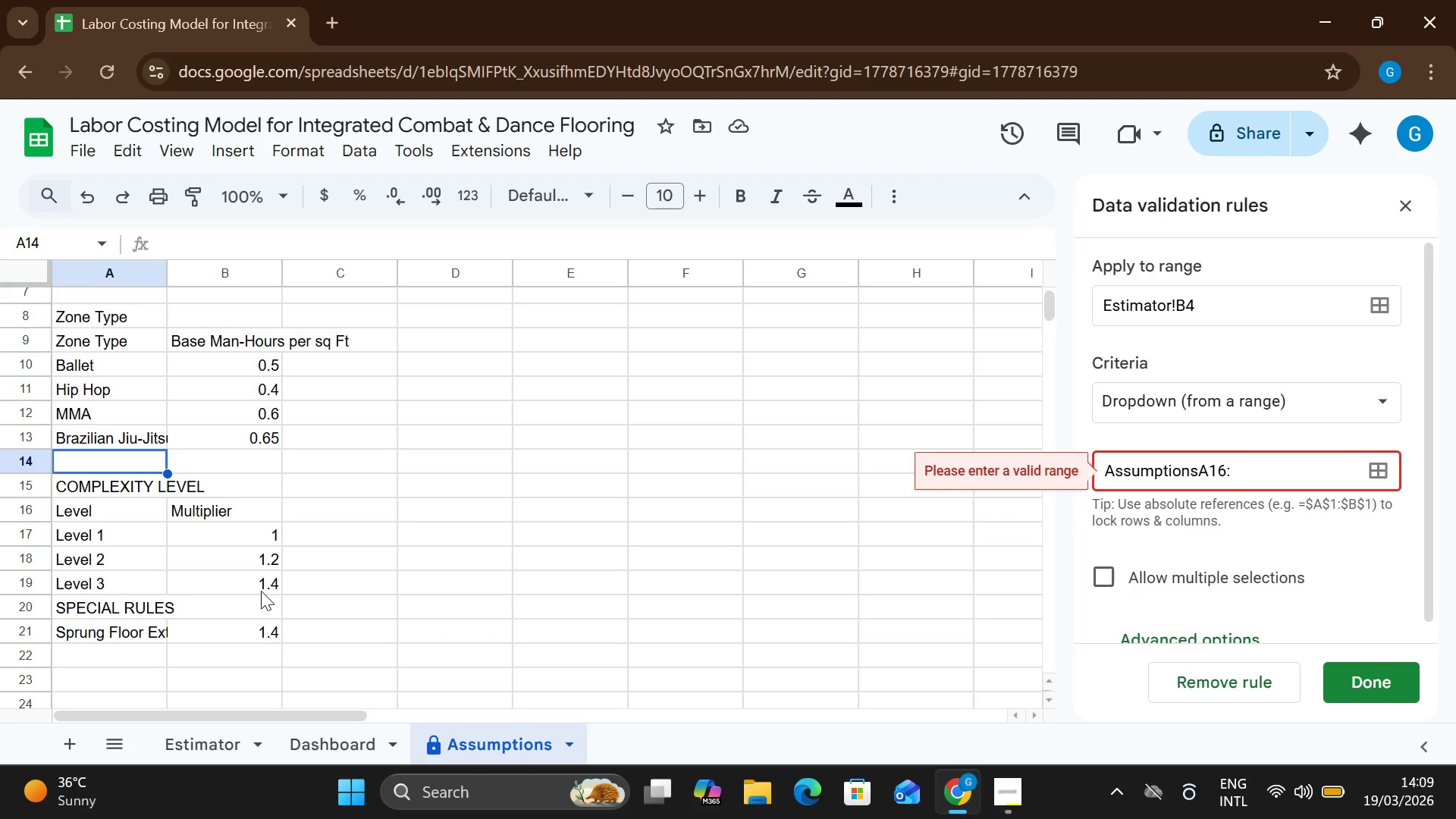 
wait(19.78)
 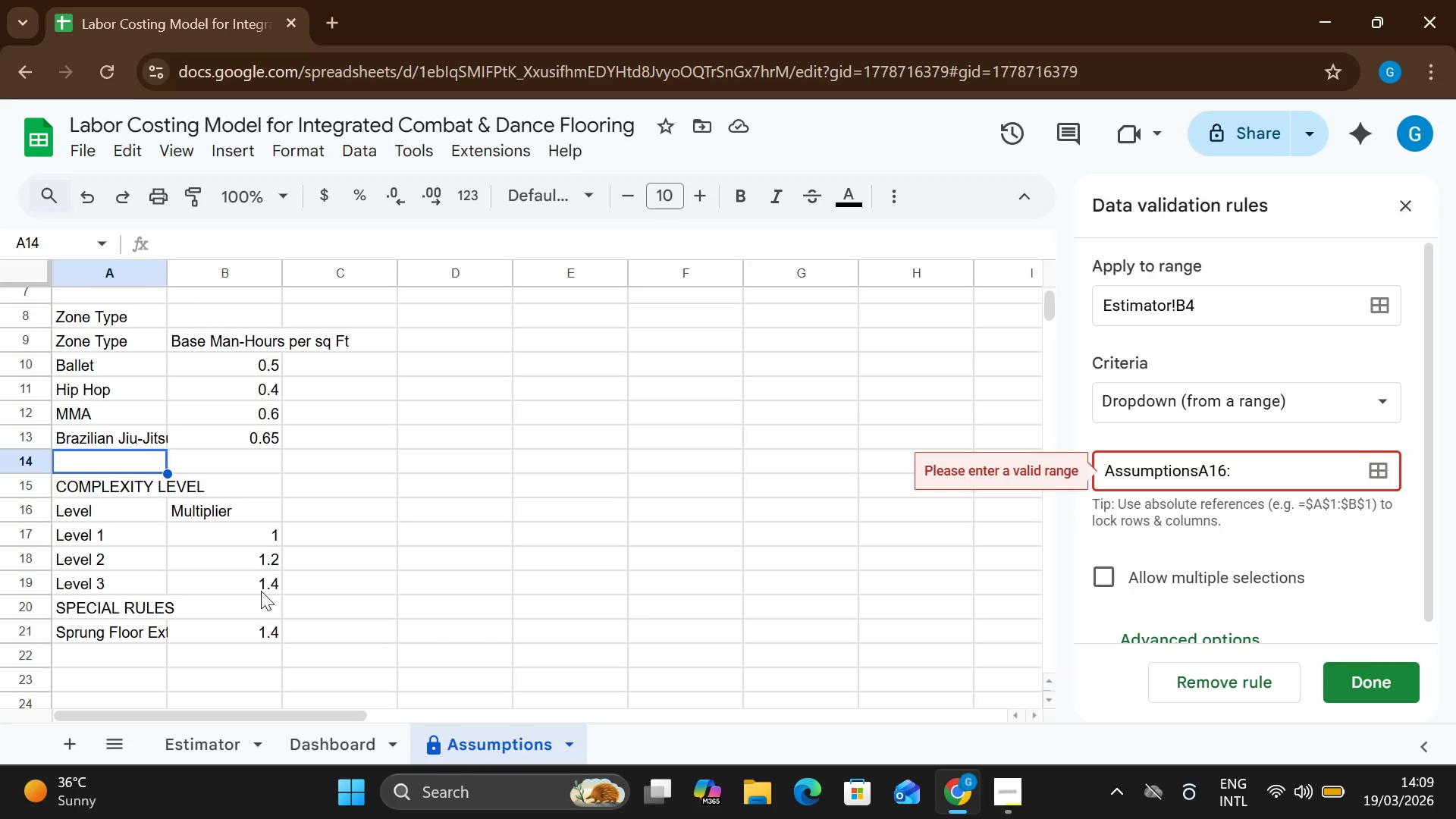 
mouse_move([606, 648])
 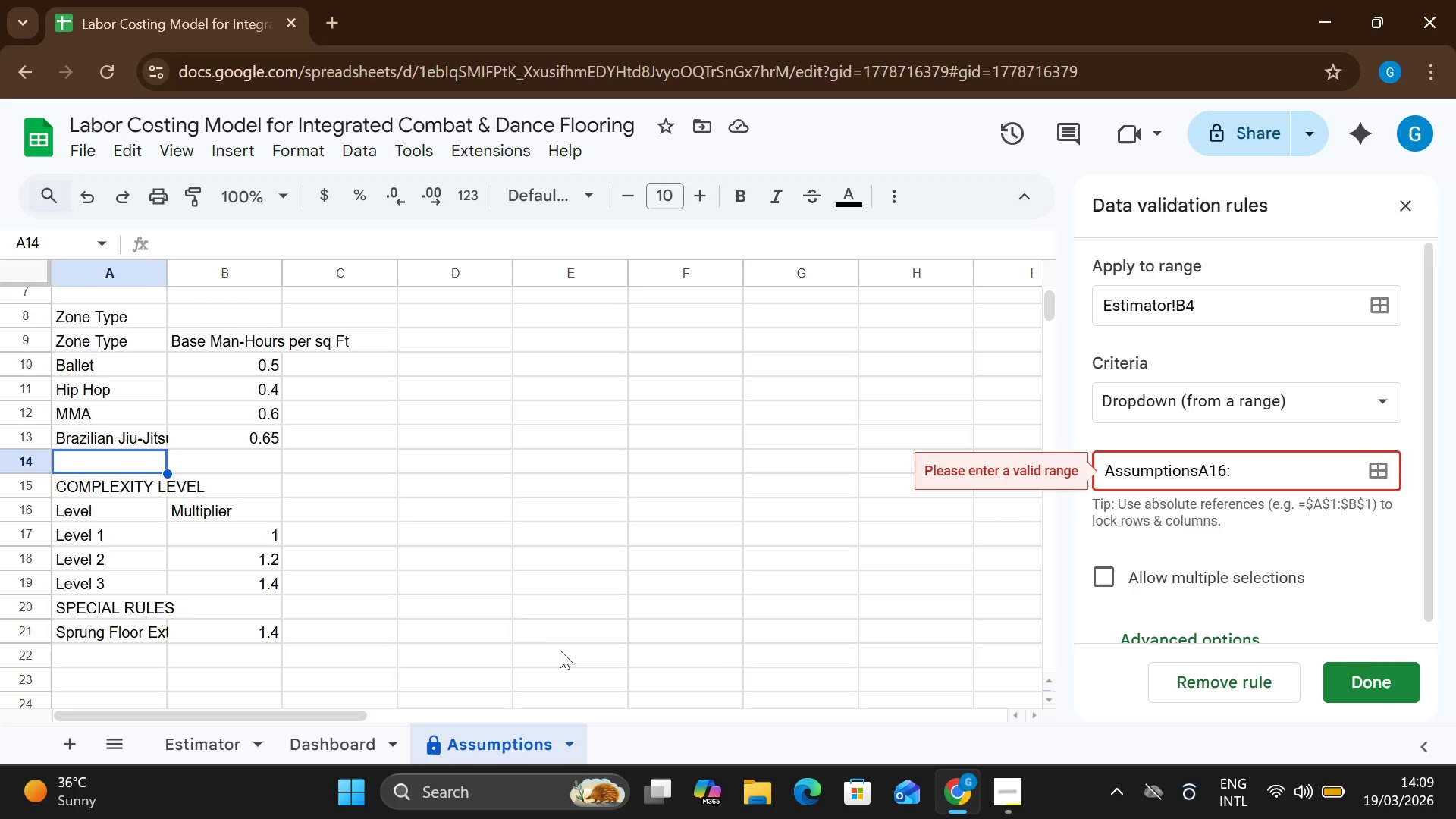 
wait(13.31)
 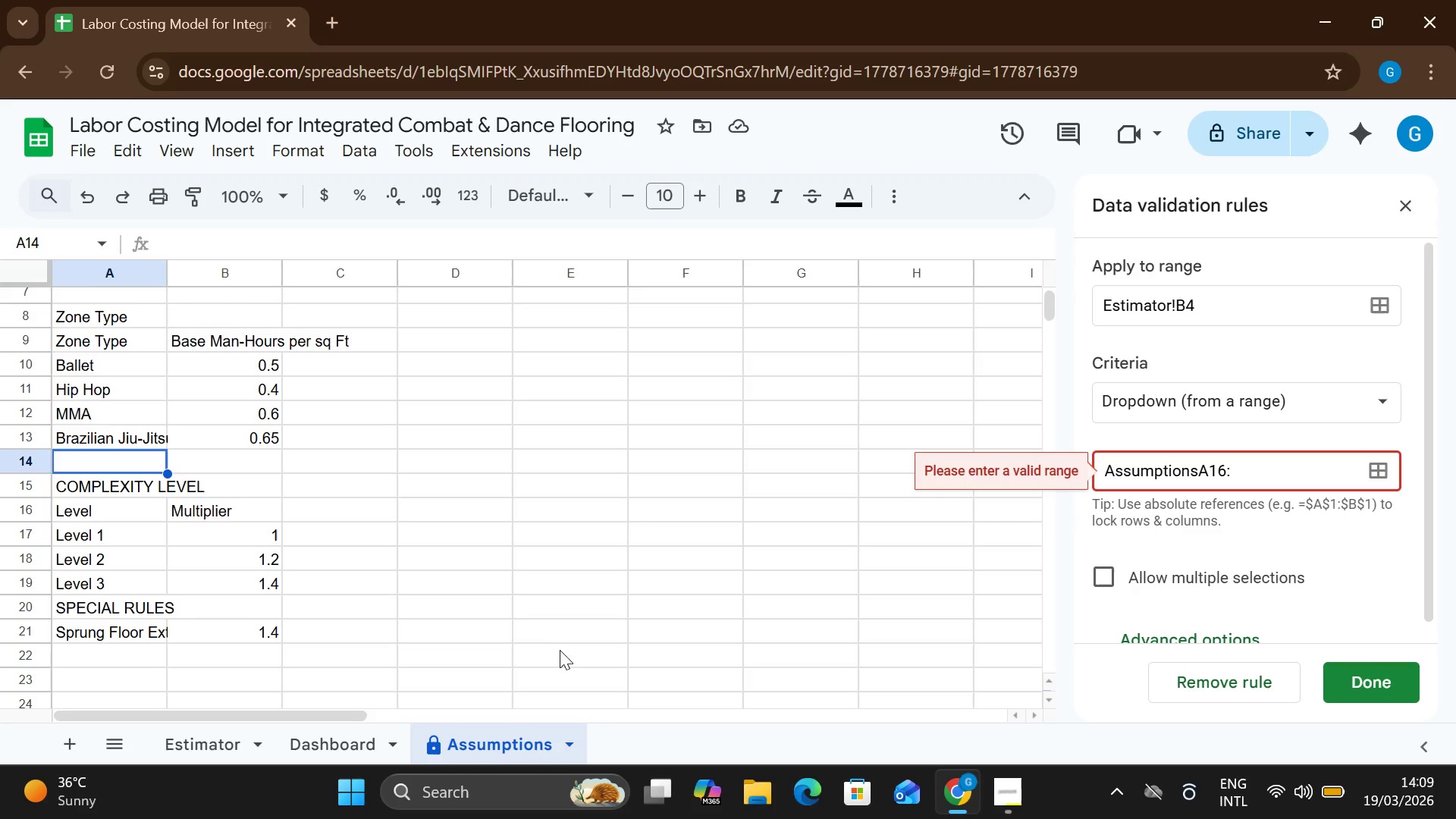 
left_click([1246, 466])
 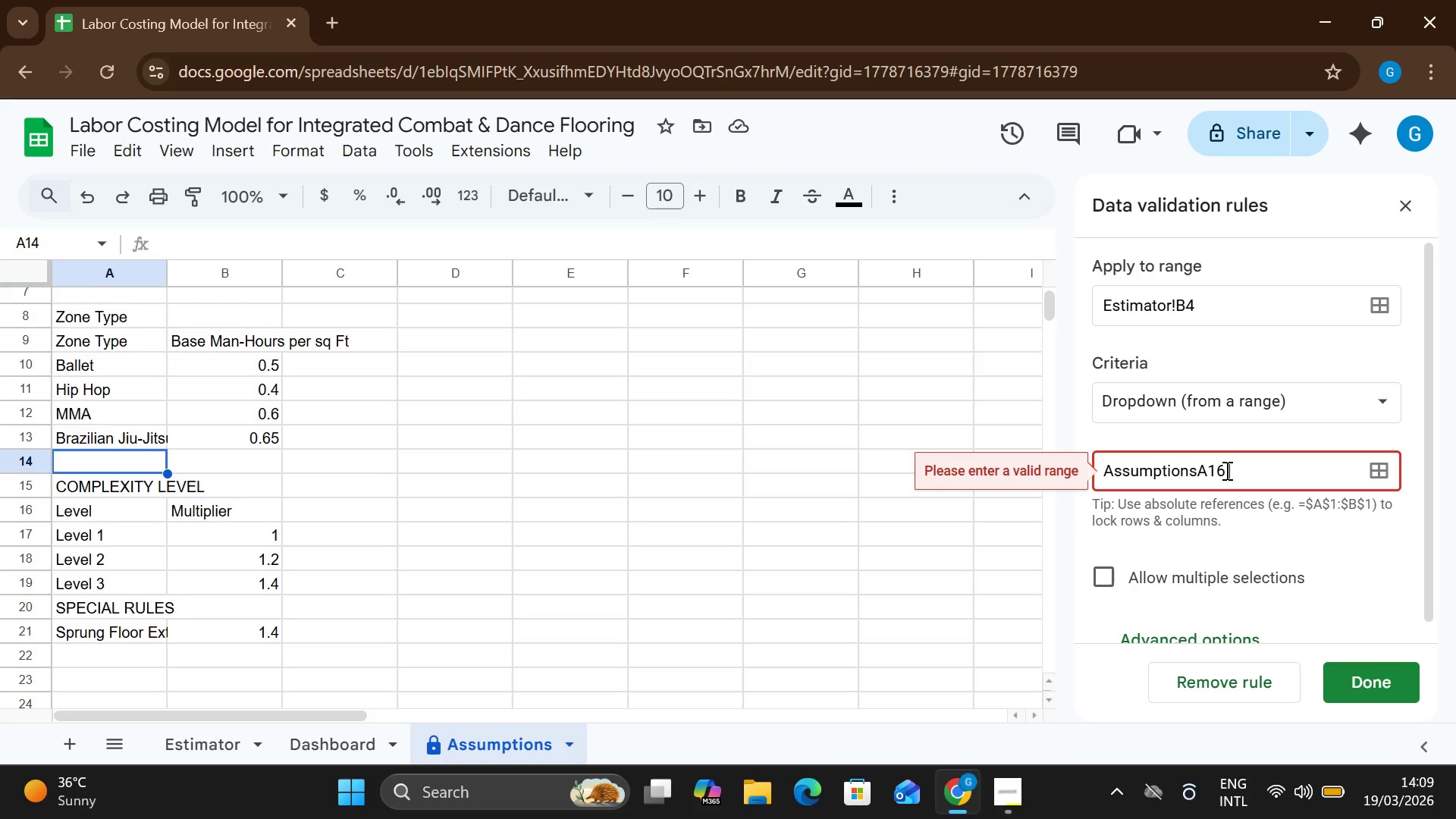 
key(Control+ControlRight)
 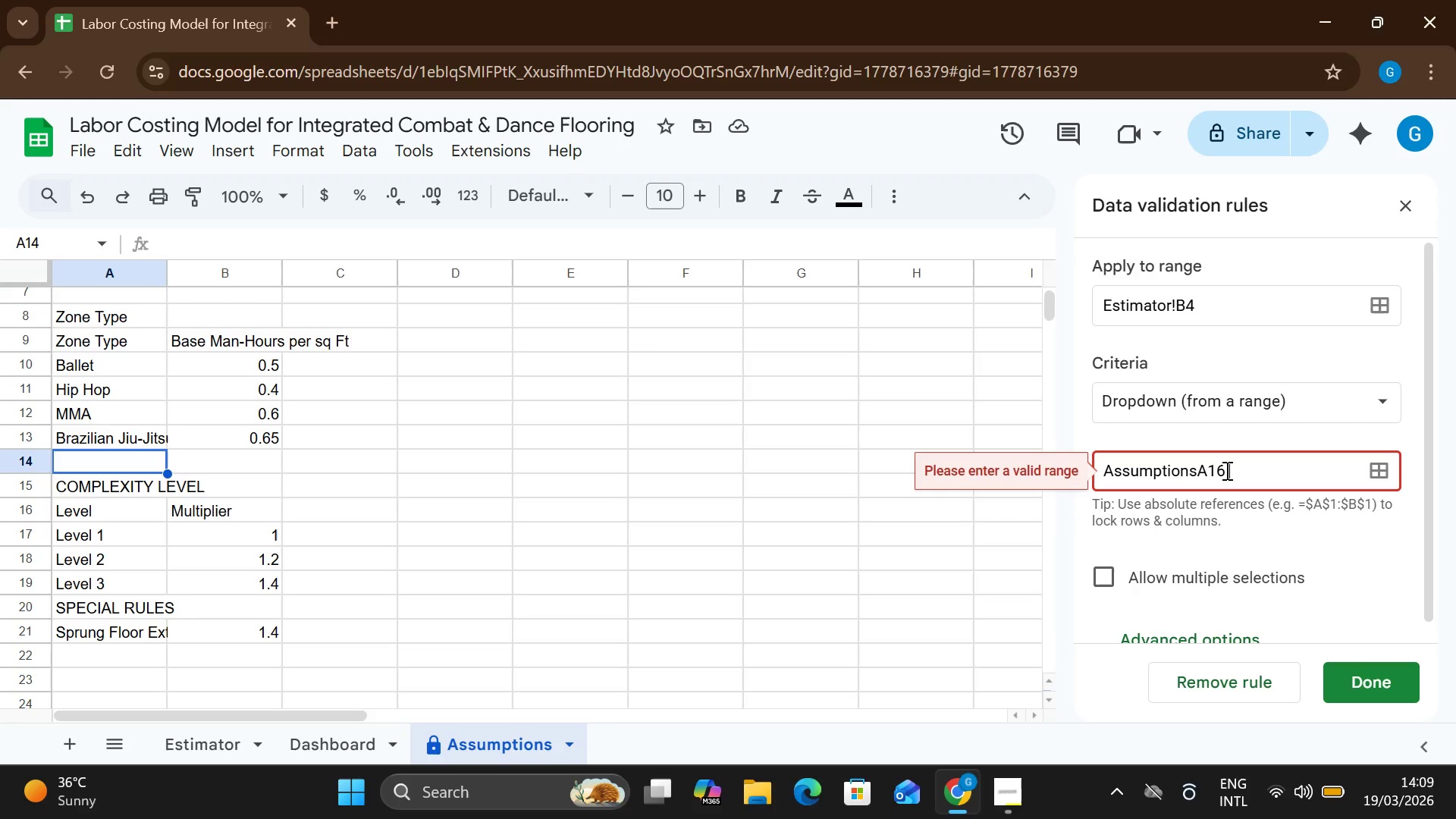 
key(Backspace)
key(Backspace)
type(7:19)
 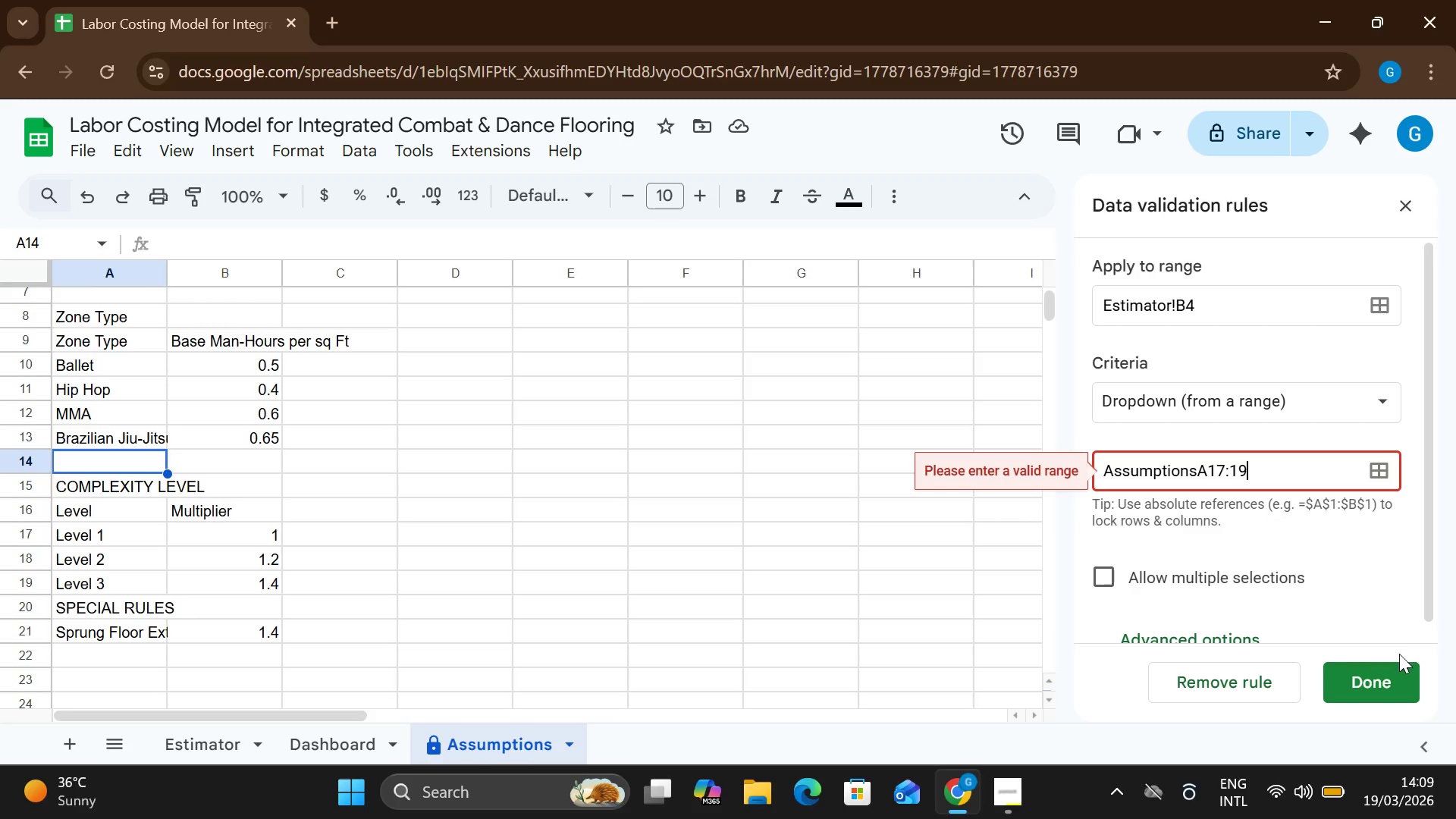 
left_click([1380, 688])
 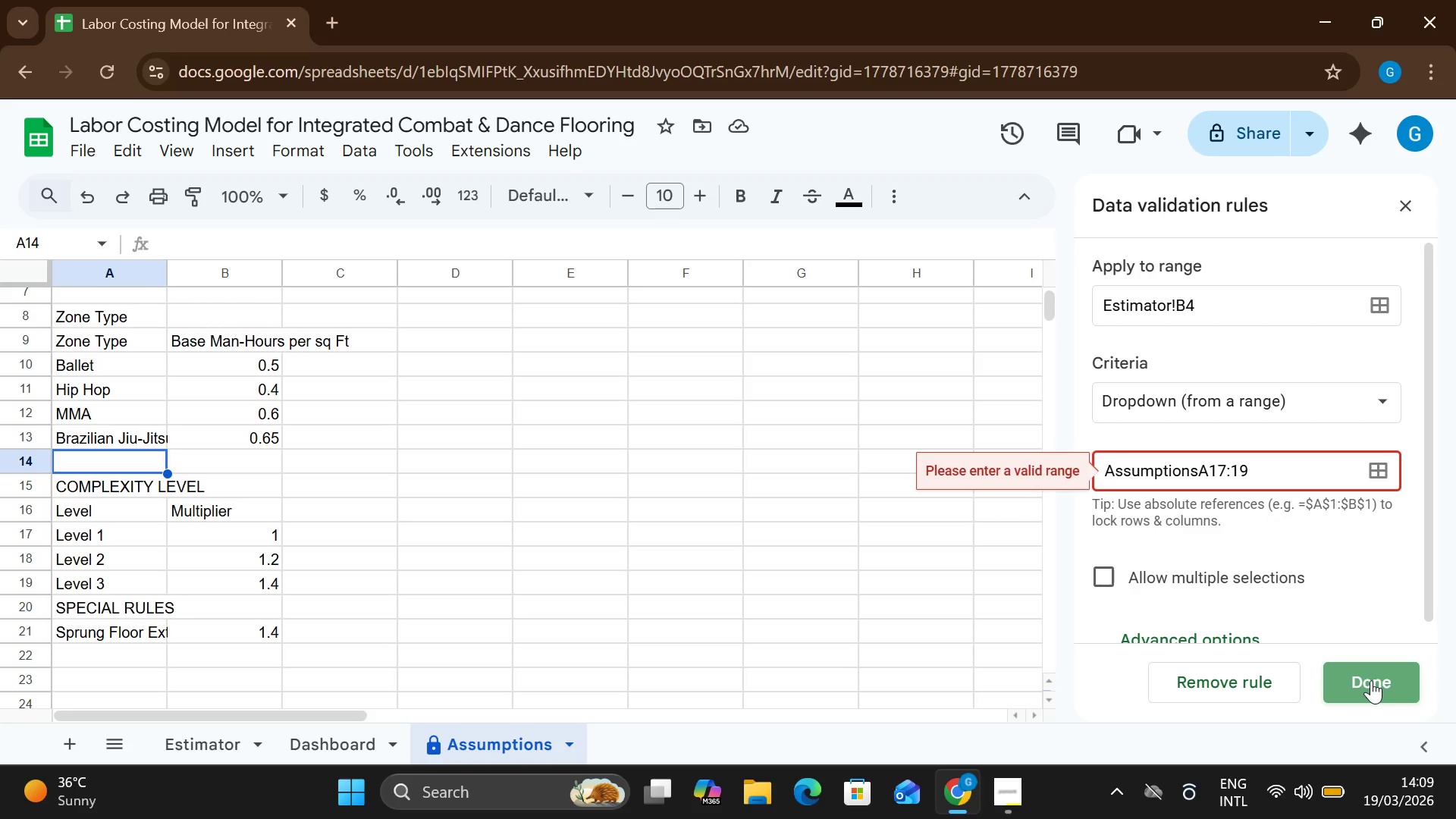 
left_click([1371, 680])
 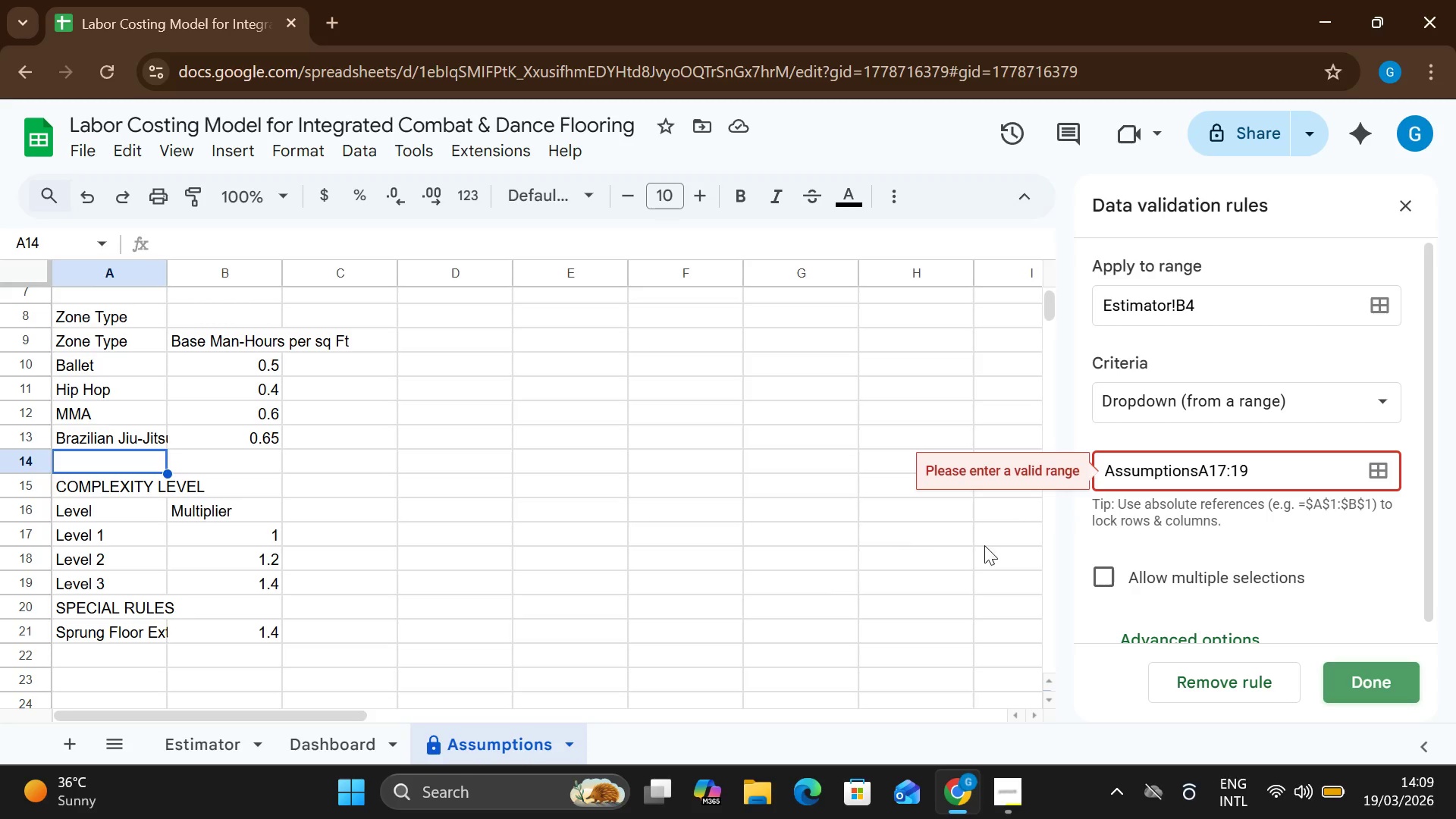 
wait(6.56)
 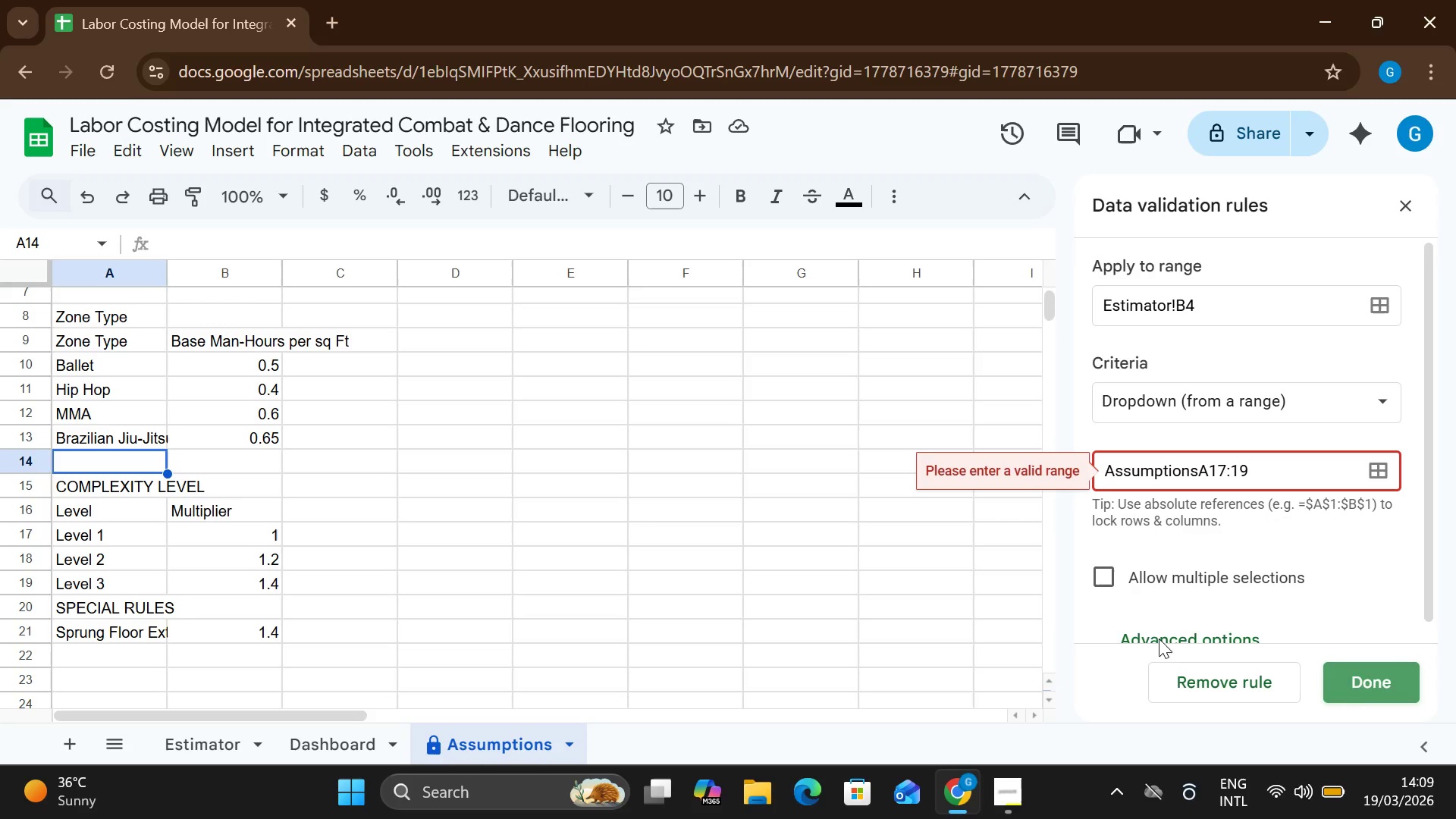 
left_click([1208, 468])
 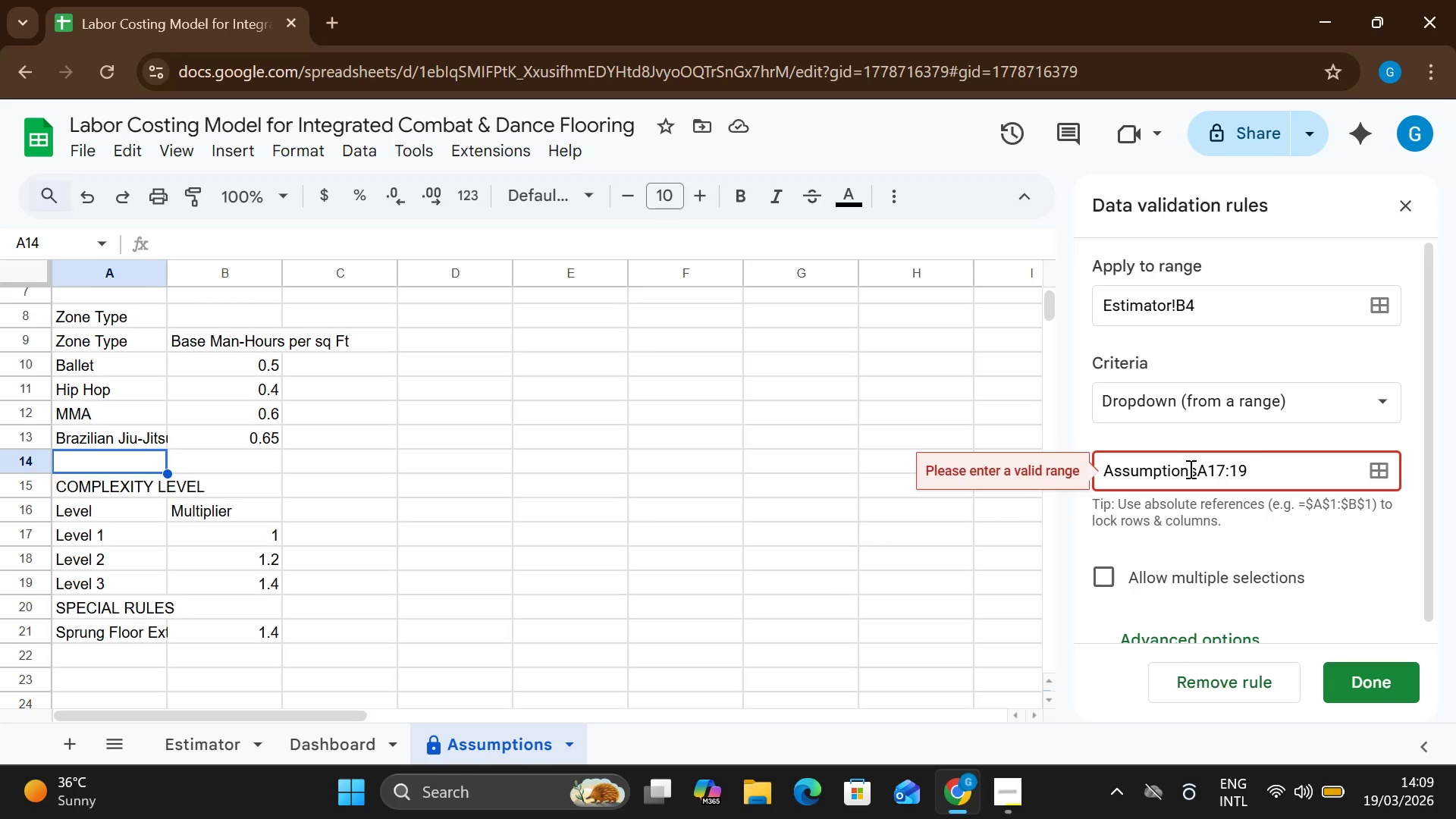 
key(ArrowLeft)
 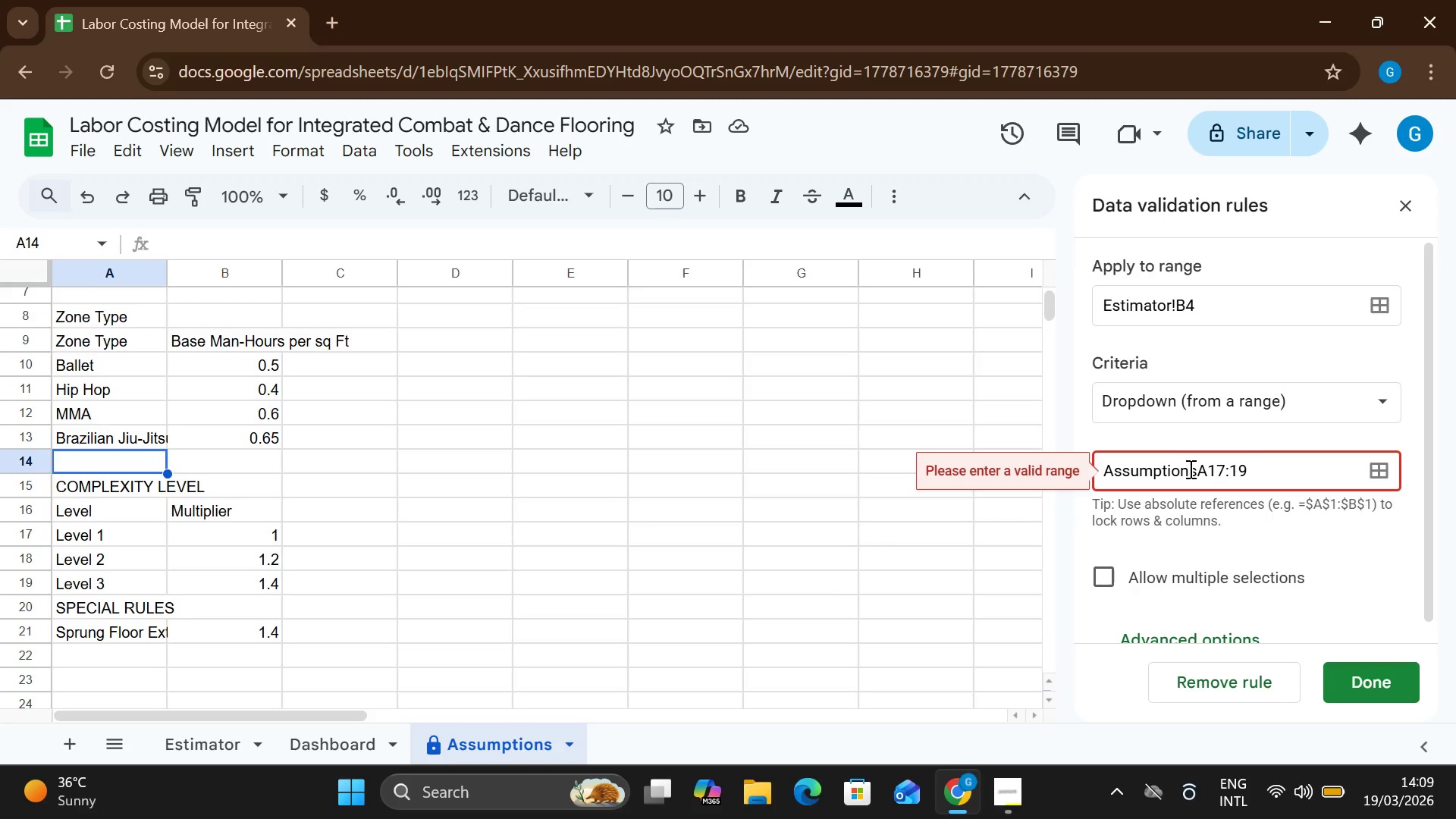 
key(Shift+1)
 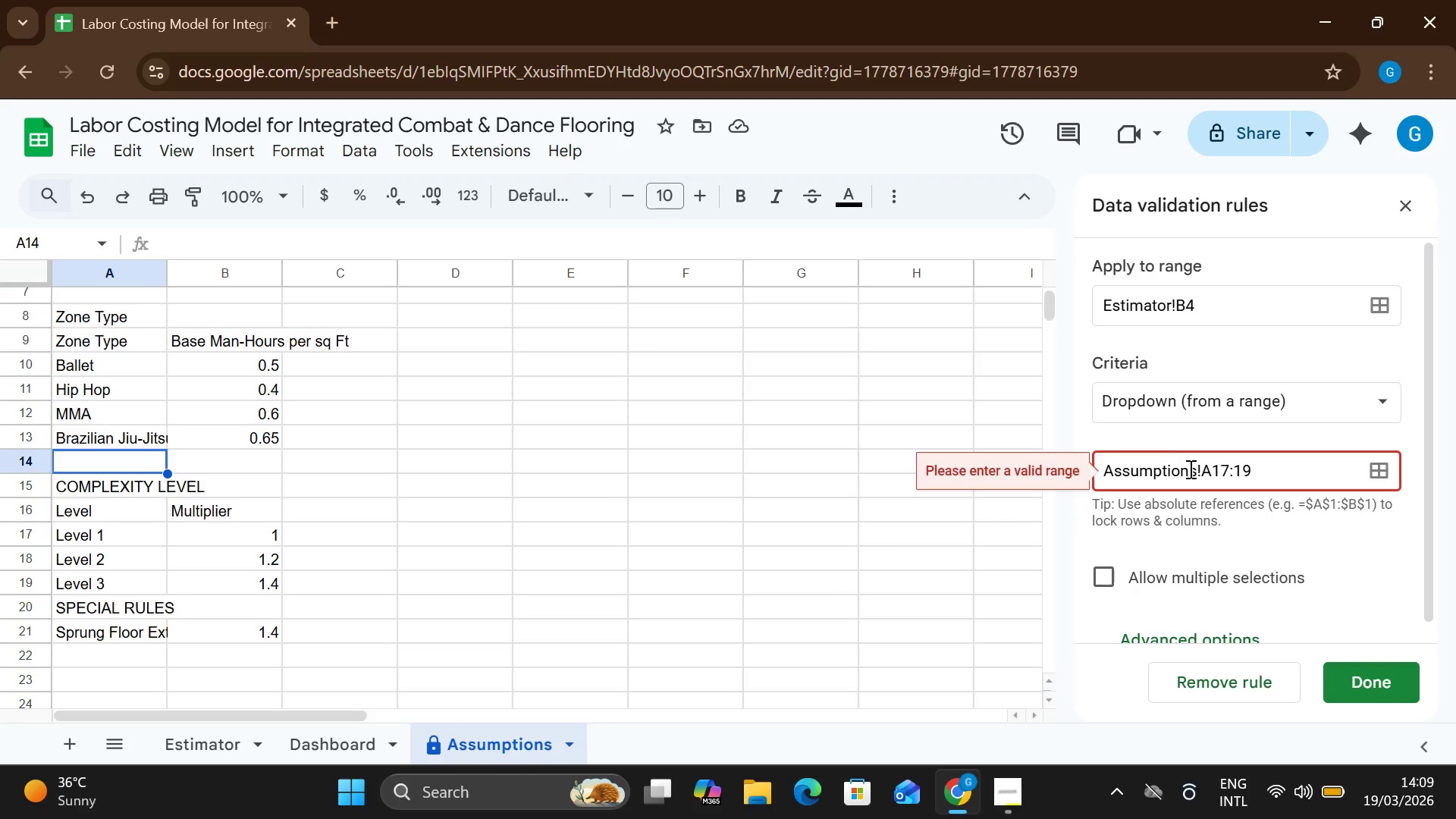 
key(Enter)
 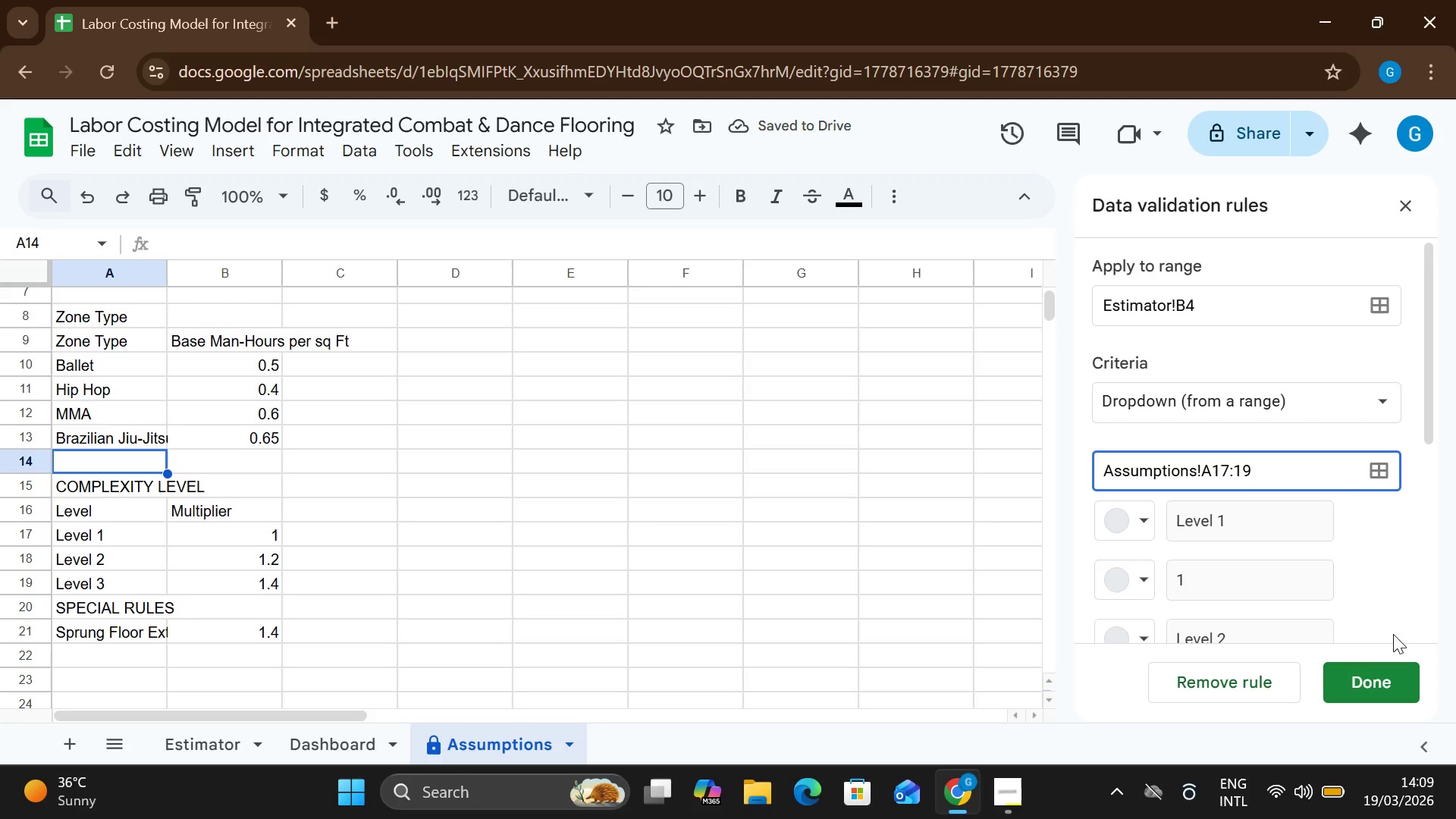 
left_click([1402, 676])
 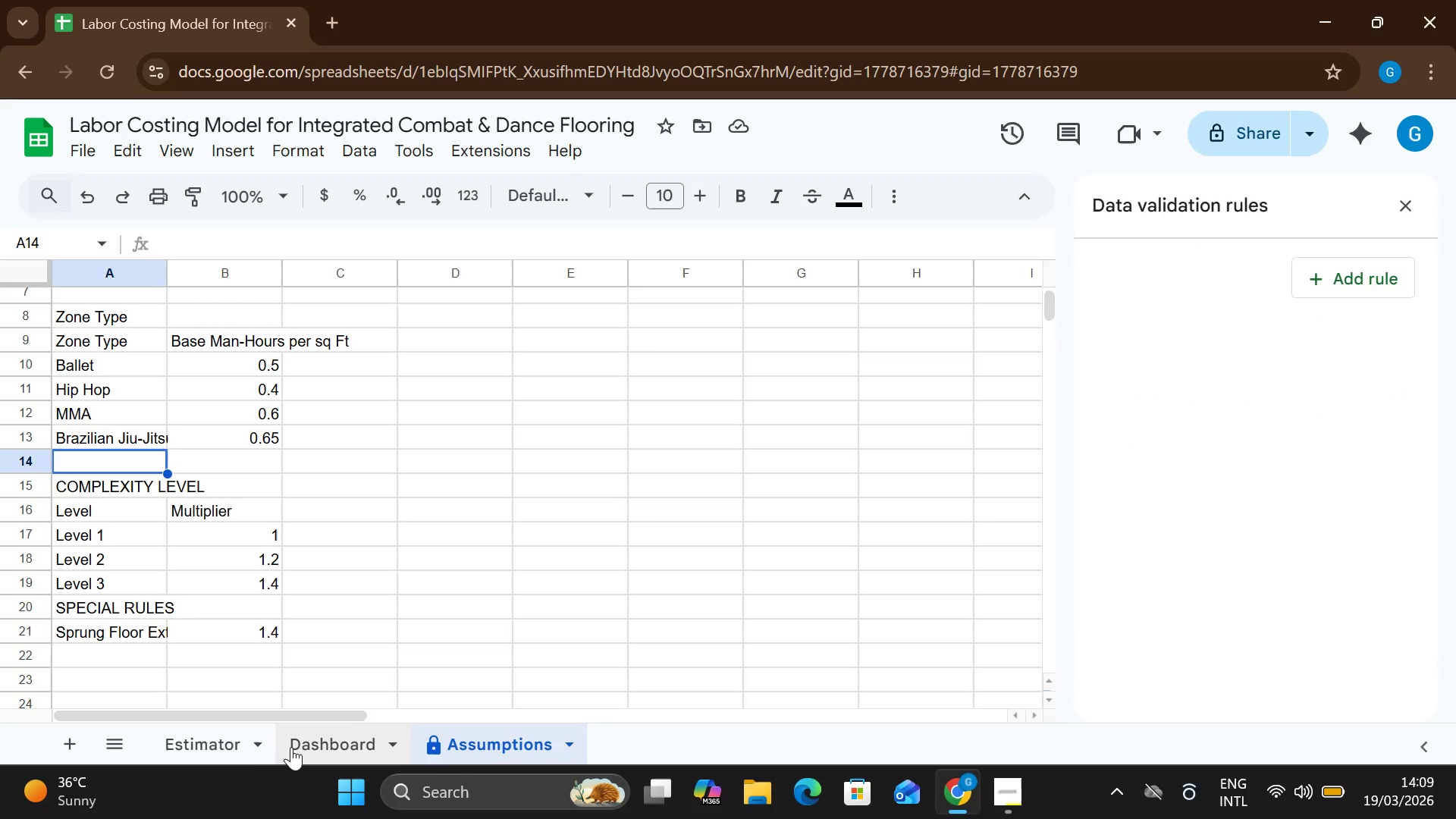 
left_click([229, 736])
 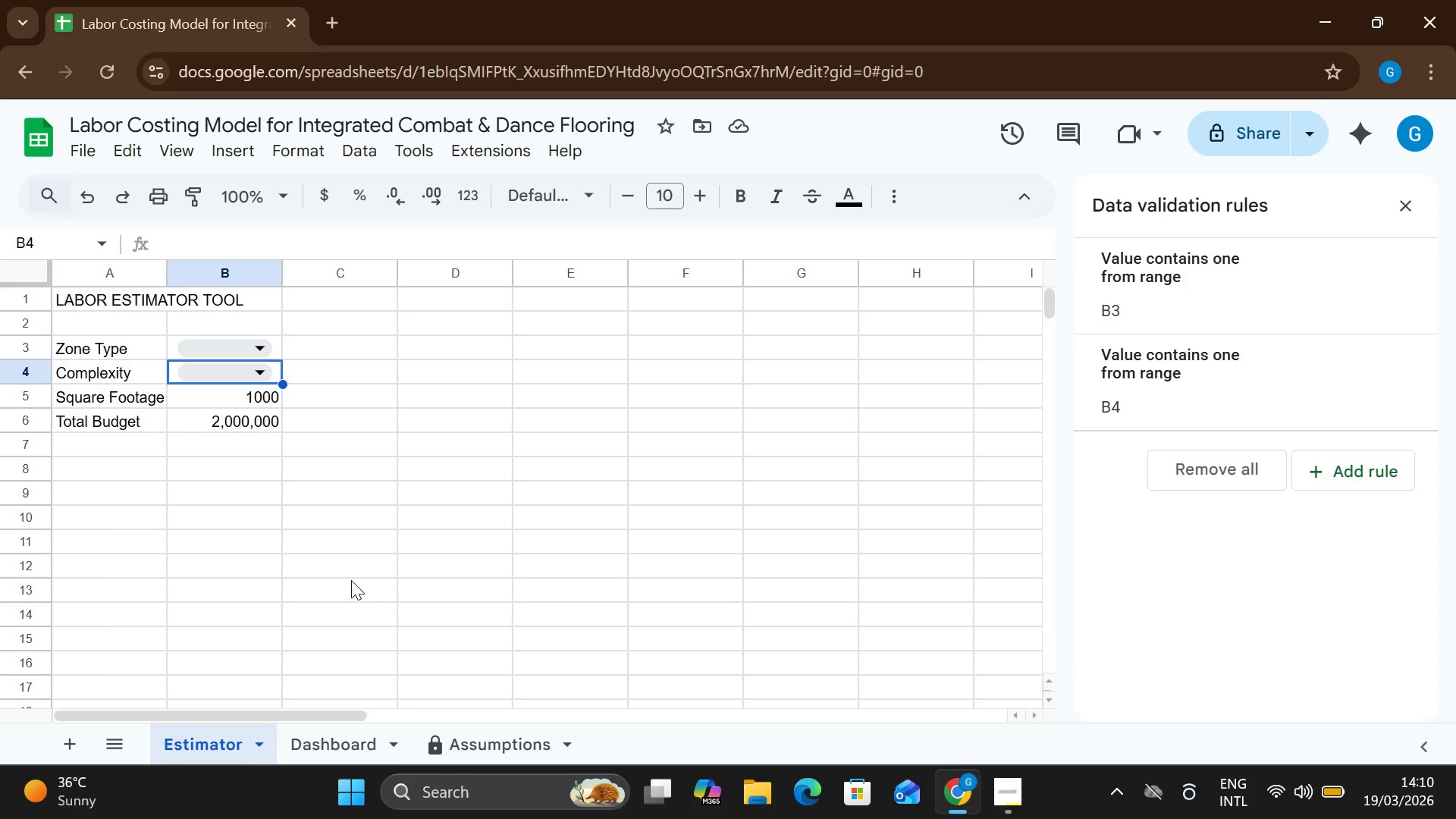 
wait(19.03)
 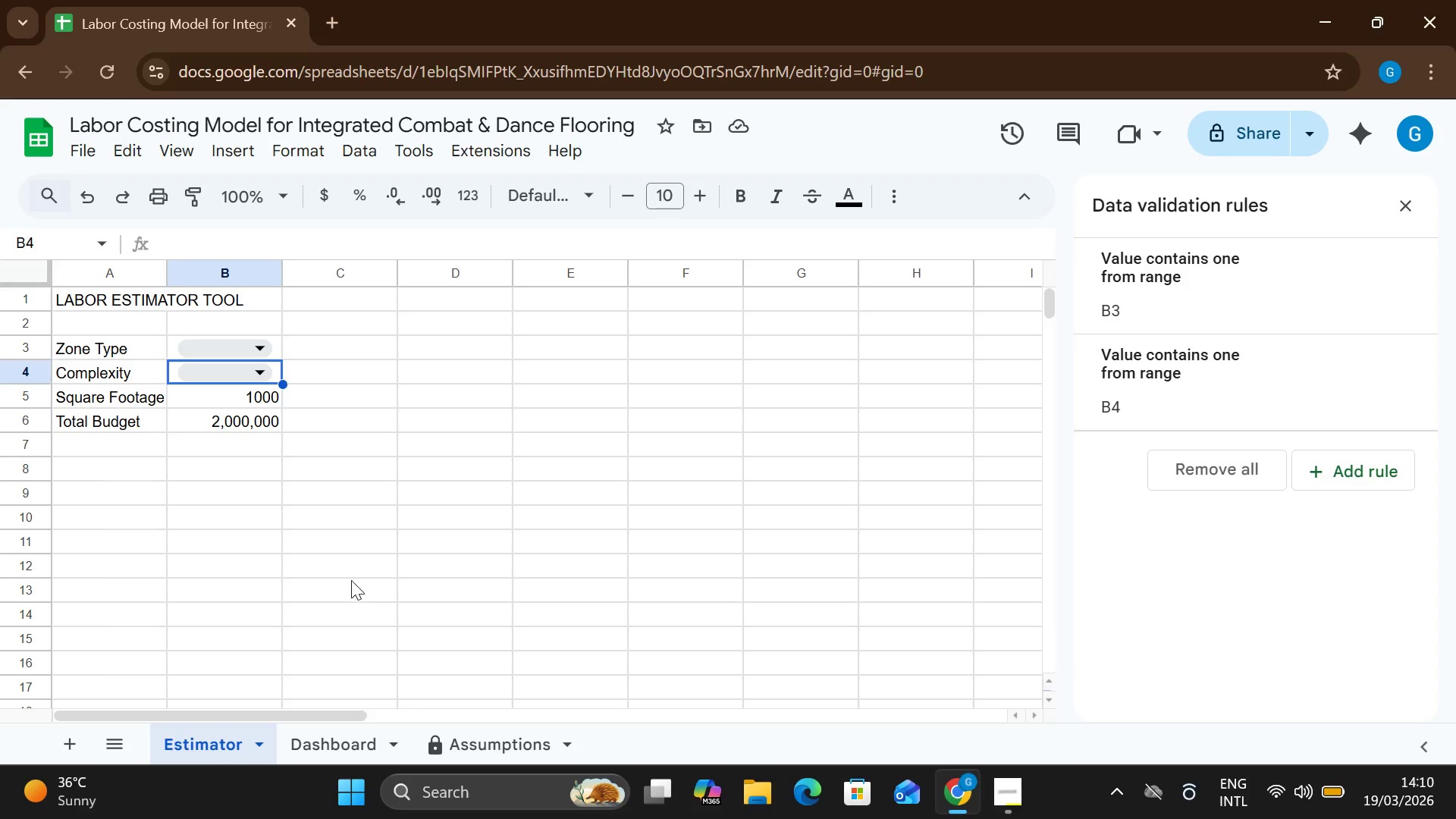 
left_click([118, 463])
 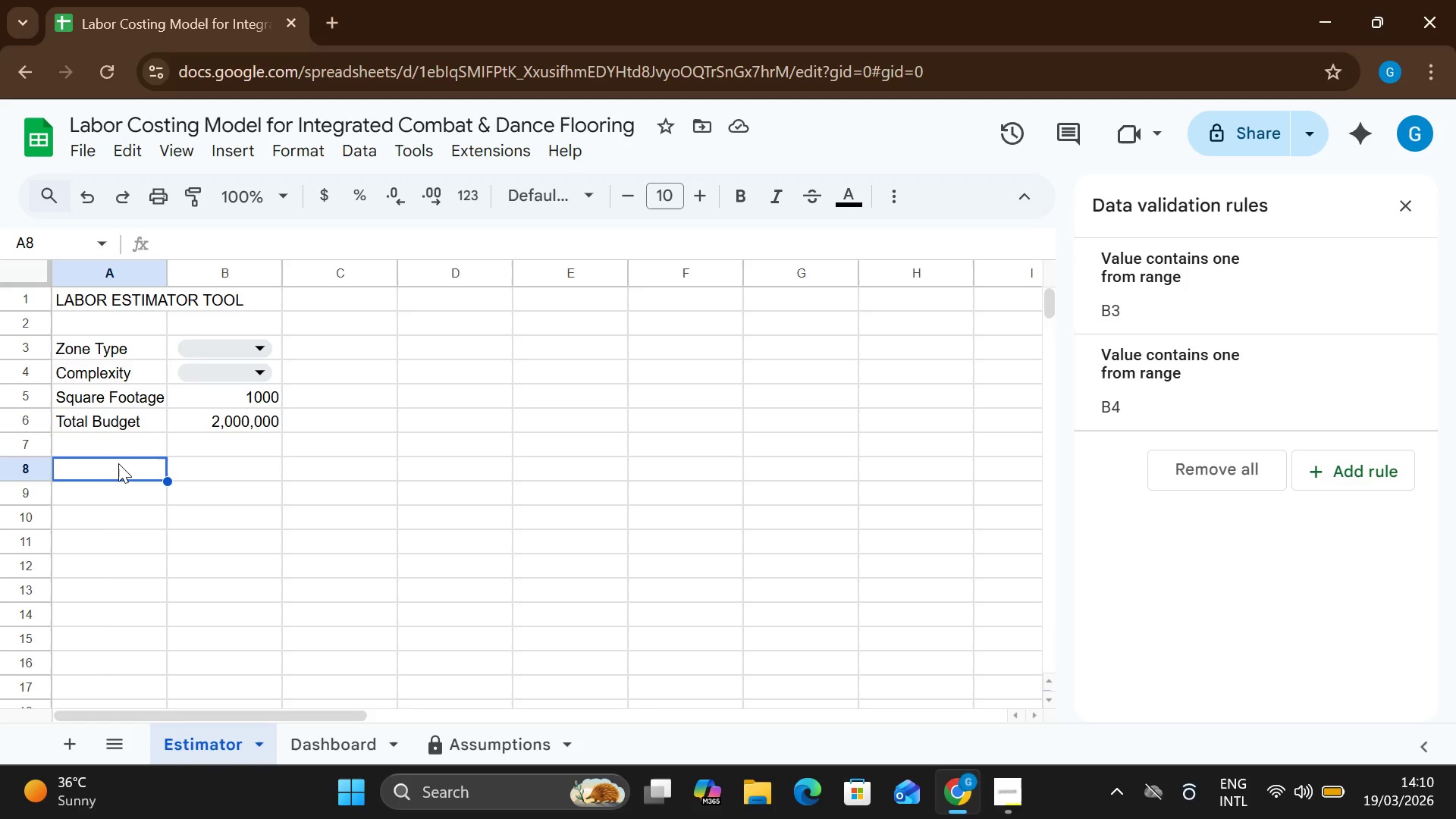 
double_click([118, 463])
 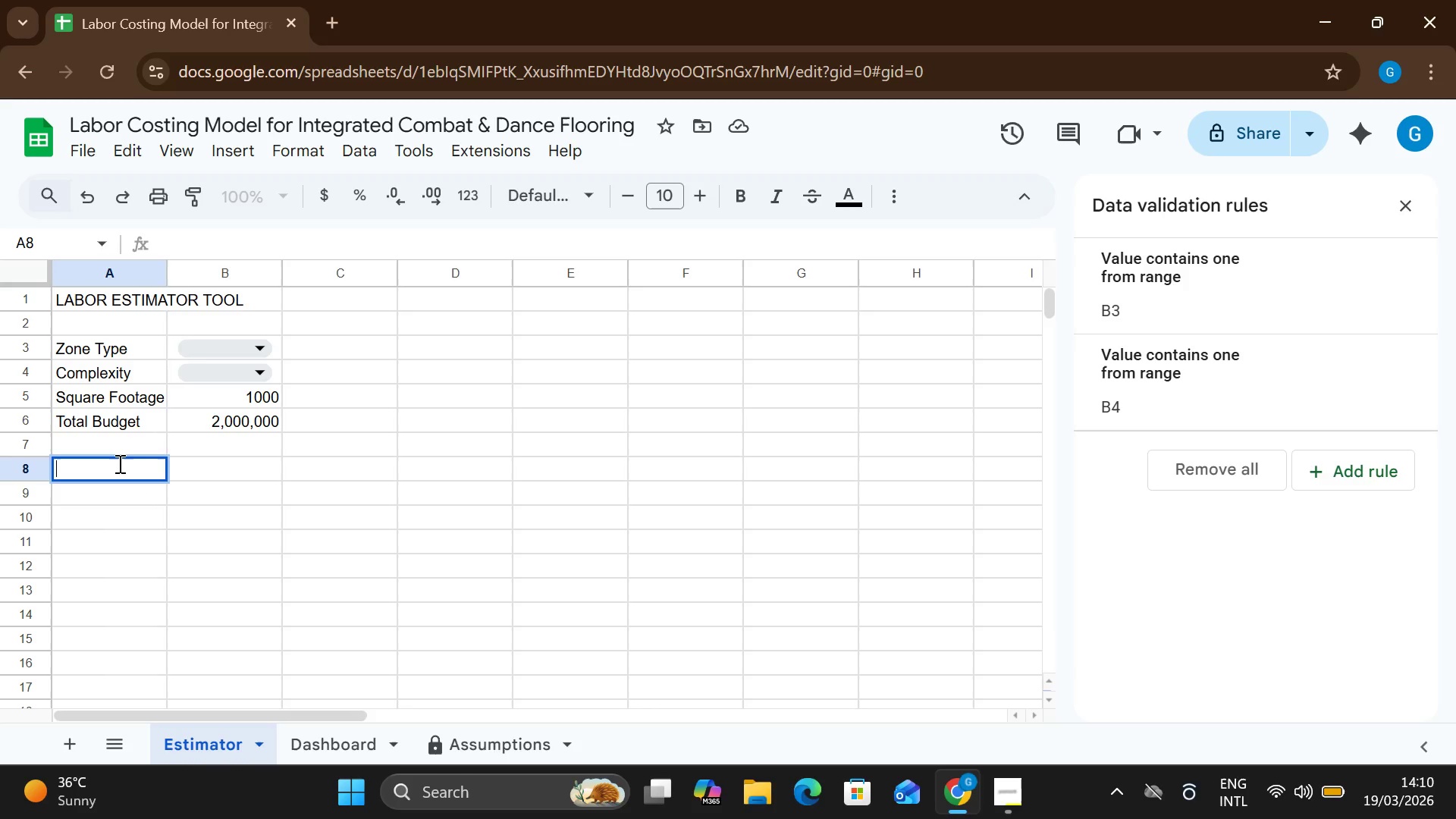 
type(Base Hours)
 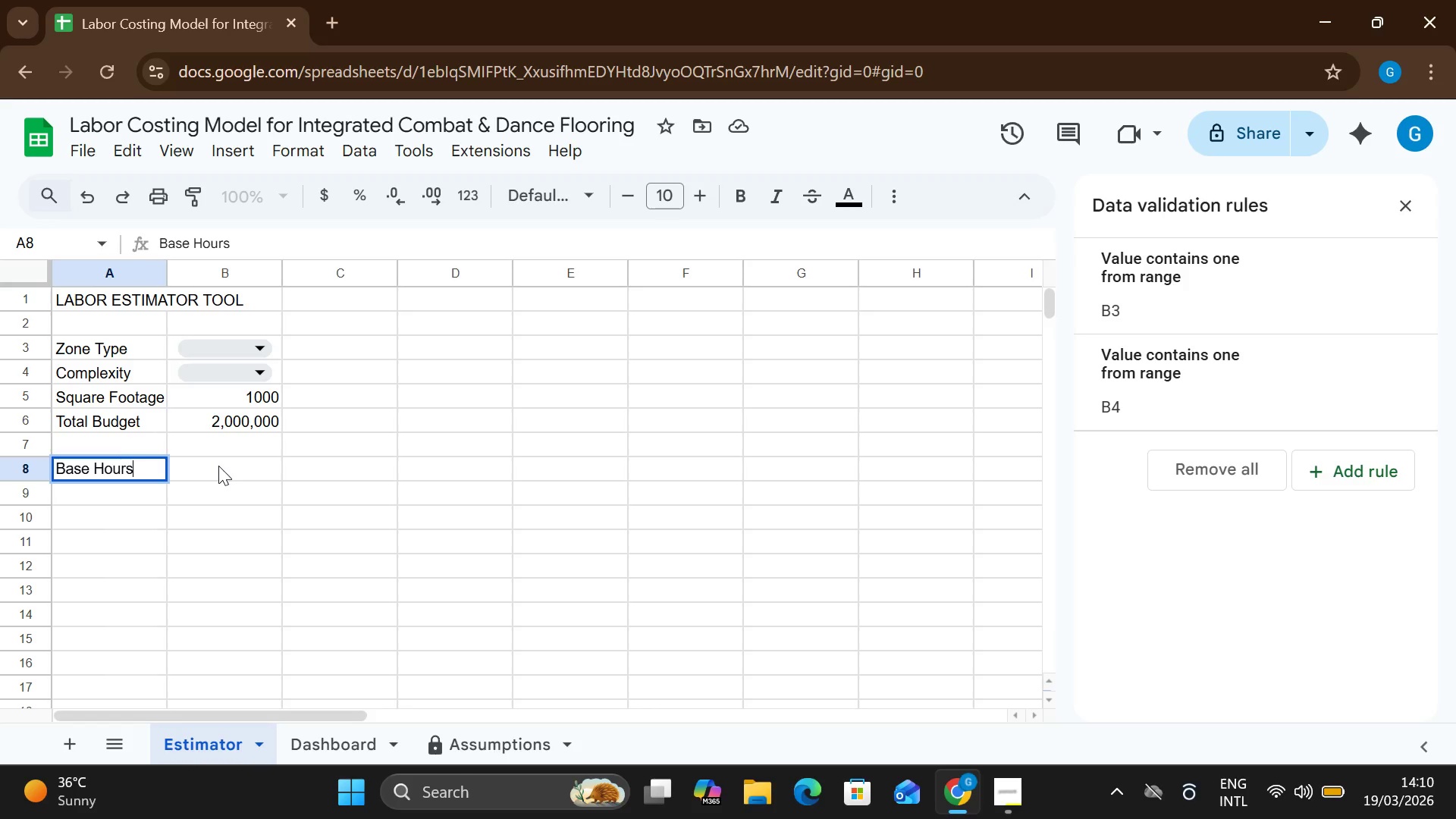 
double_click([228, 466])
 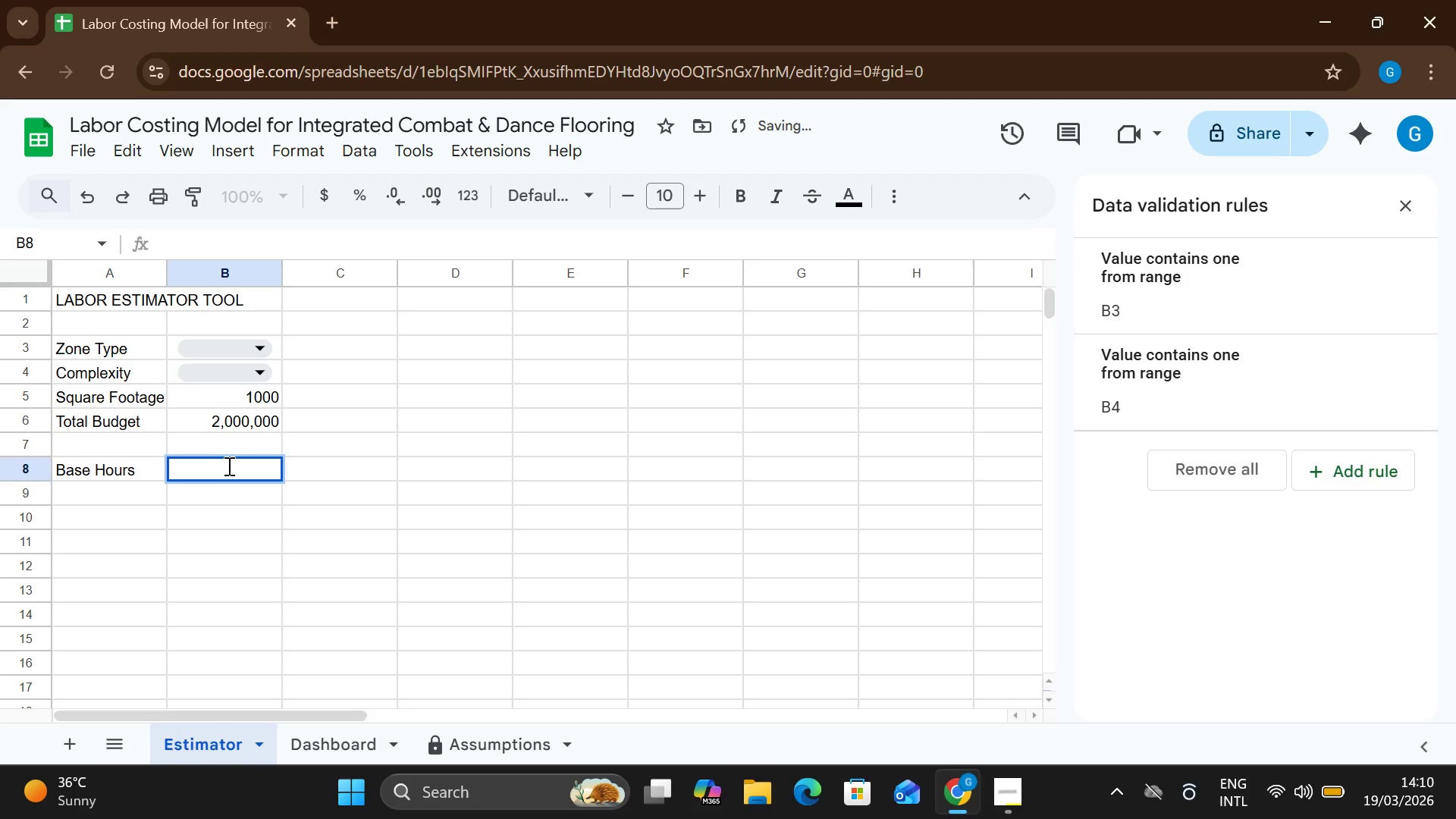 
hold_key(key=ShiftRight, duration=0.36)
 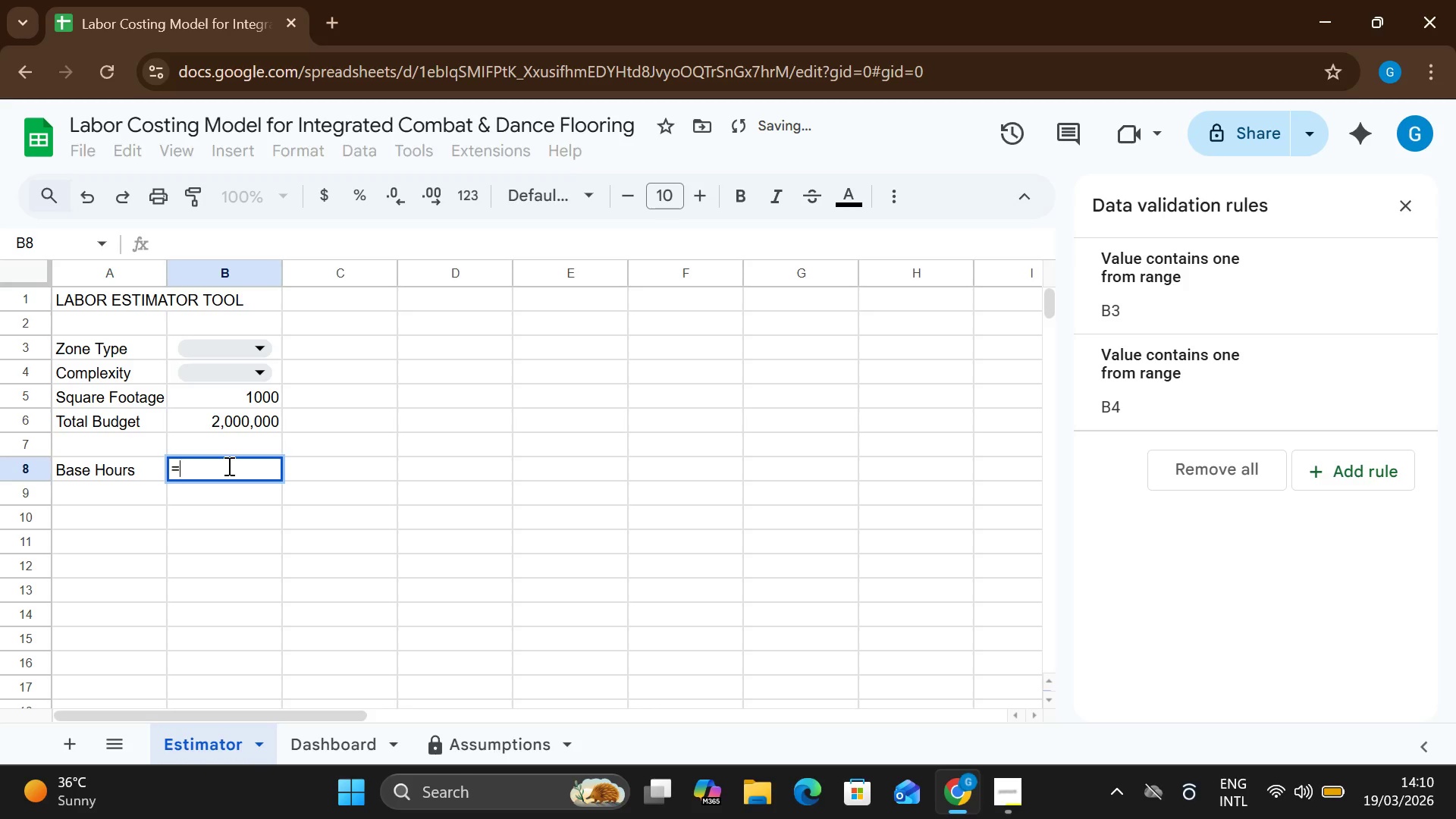 
type(=vloo)
key(Backspace)
key(Backspace)
key(Backspace)
key(Backspace)
type(VLOOKUP)
 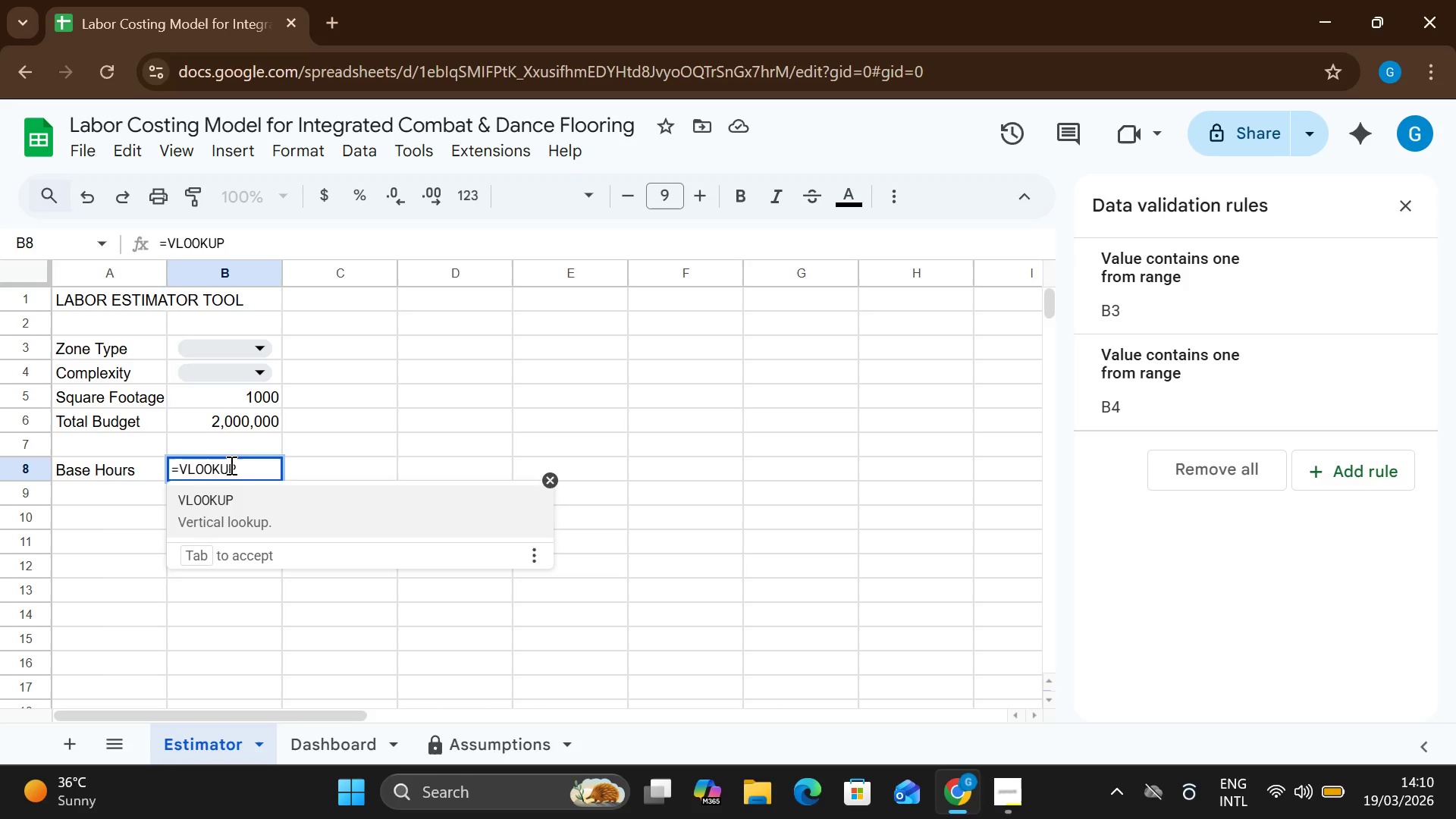 
wait(6.05)
 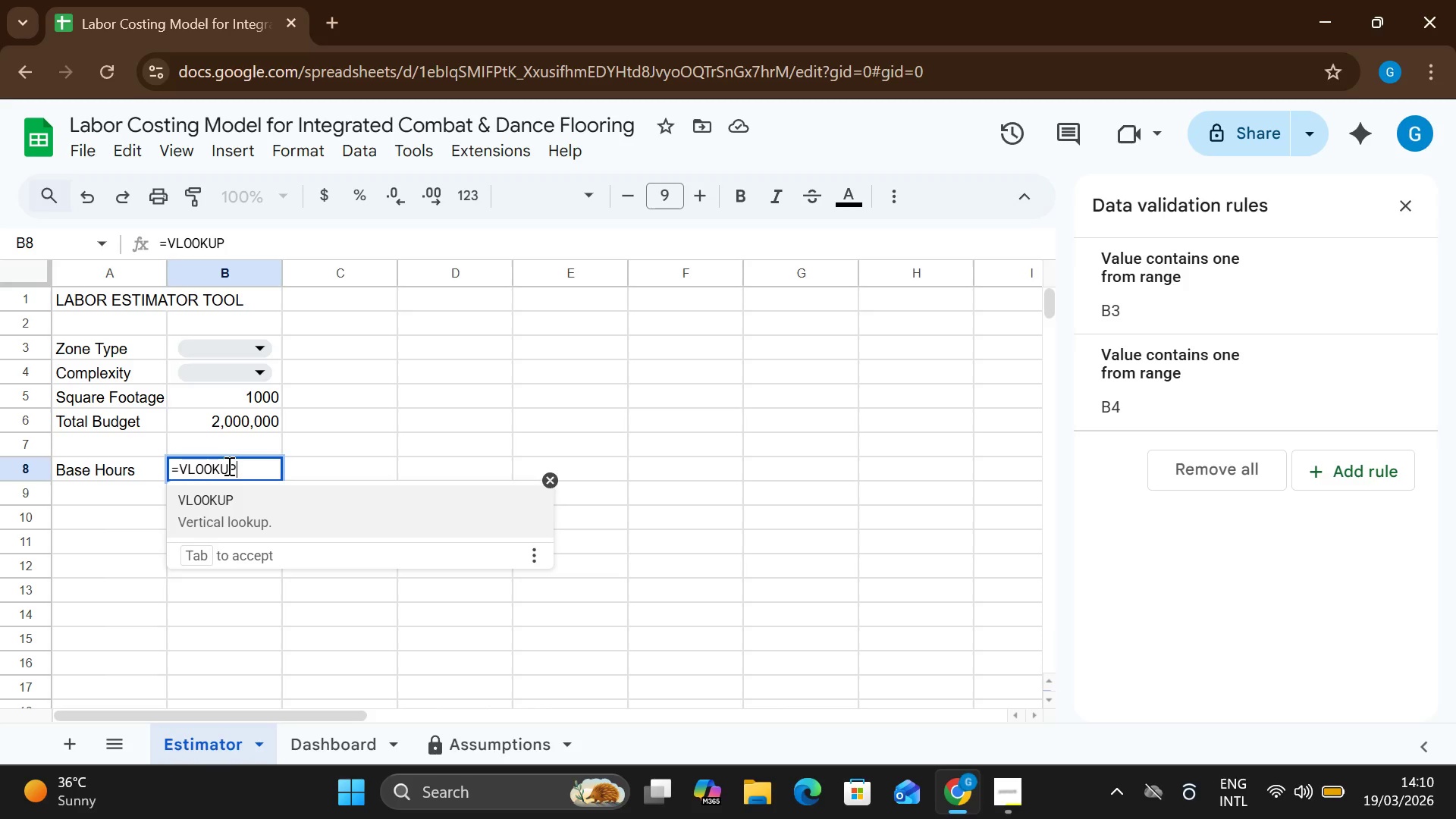 
key(Shift+9)
 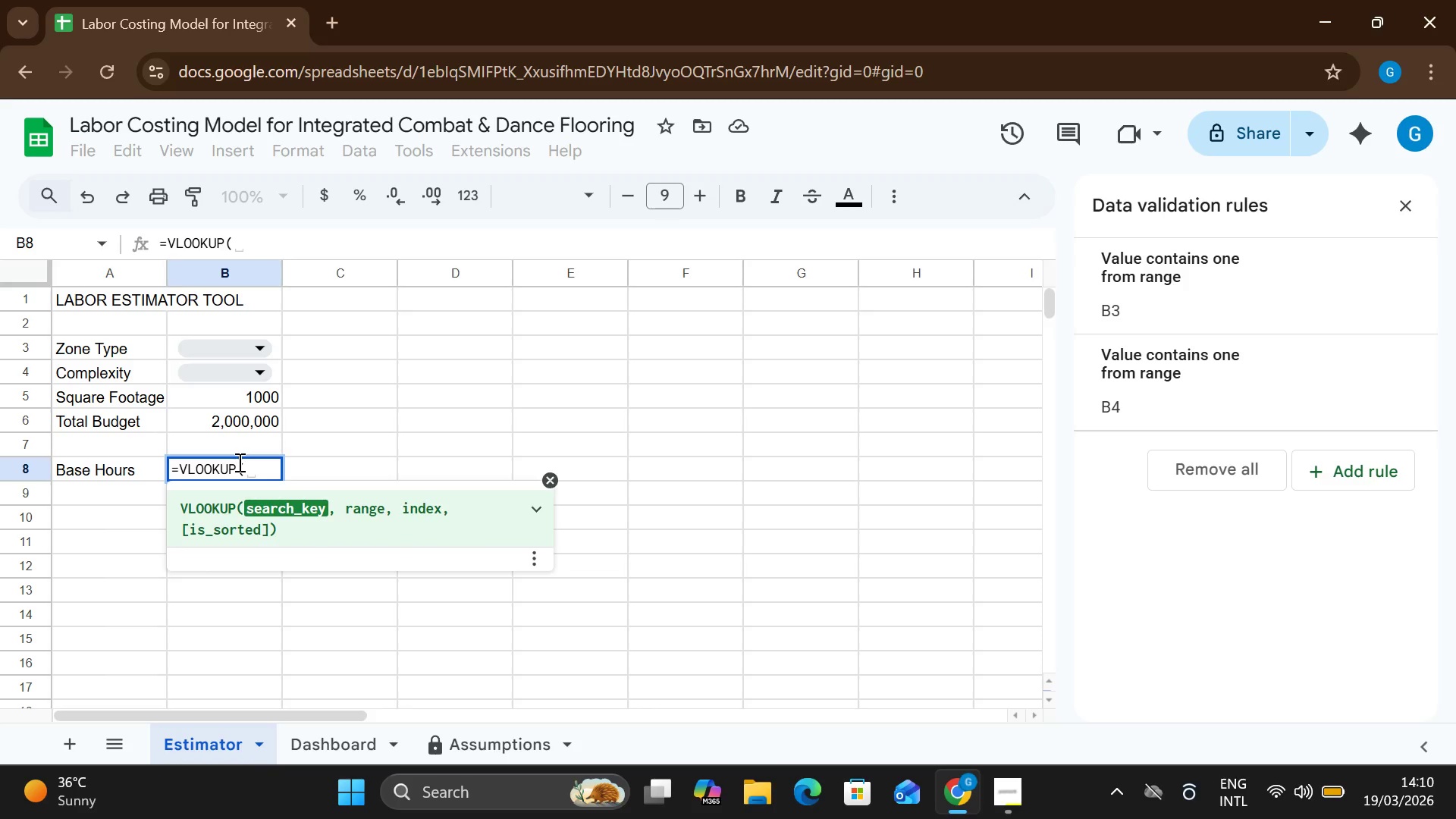 
wait(6.53)
 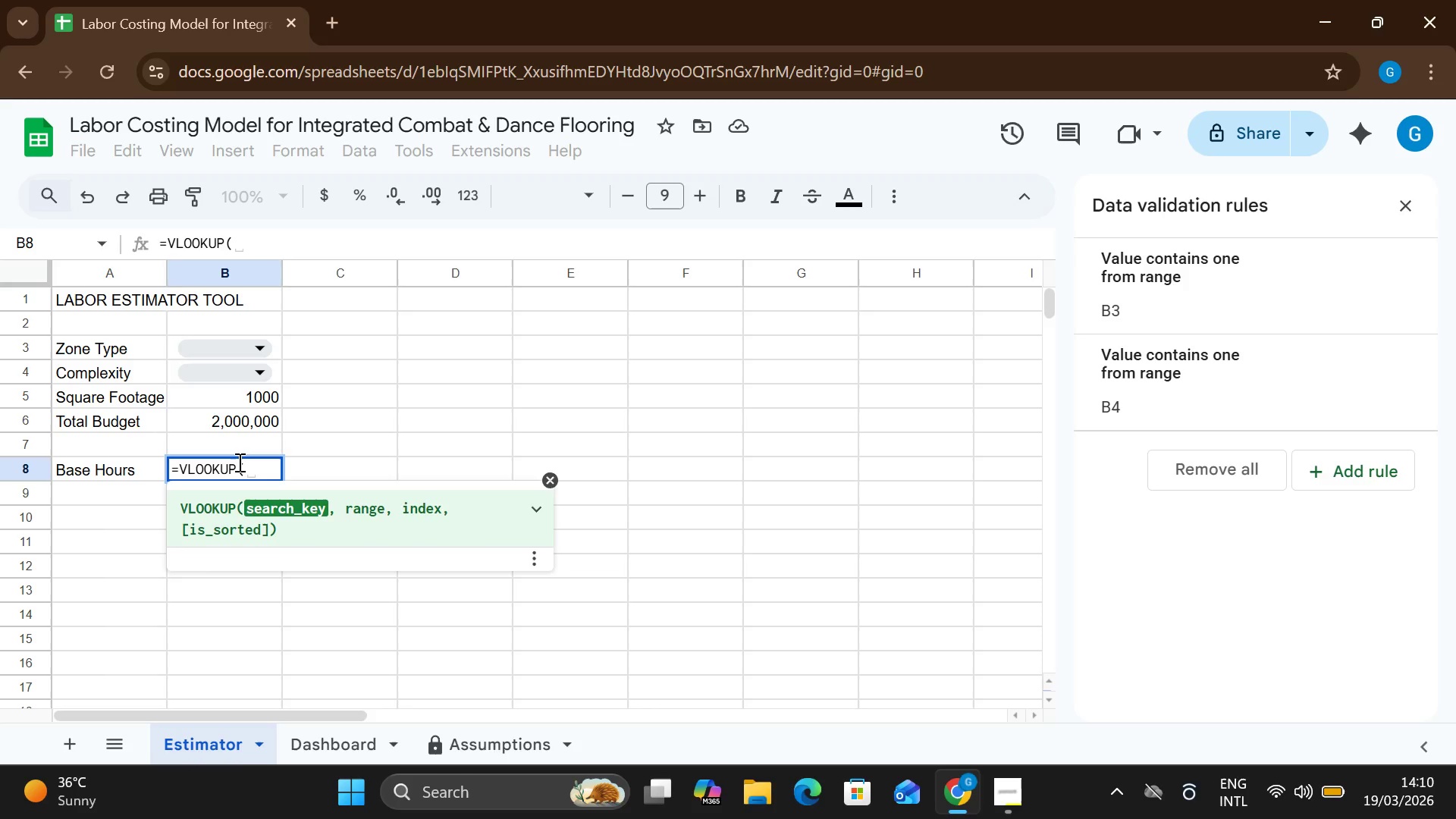 
type(B3)
 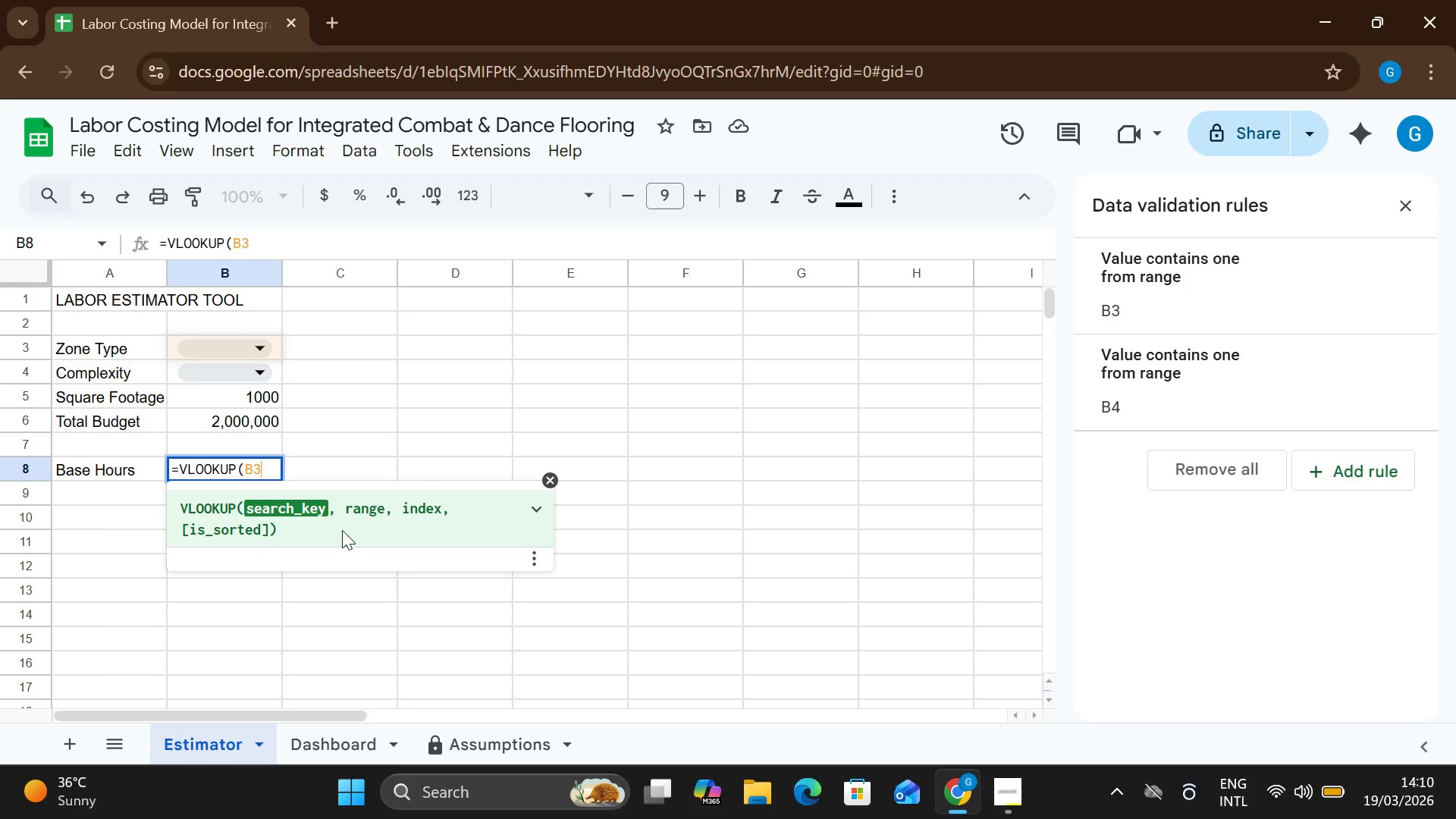 
key(Comma)
 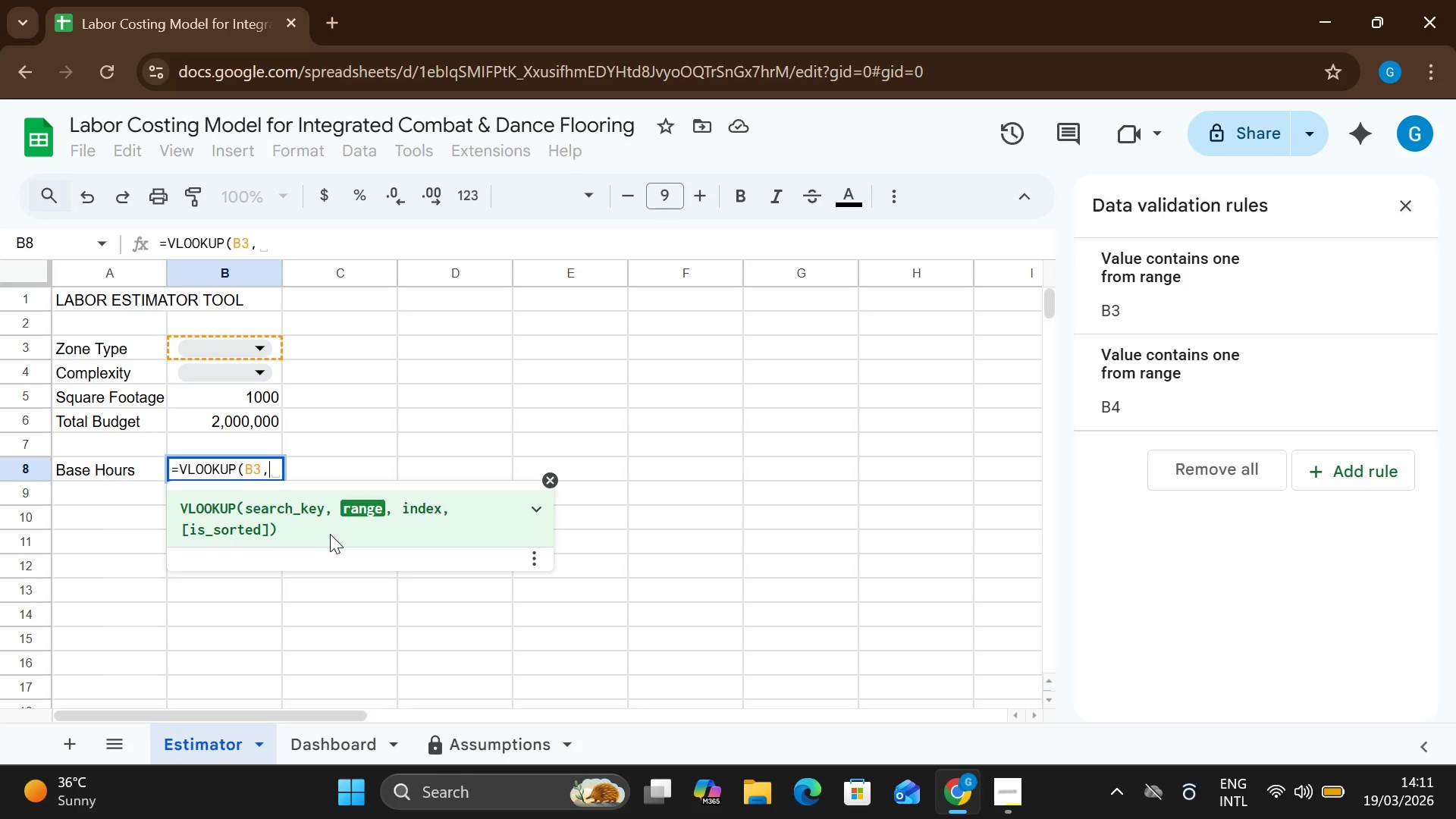 
type( AS)
key(Backspace)
type(ssumptions)
 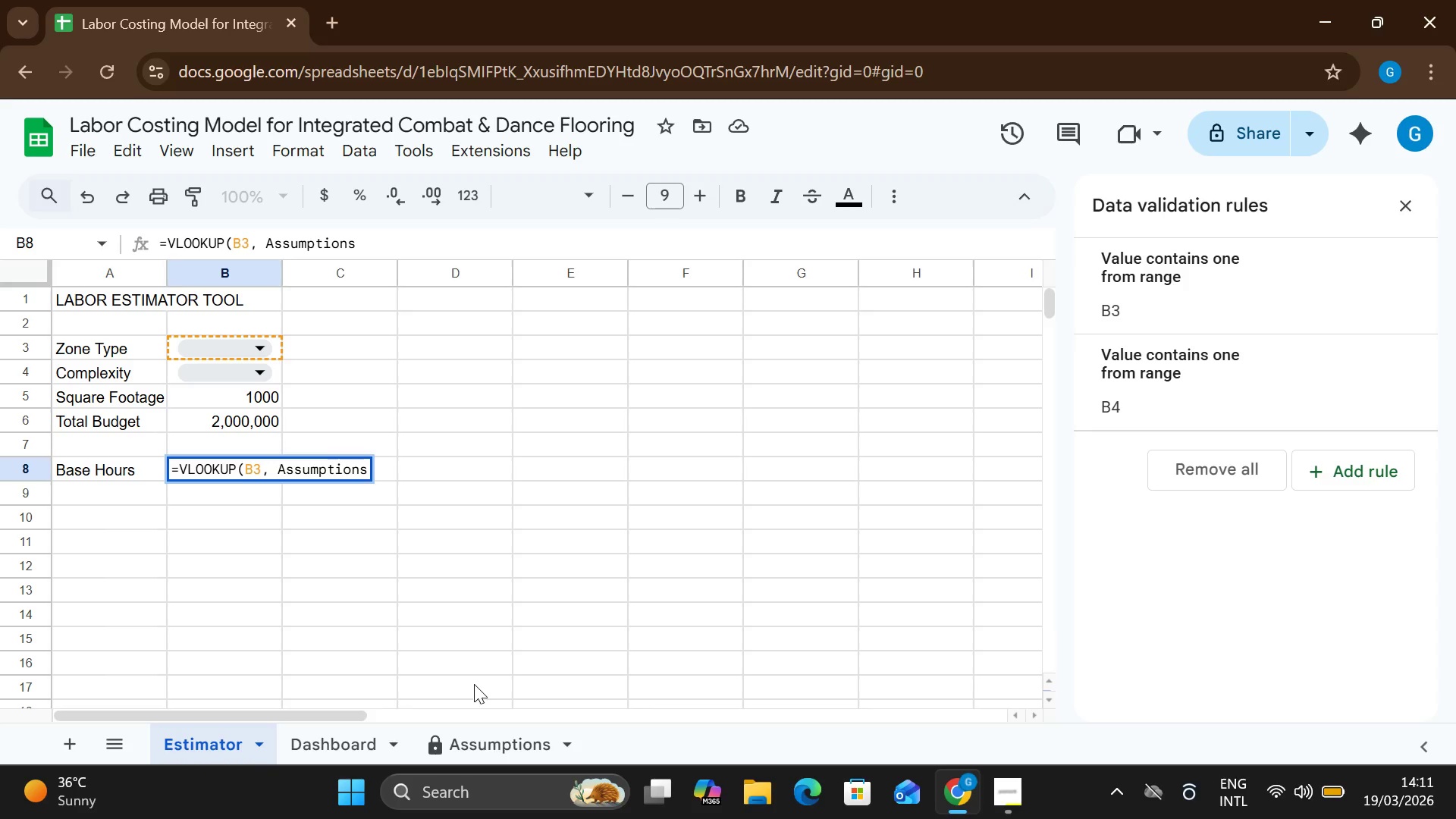 
left_click([490, 736])
 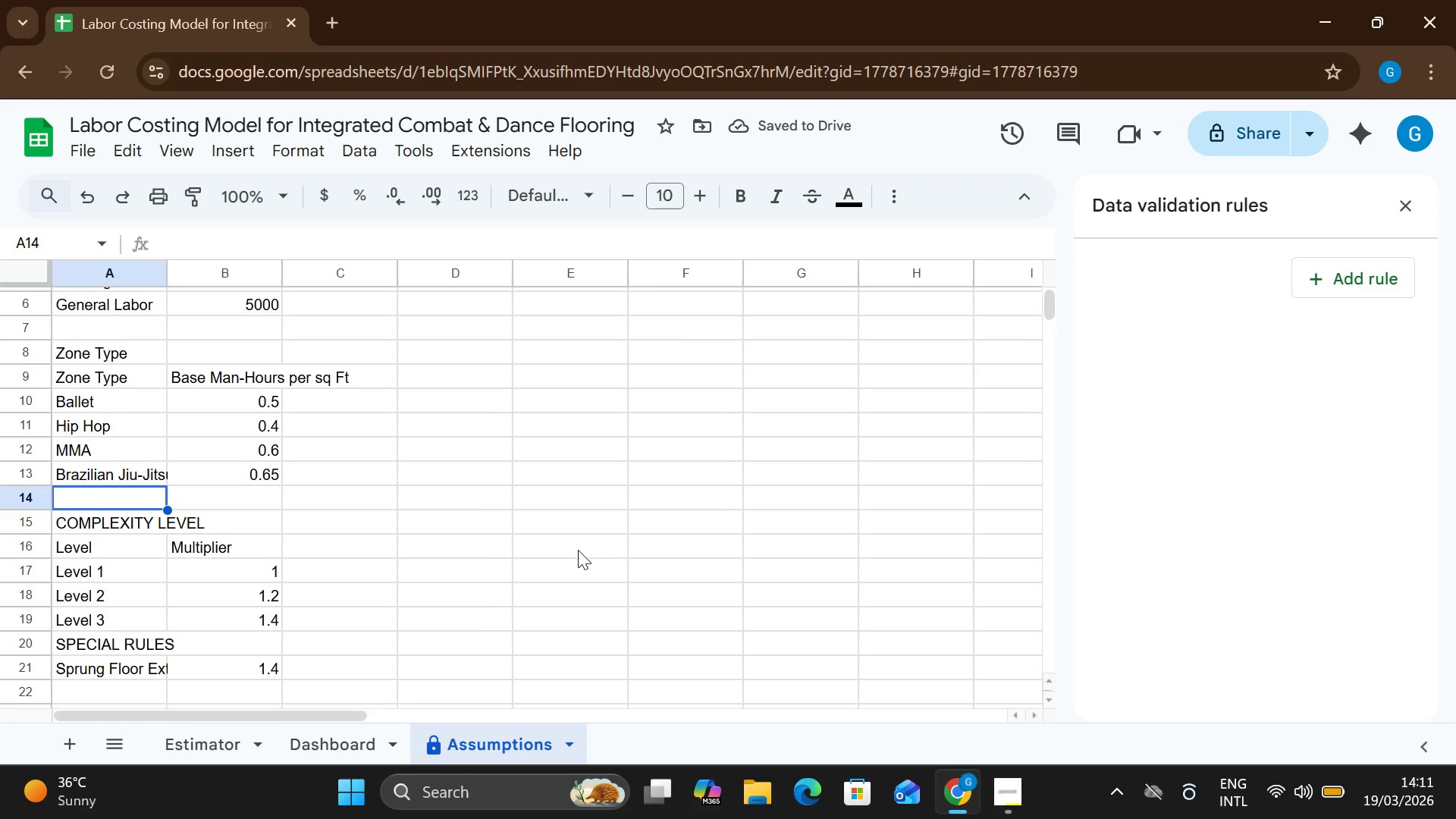 
wait(8.56)
 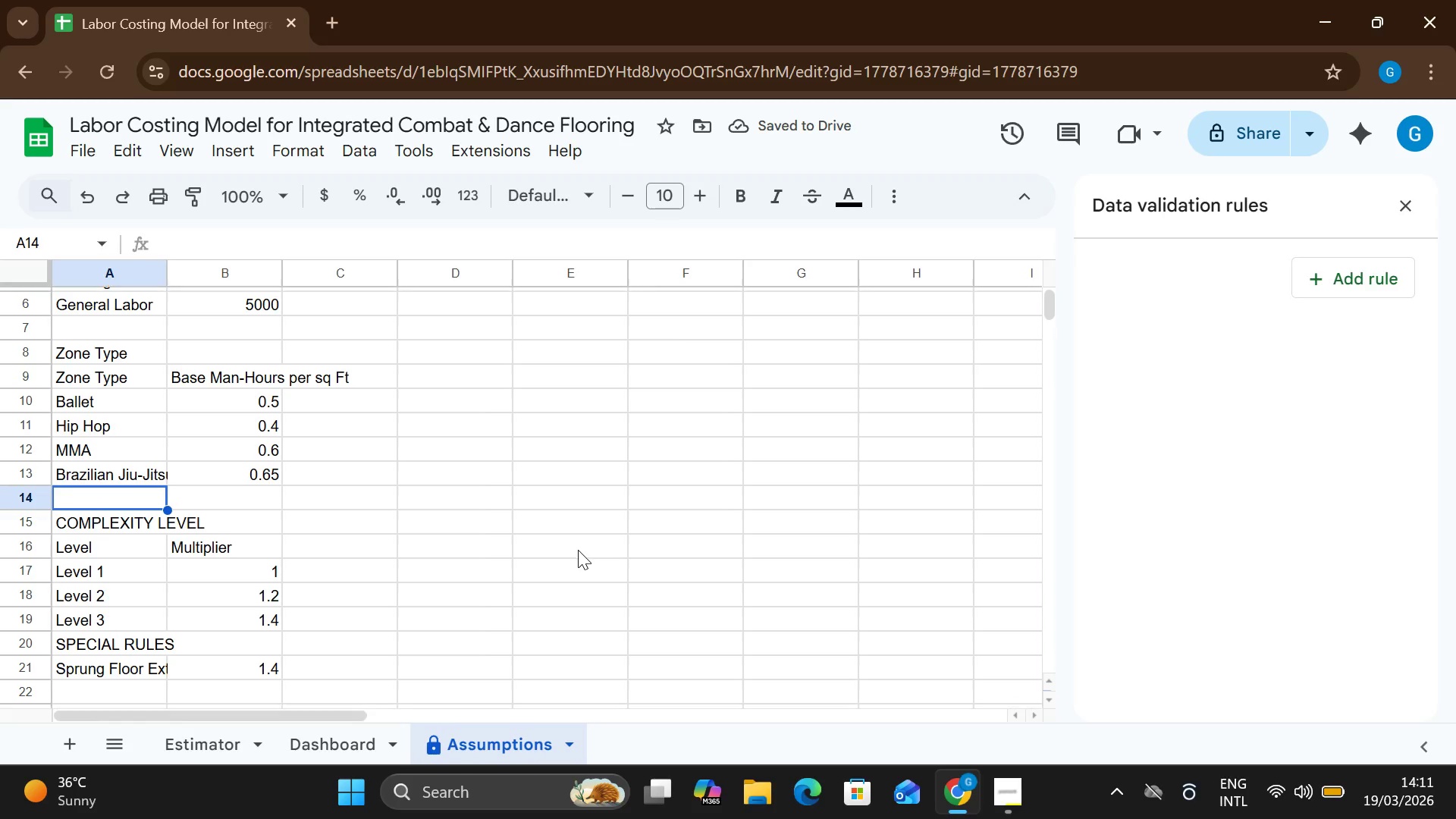 
left_click([344, 746])
 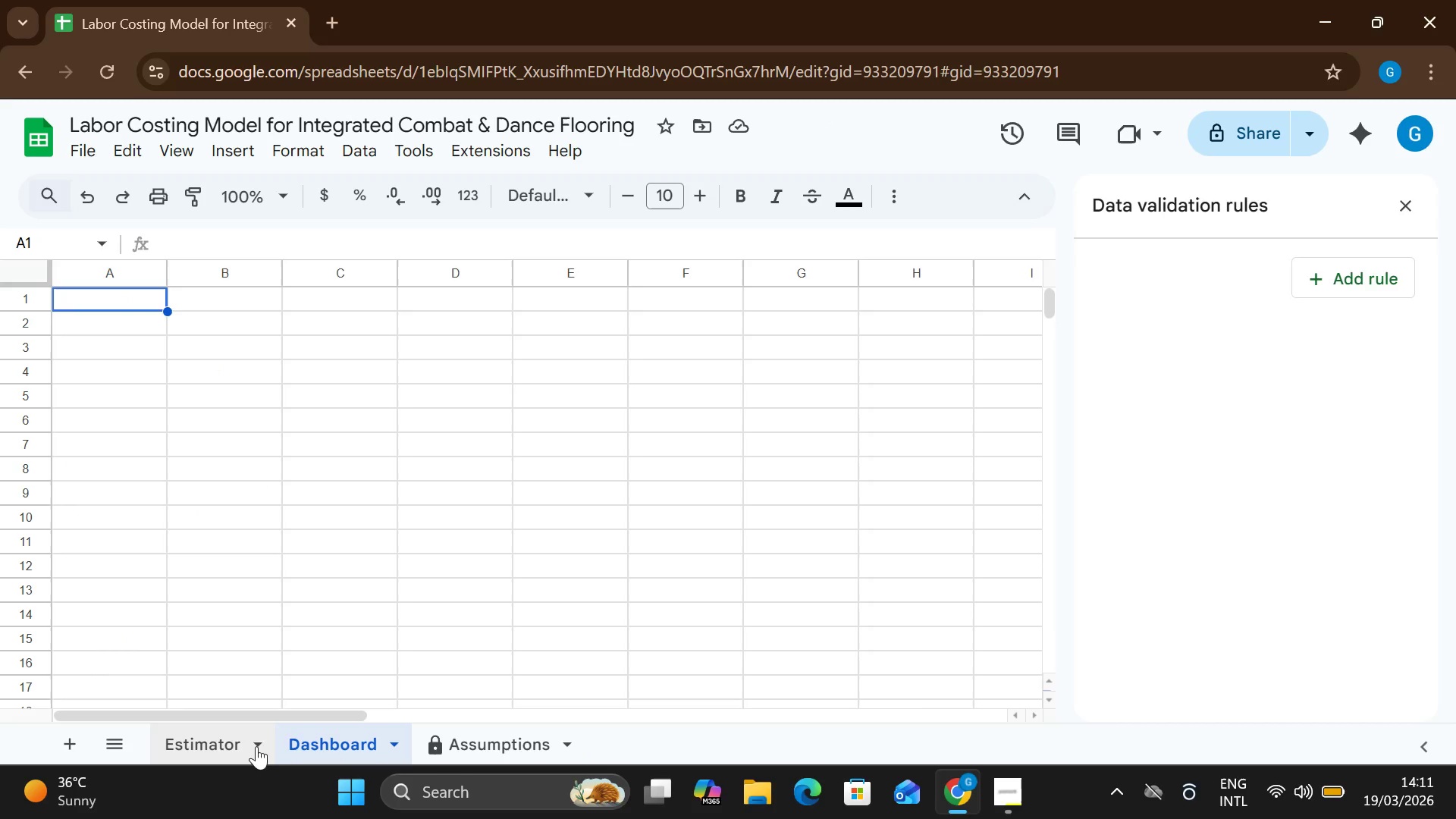 
left_click([250, 743])
 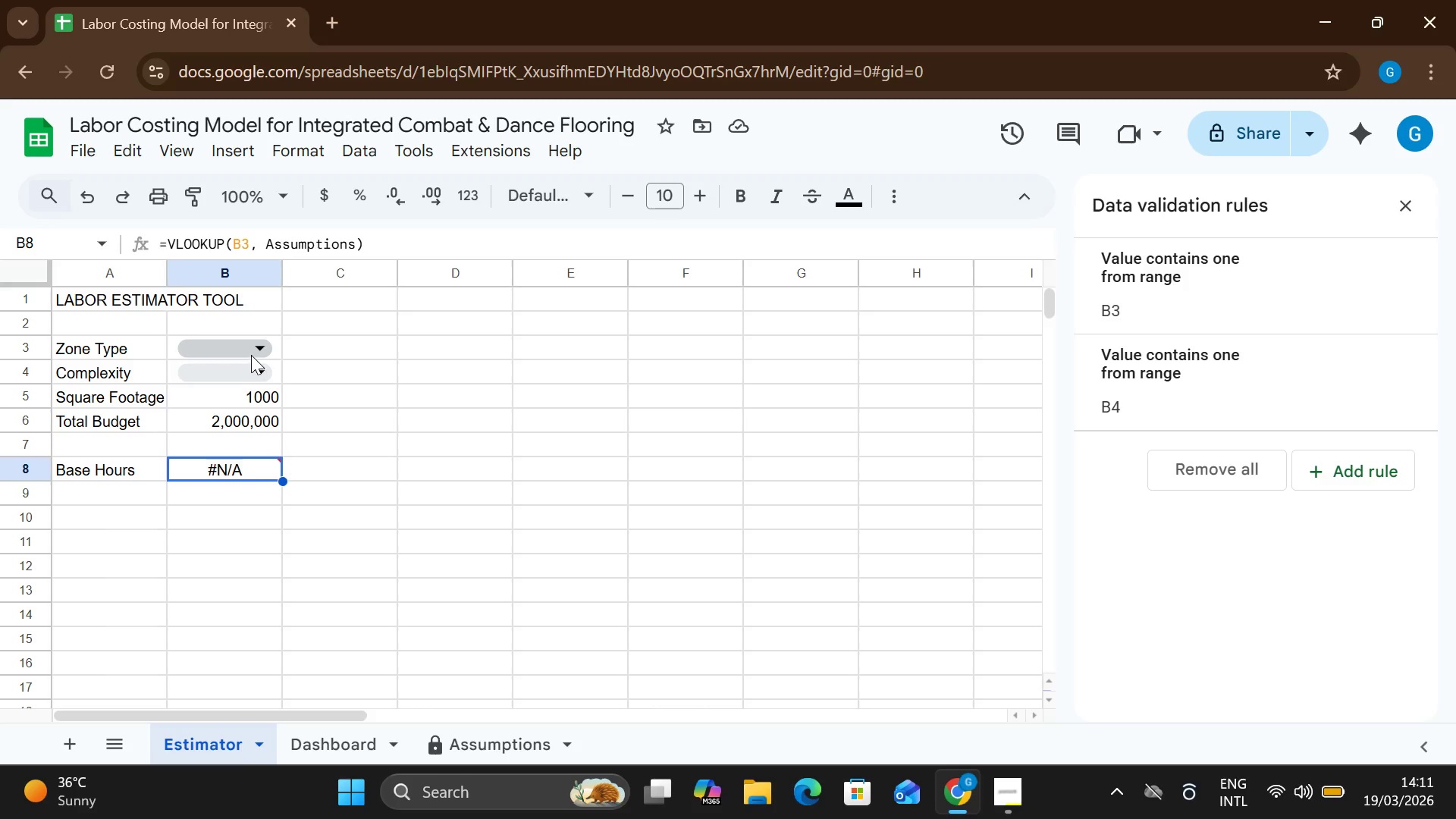 
left_click([250, 351])
 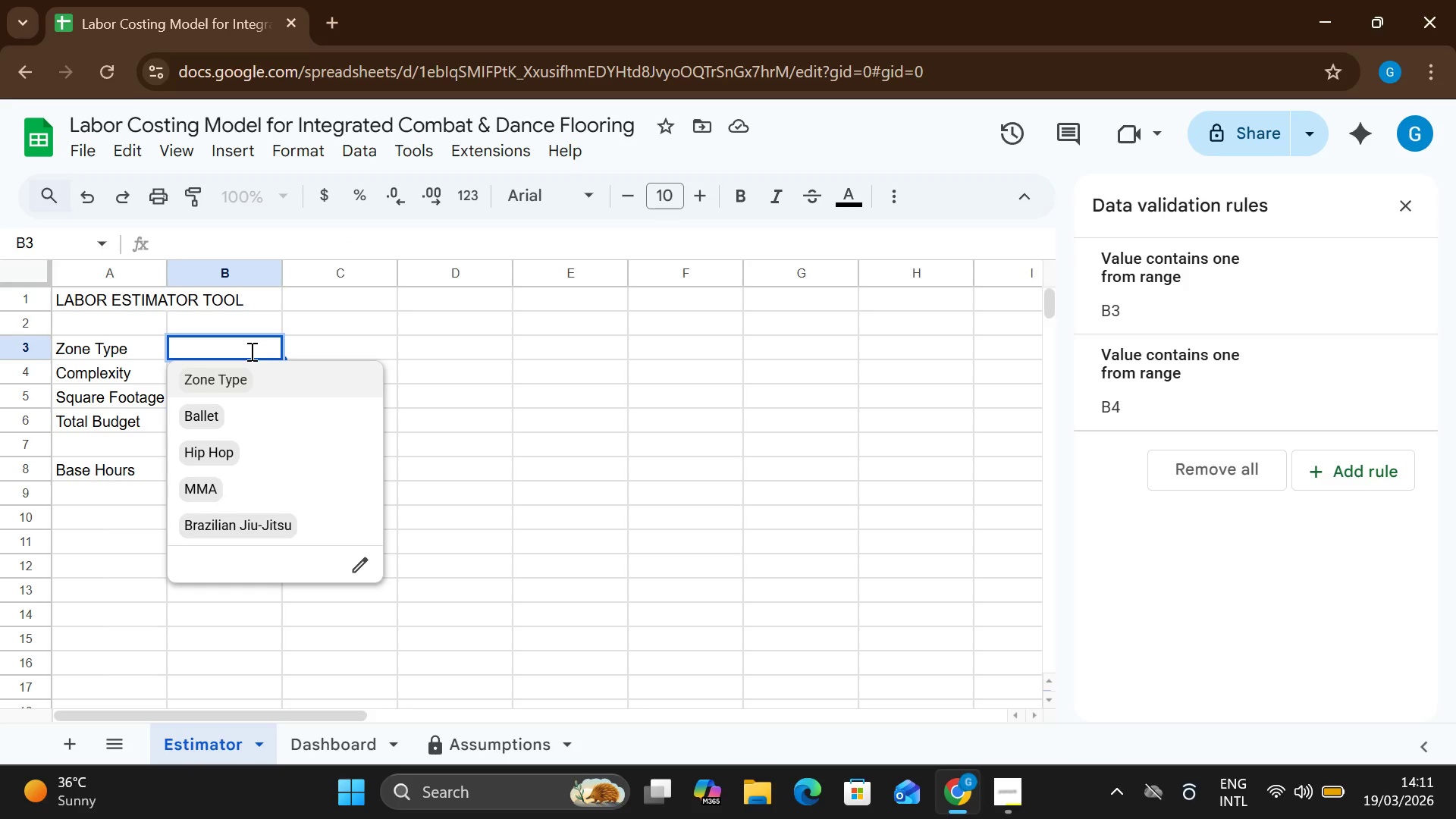 
left_click([250, 351])
 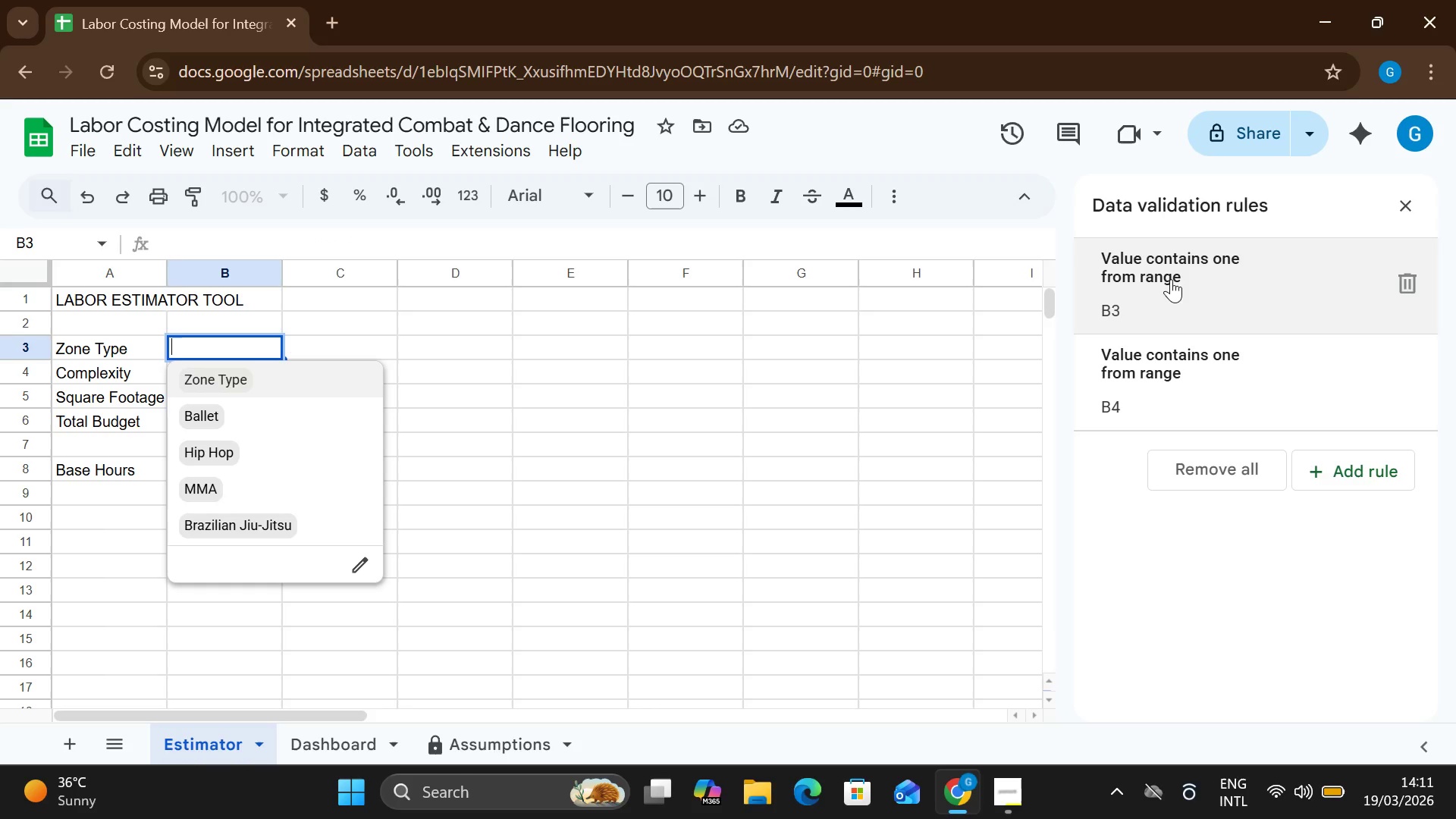 
double_click([1171, 280])
 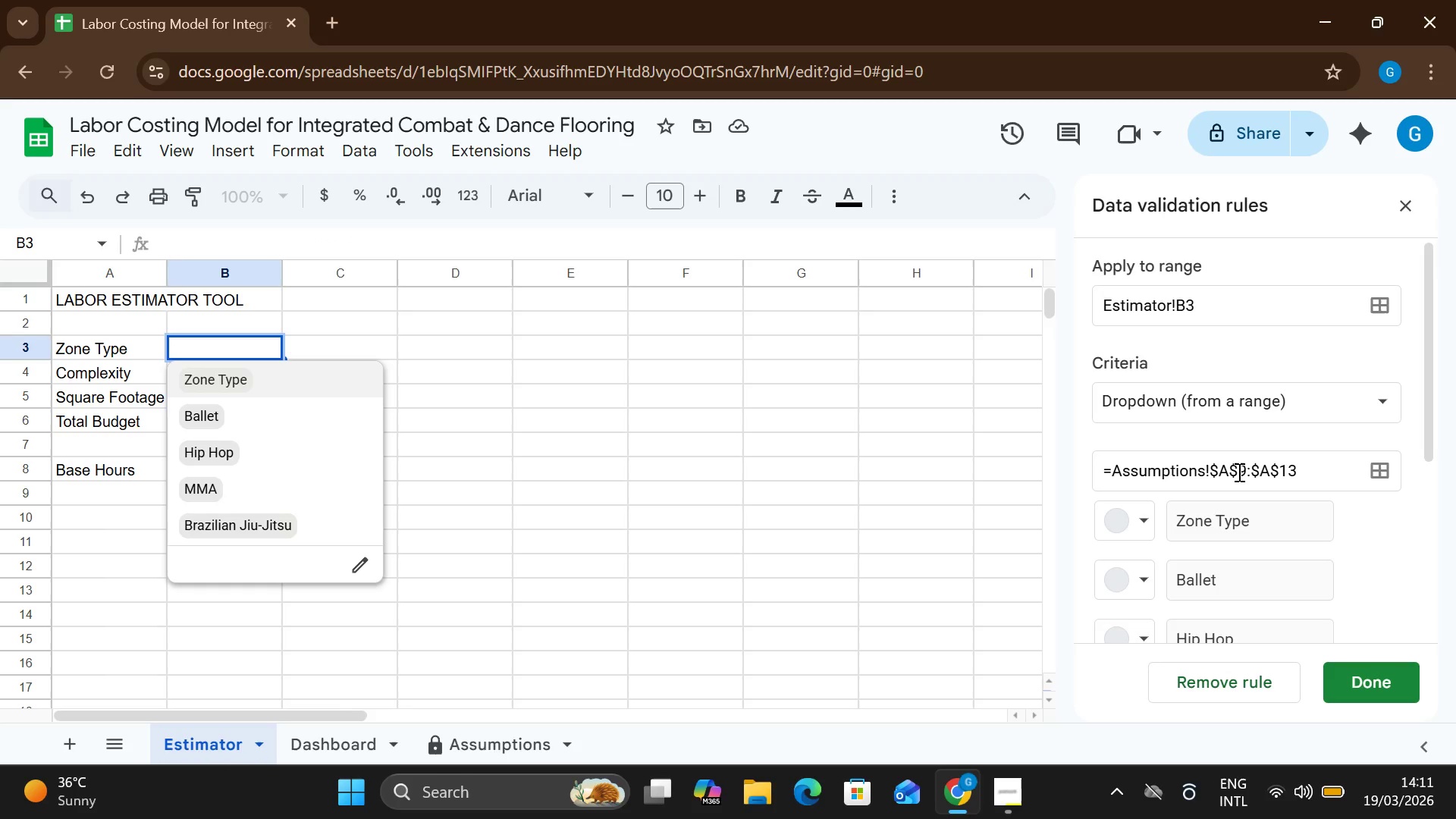 
left_click([1249, 472])
 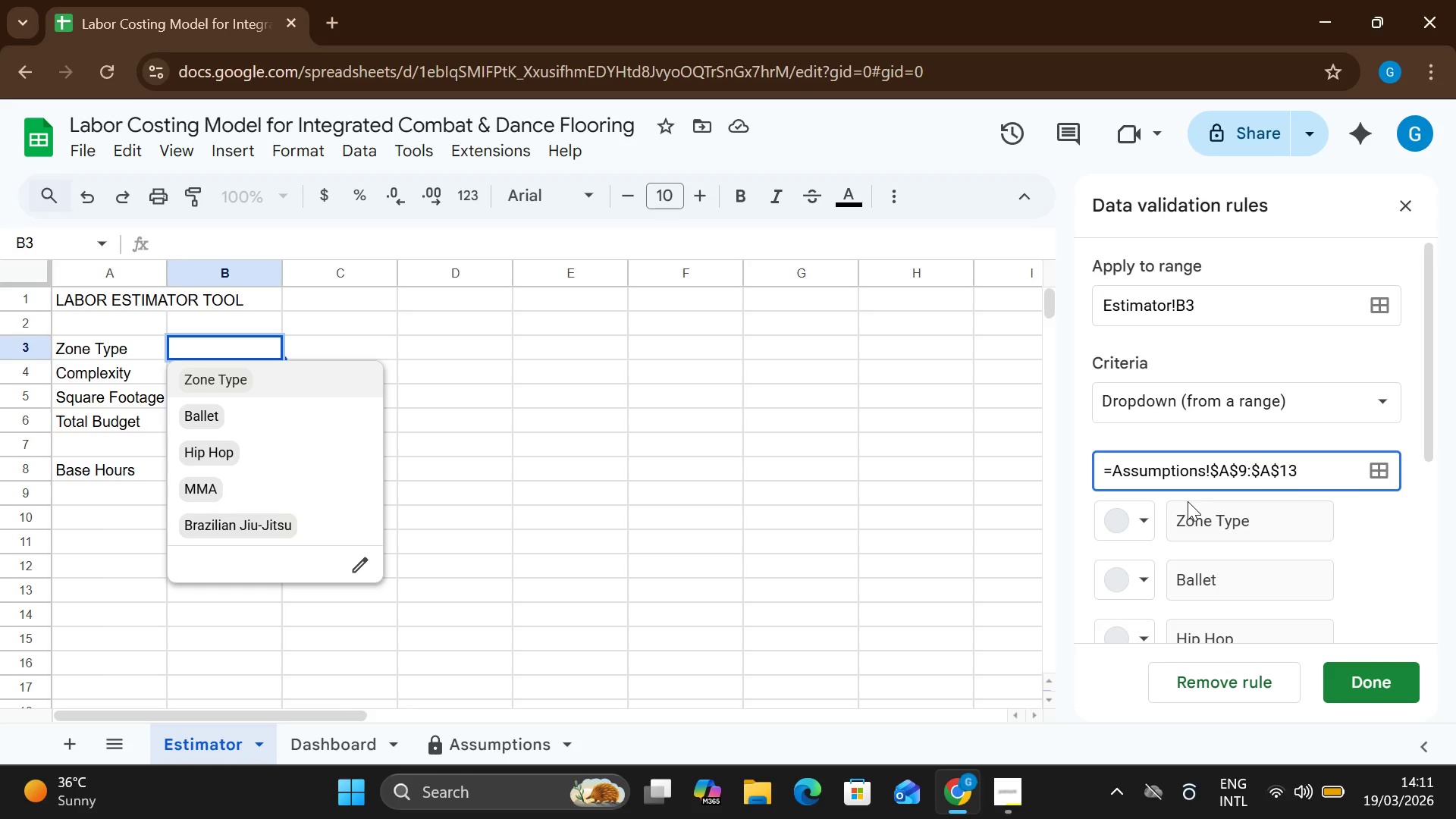 
key(ArrowLeft)
 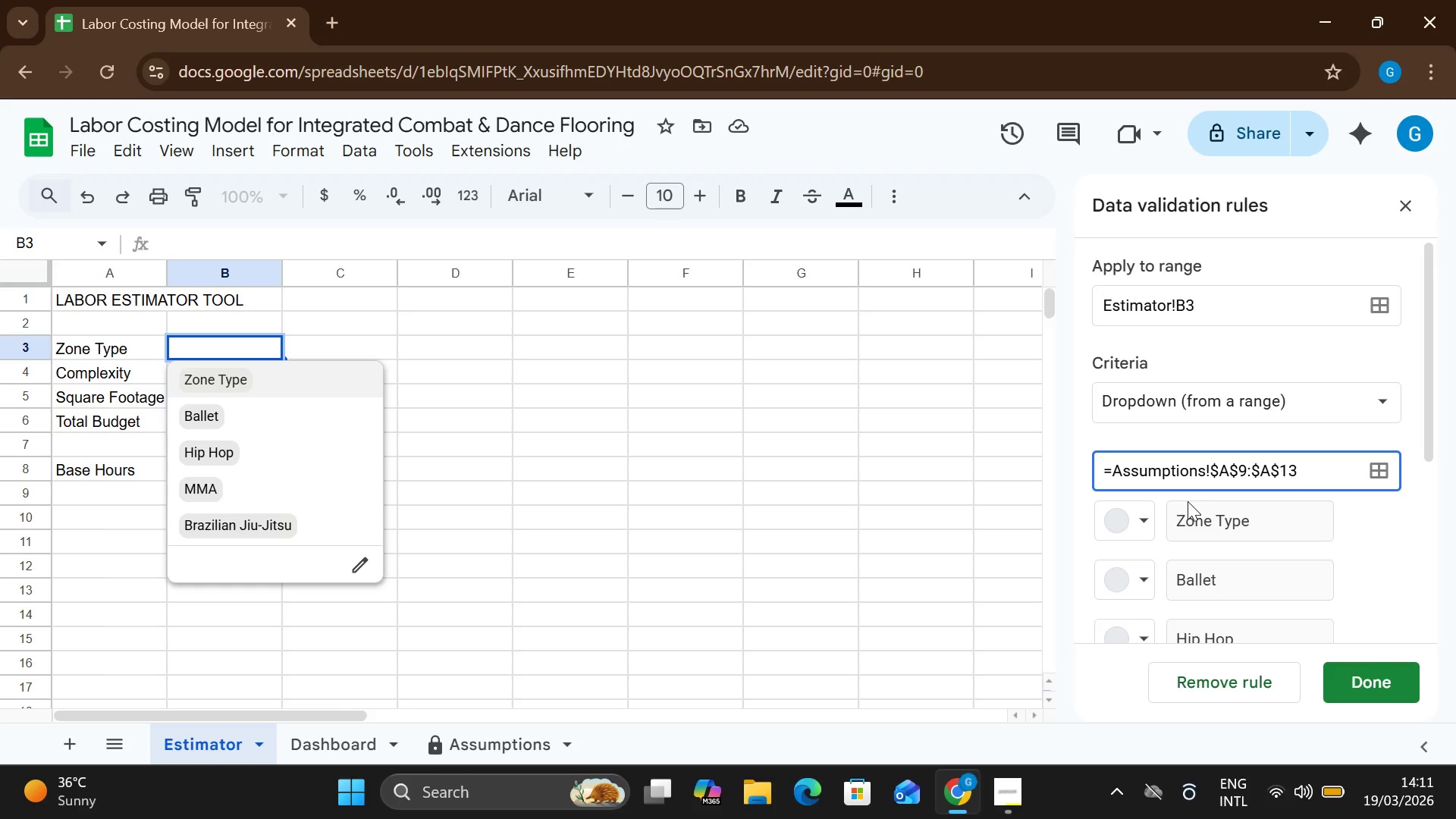 
key(Backspace)
type(10)
 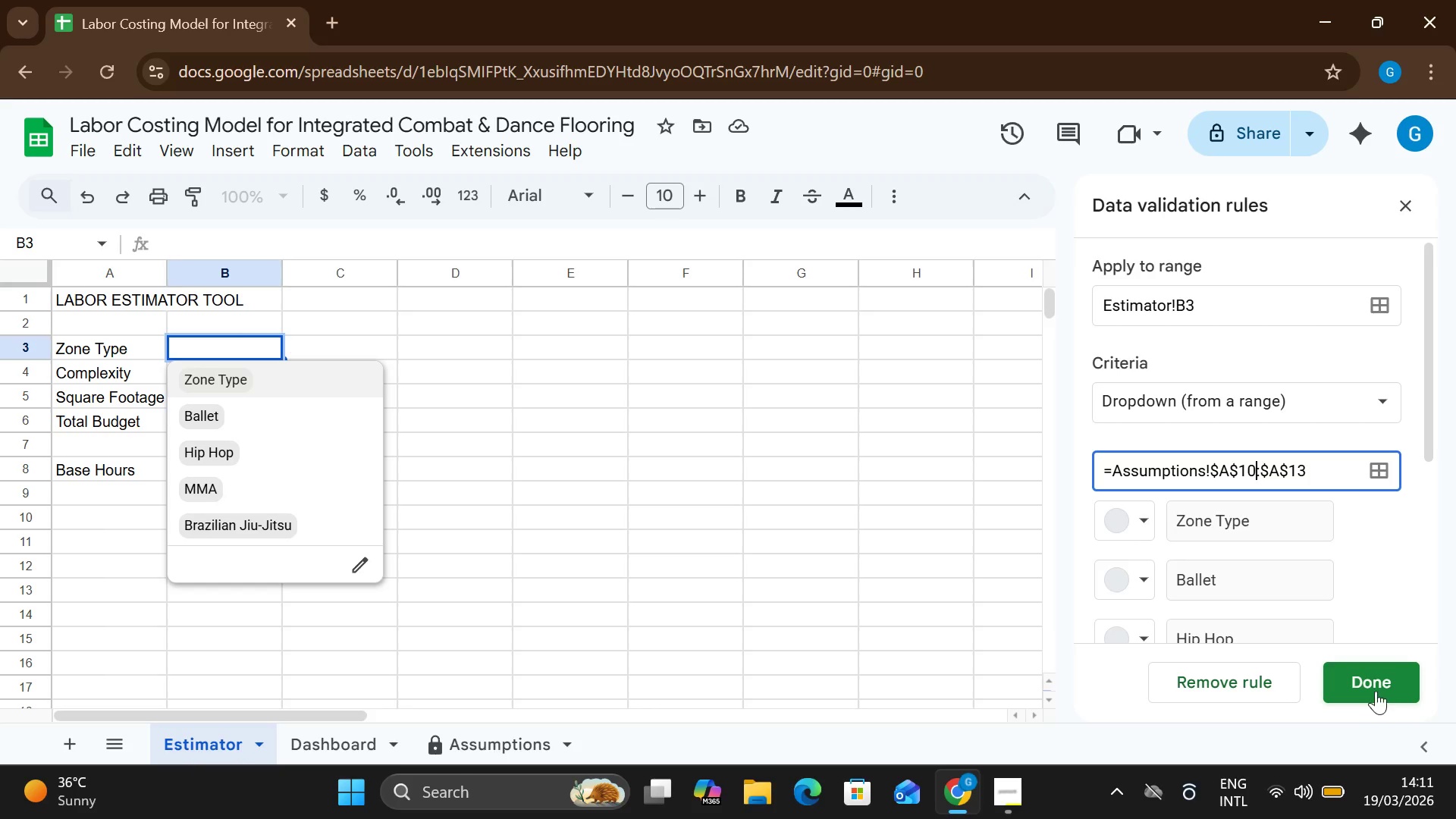 
left_click([1376, 689])
 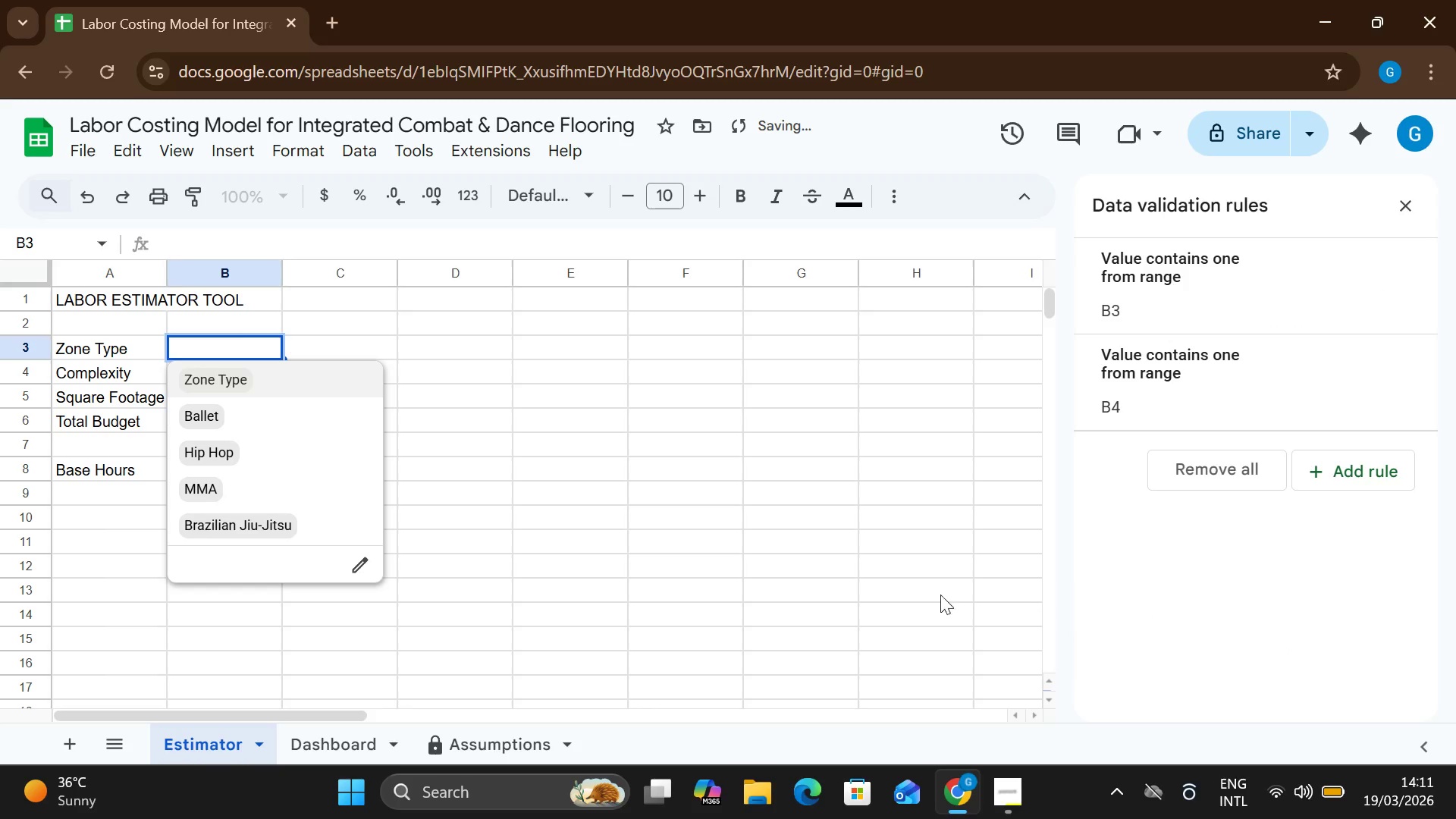 
left_click([897, 583])
 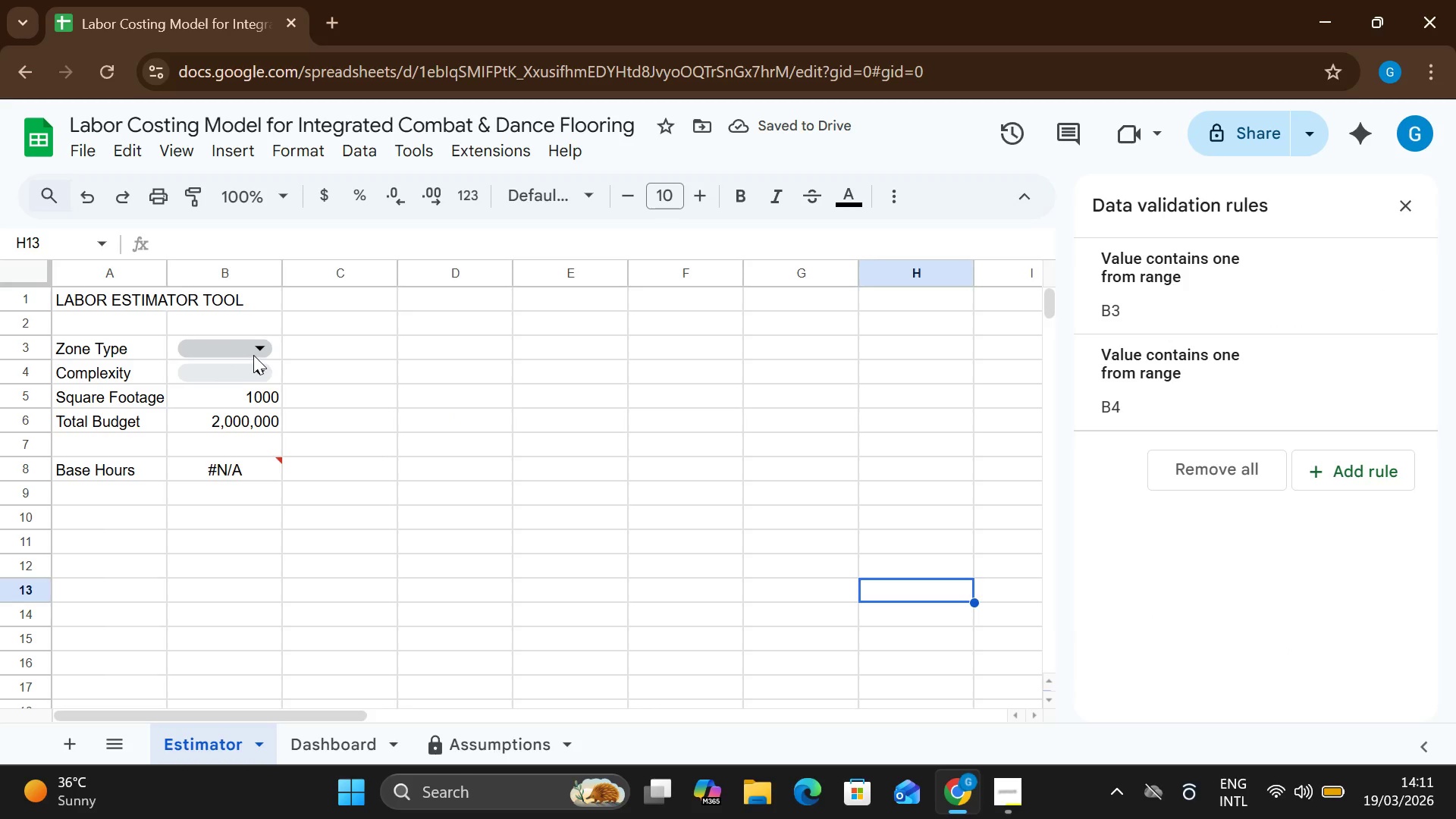 
left_click([253, 353])
 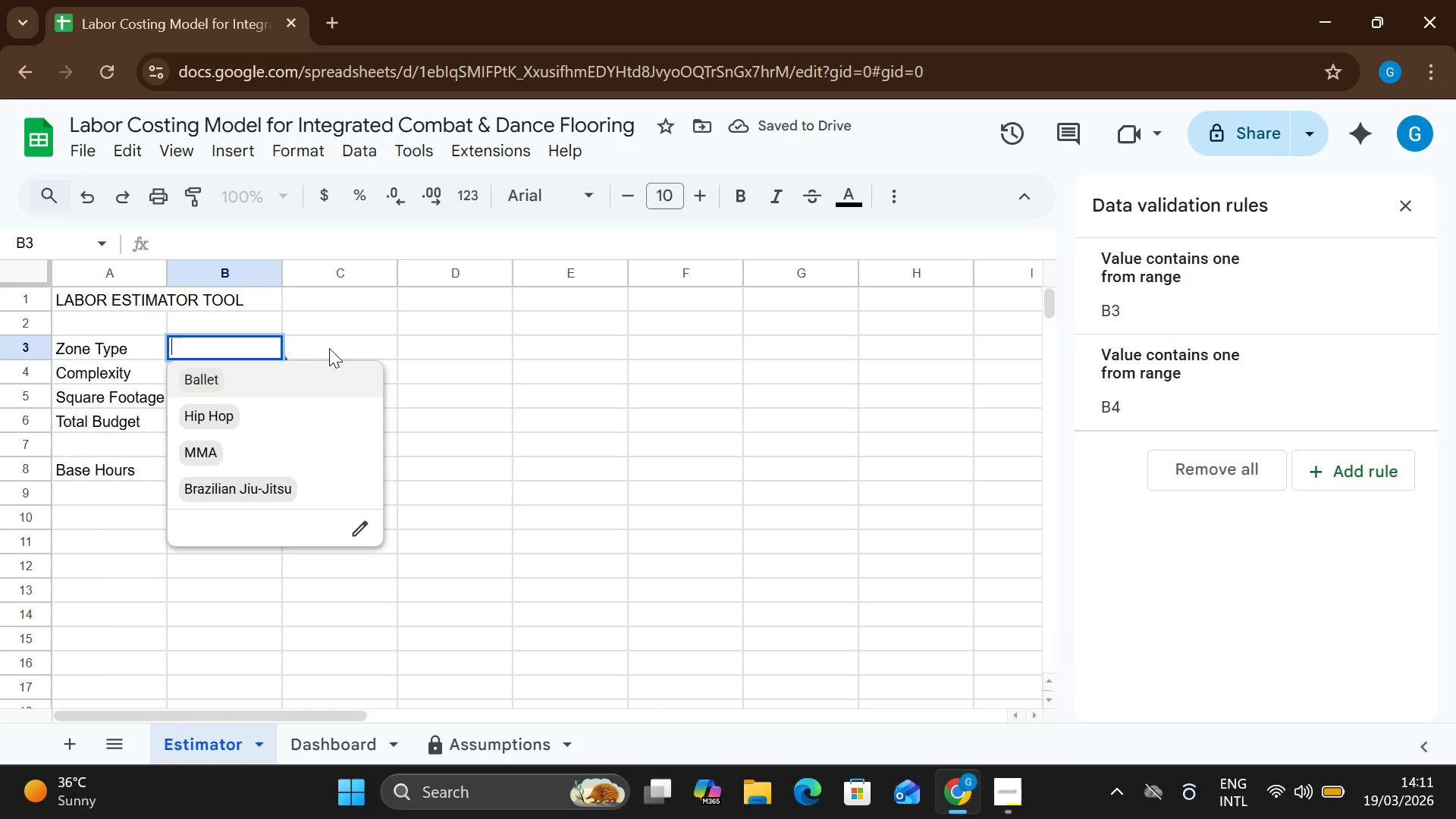 
left_click([338, 344])
 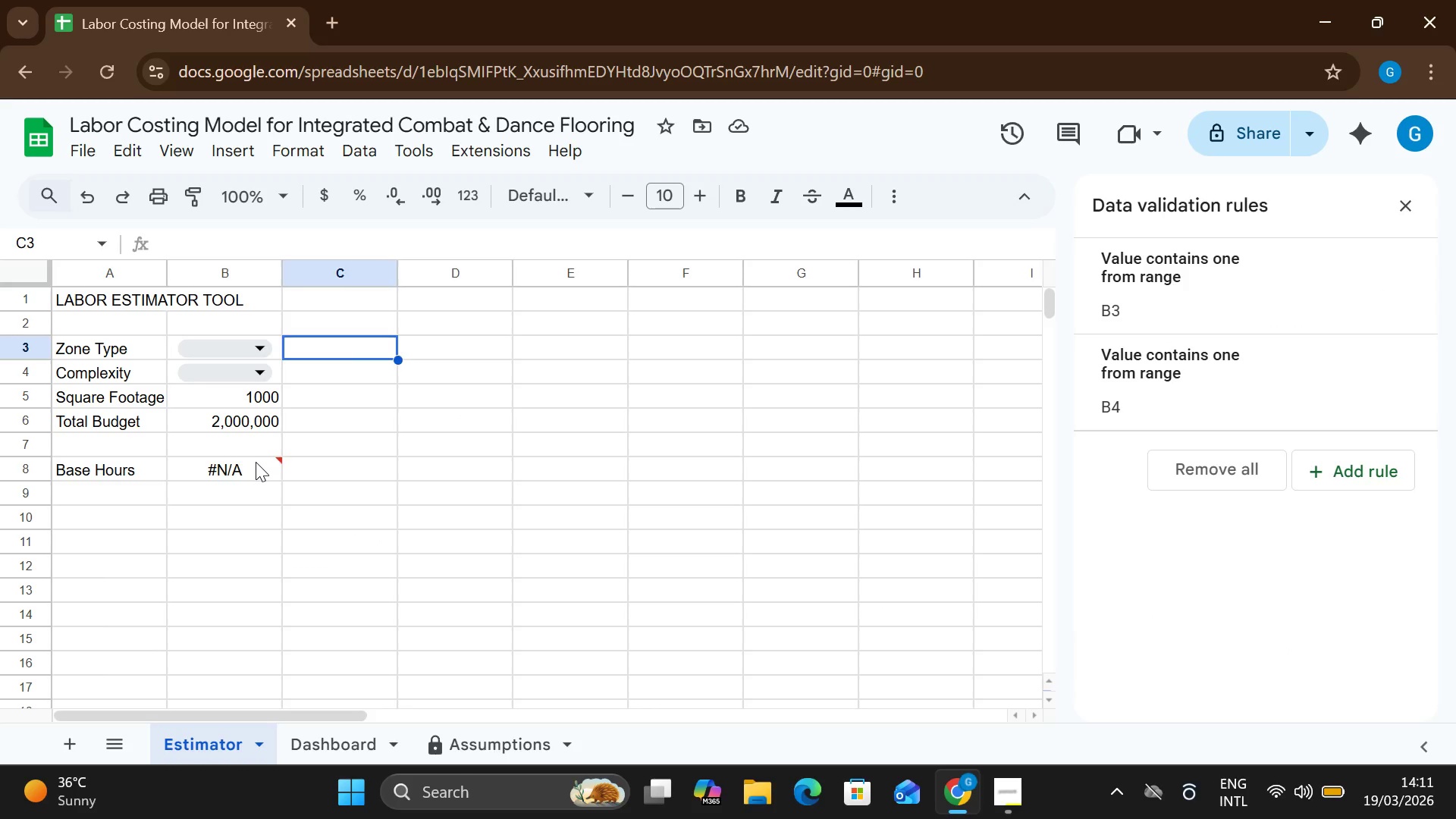 
double_click([256, 462])
 